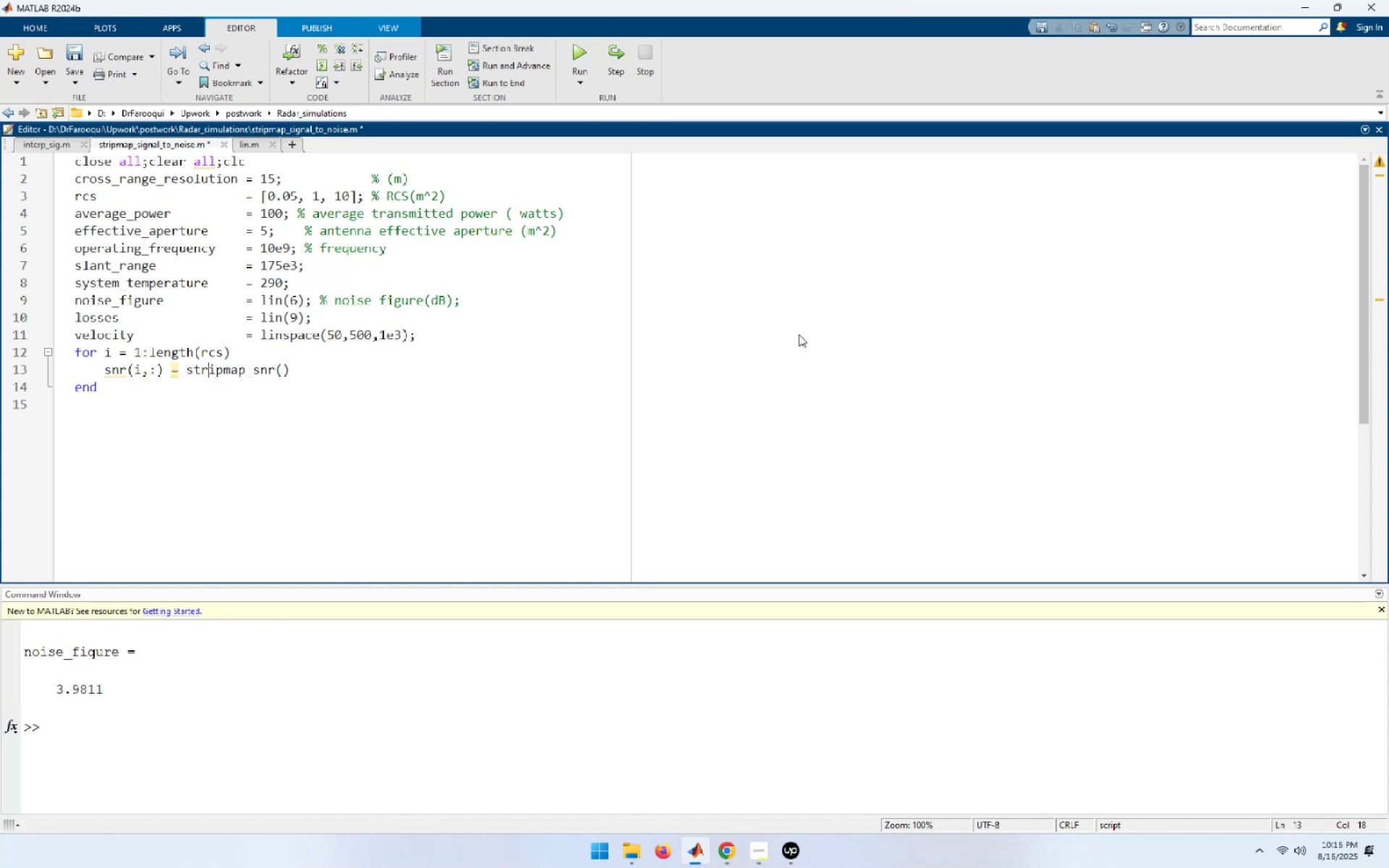 
key(ArrowRight)
 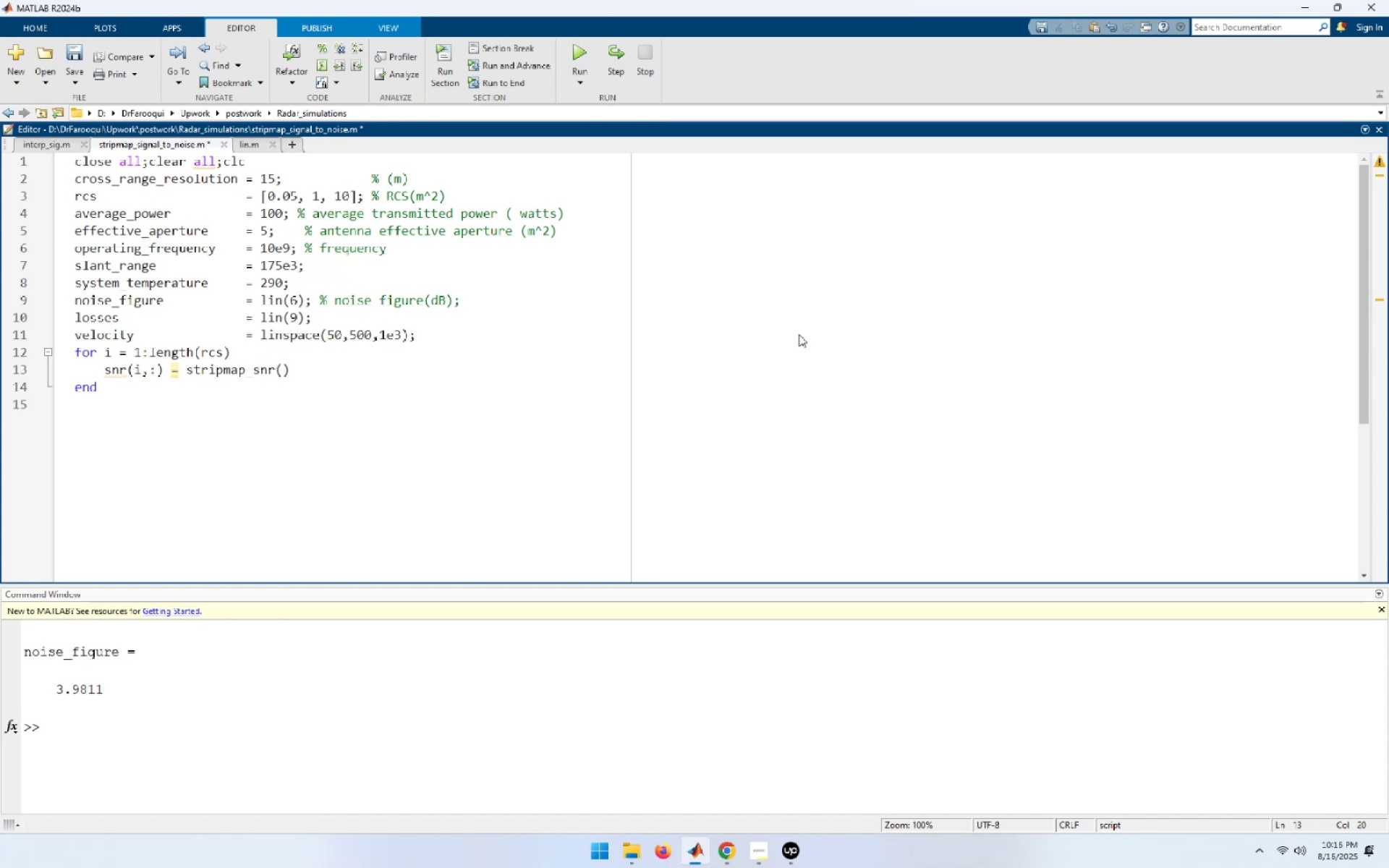 
key(ArrowRight)
 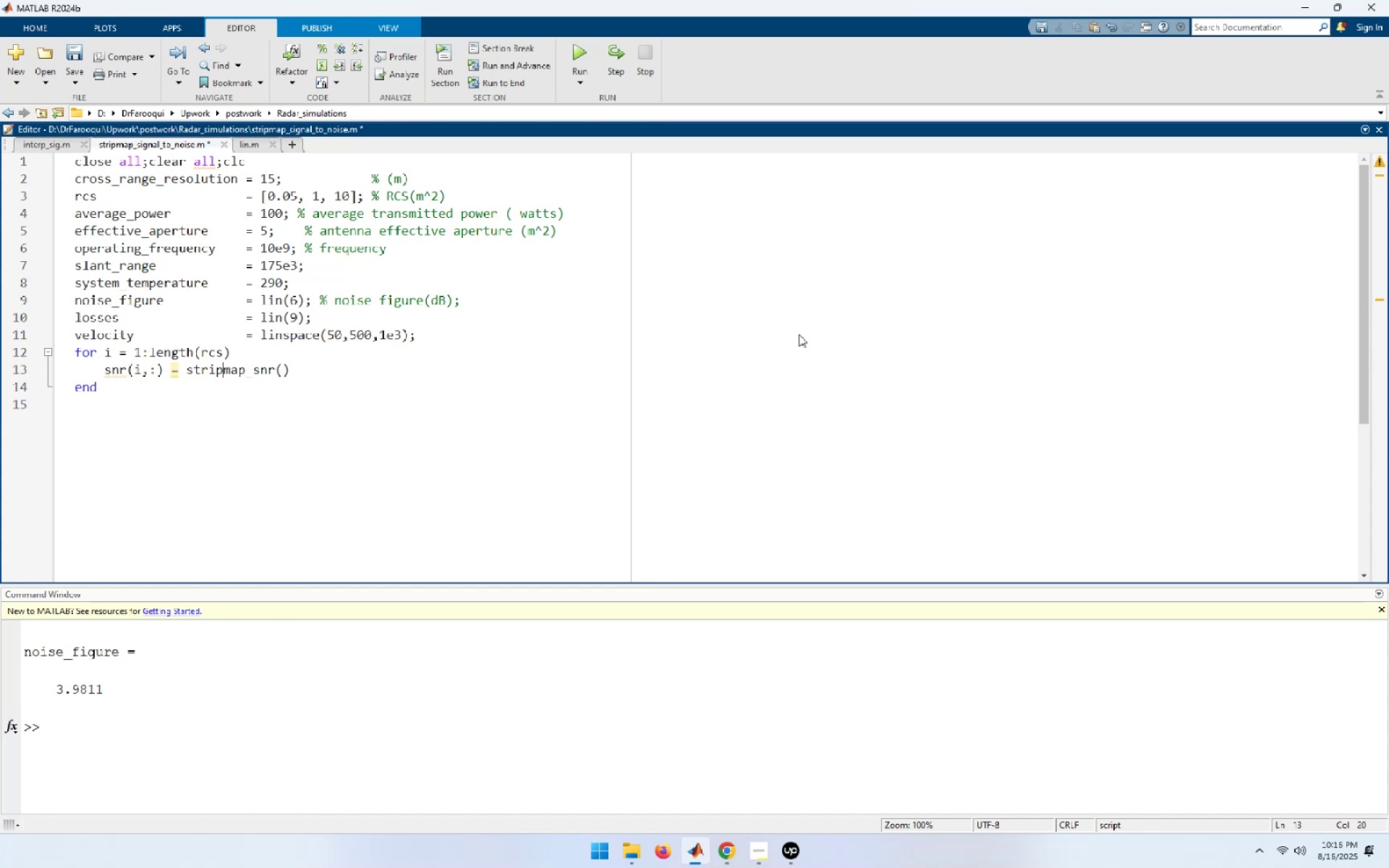 
key(ArrowRight)
 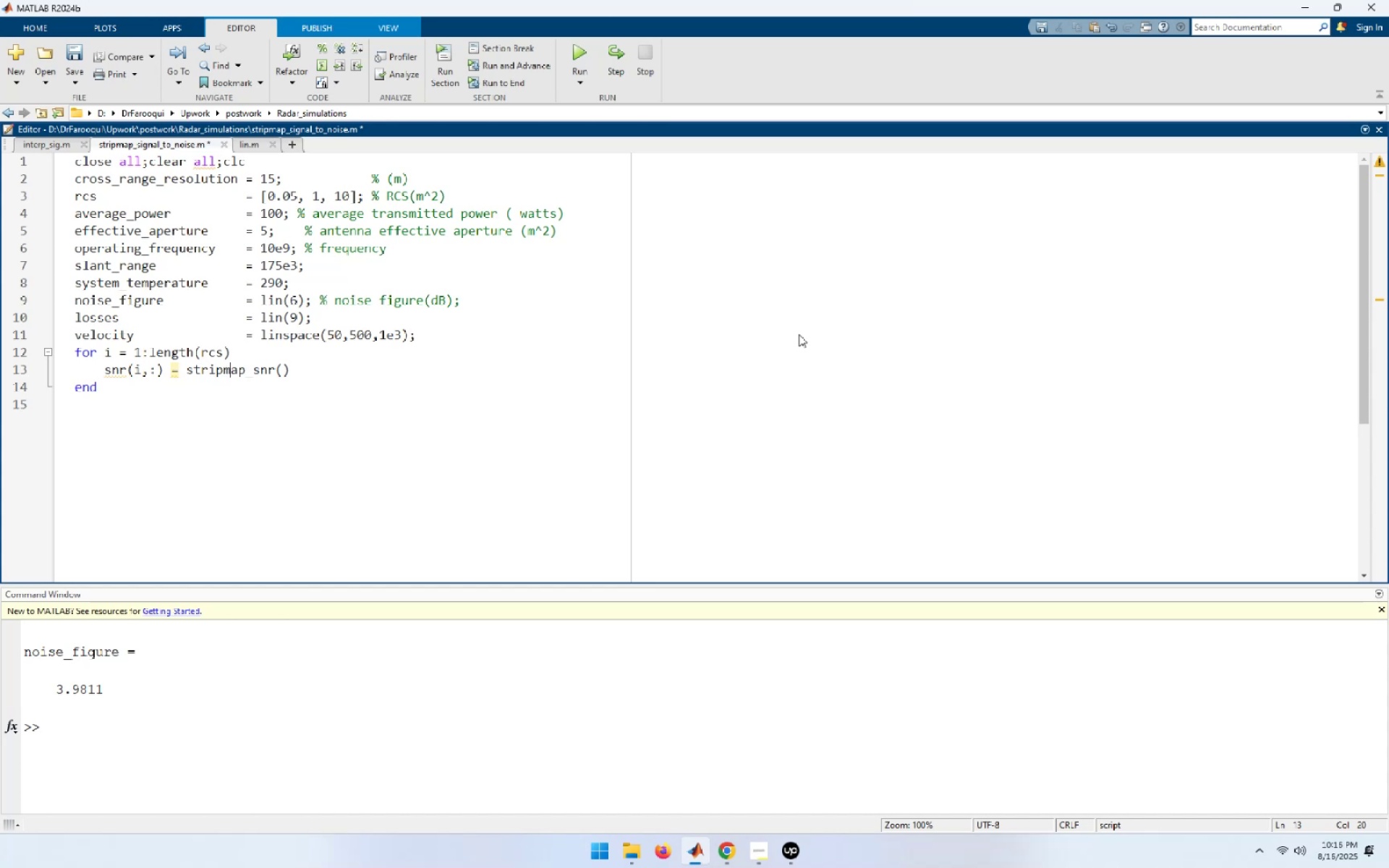 
key(ArrowRight)
 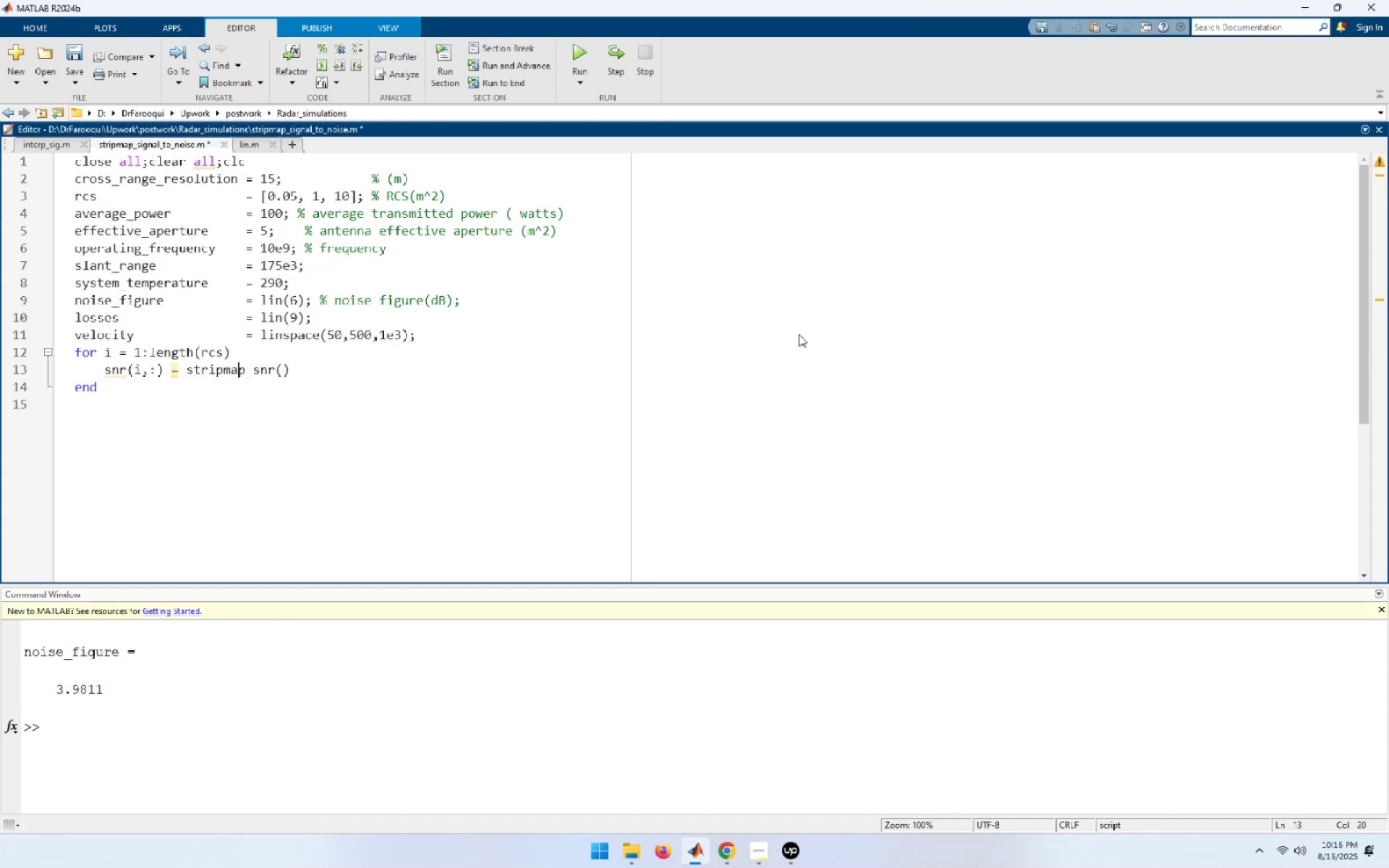 
key(ArrowRight)
 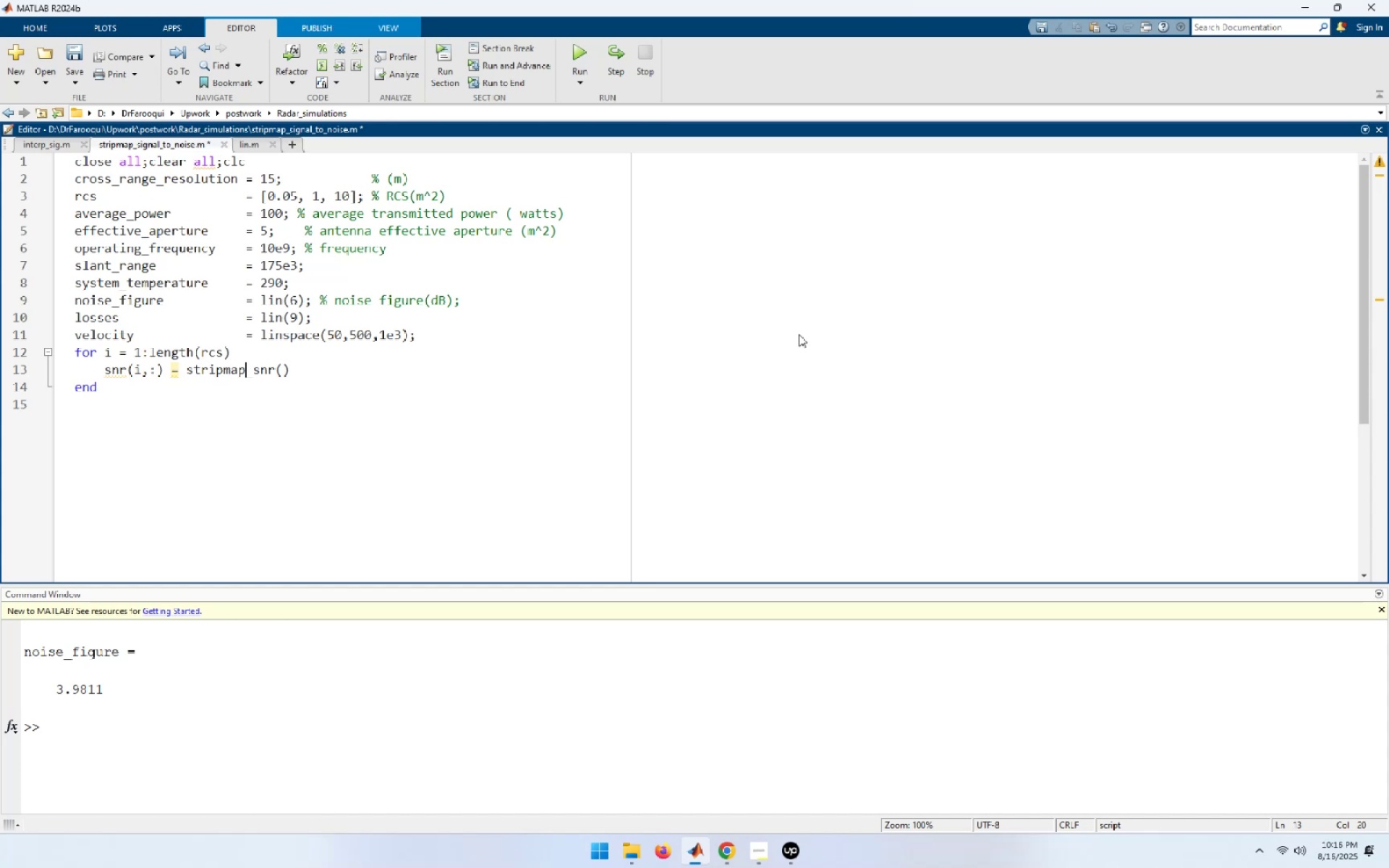 
key(ArrowRight)
 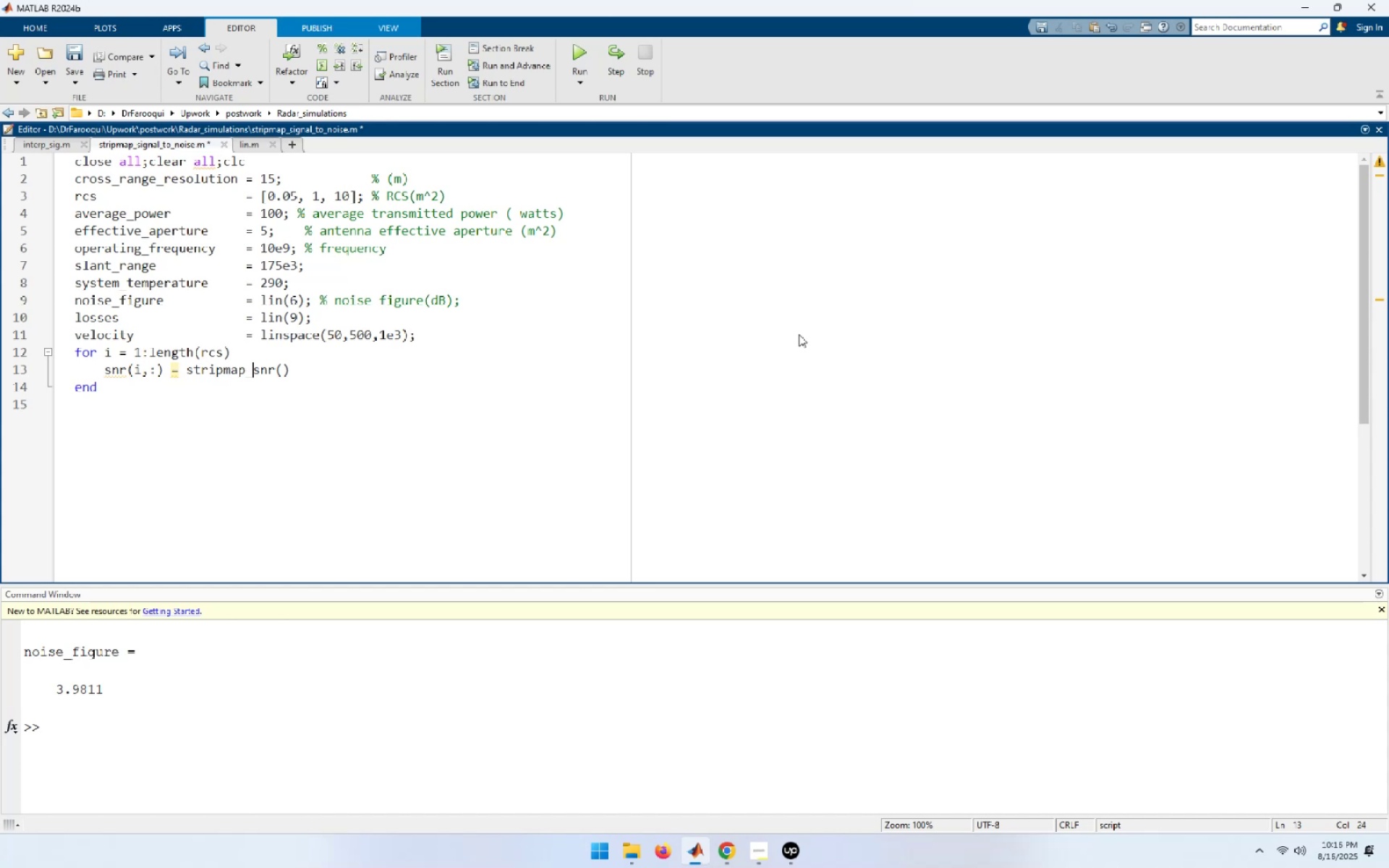 
key(ArrowRight)
 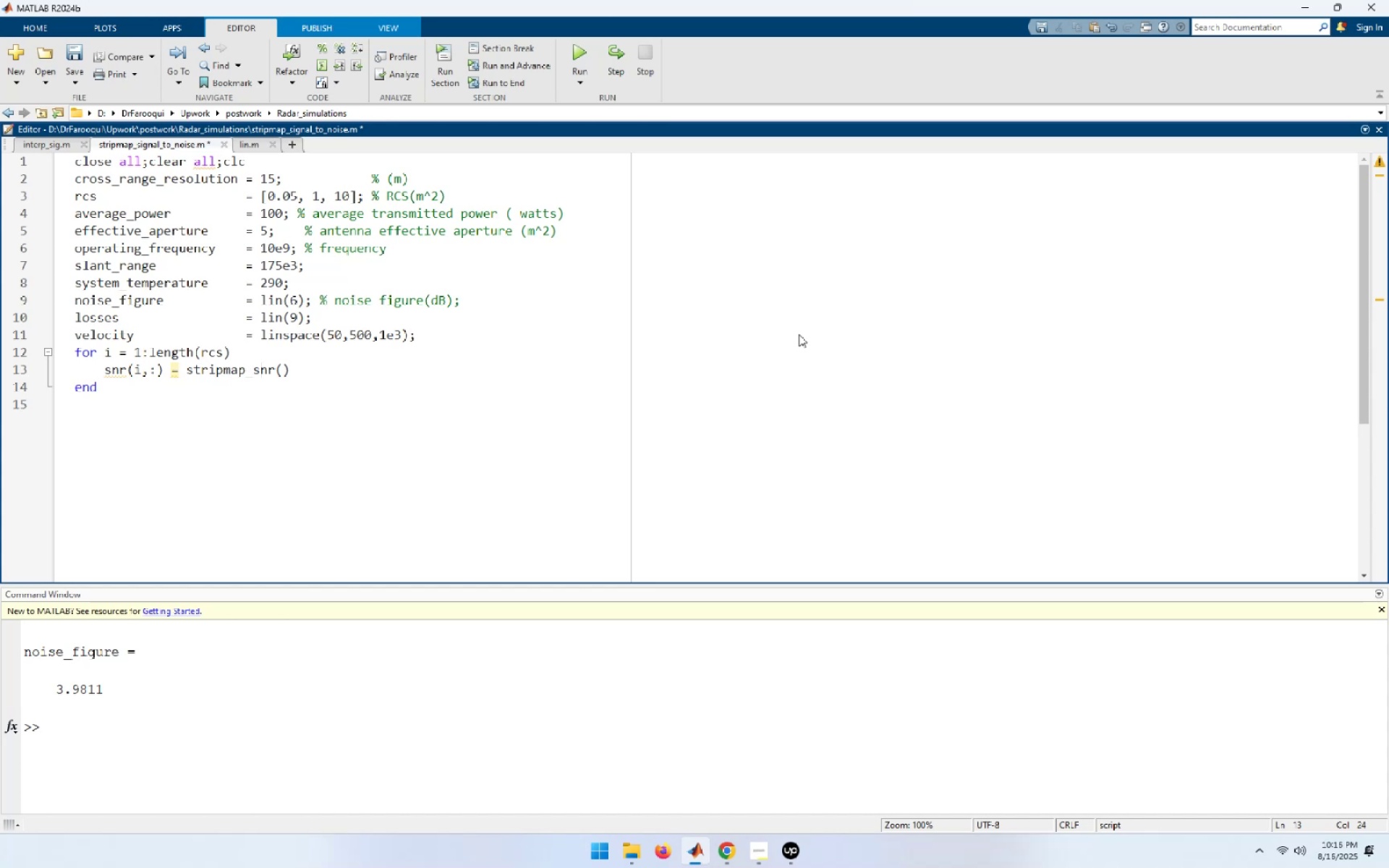 
key(ArrowRight)
 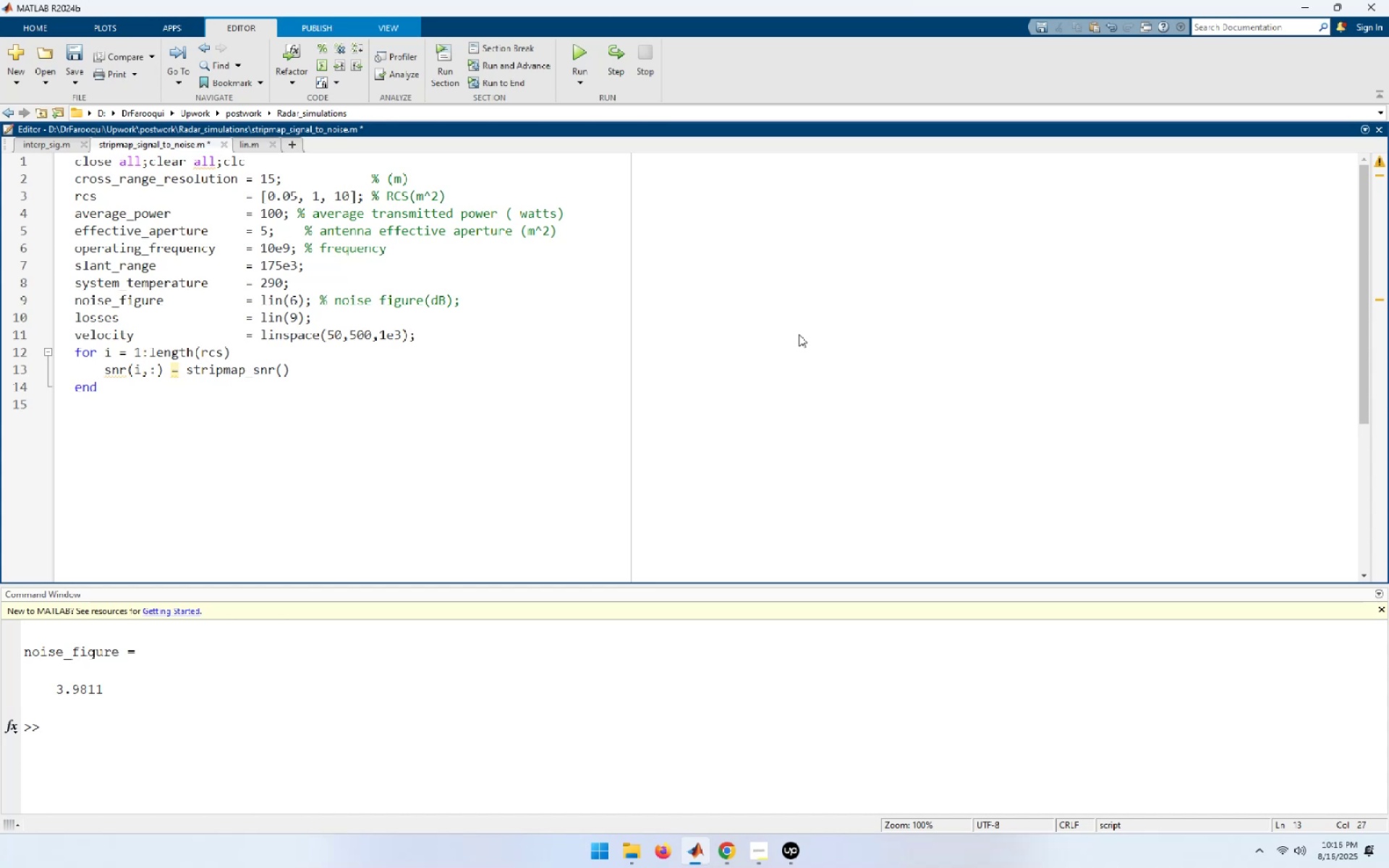 
key(End)
 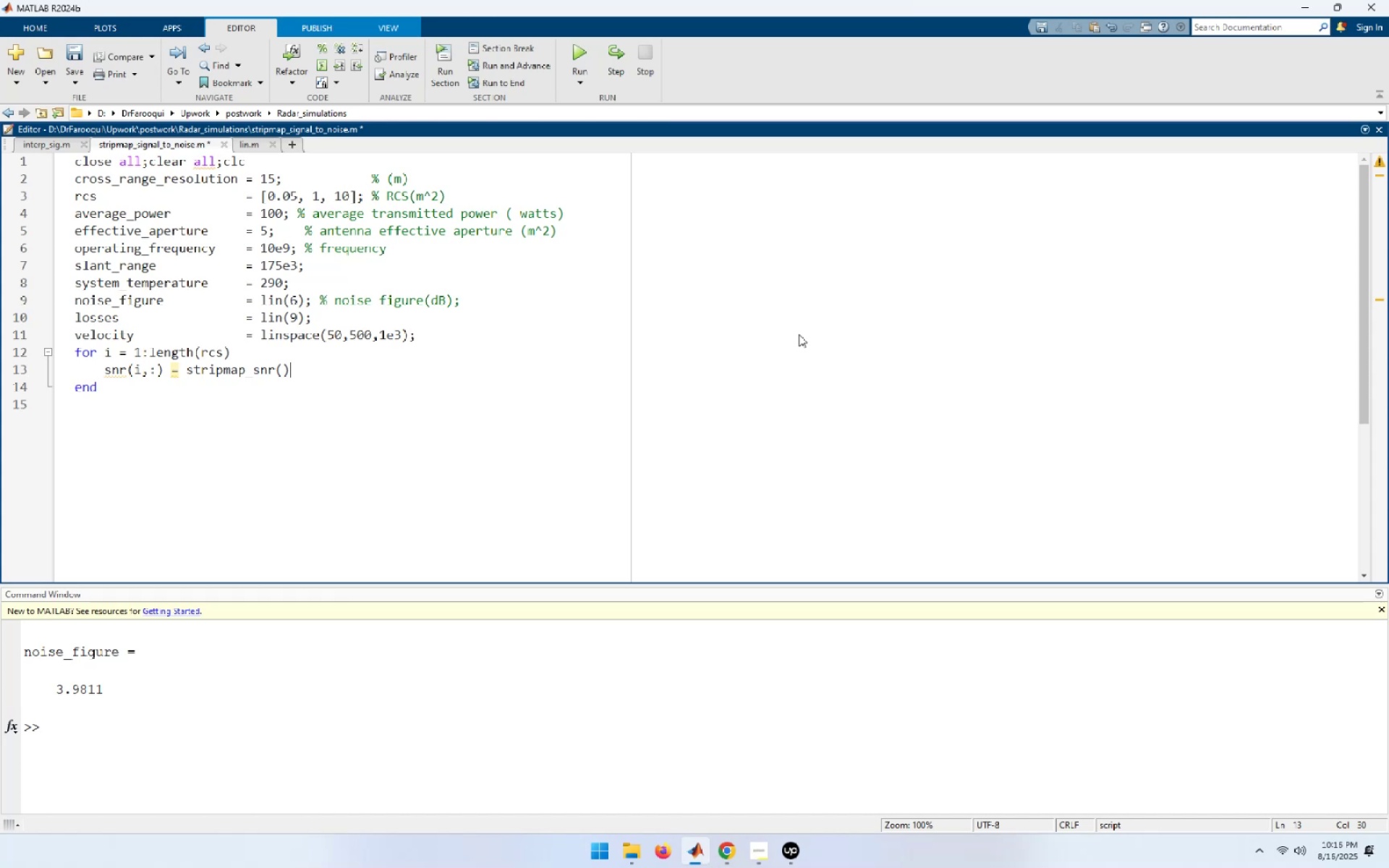 
key(Semicolon)
 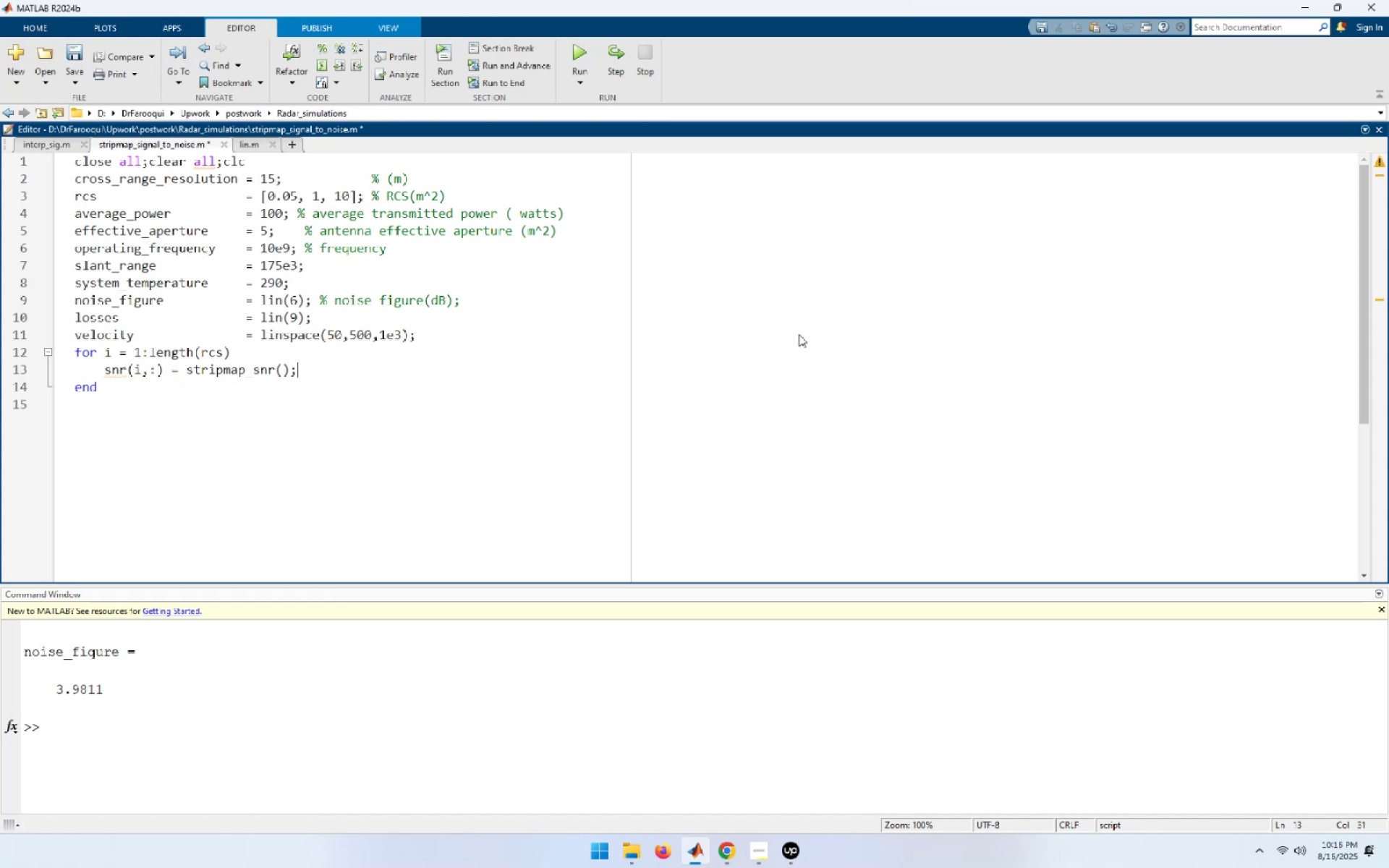 
key(Control+S)
 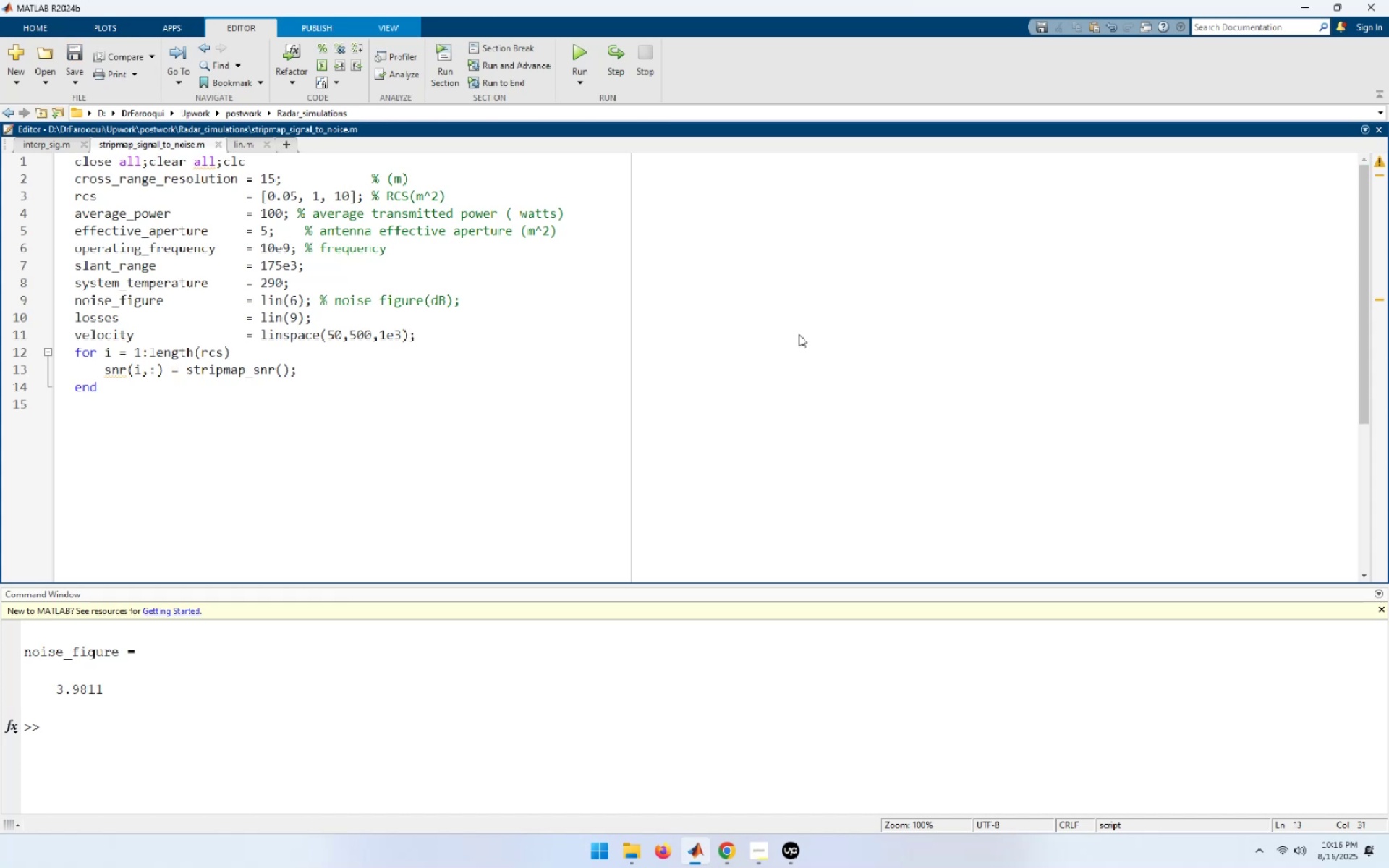 
key(Control+N)
 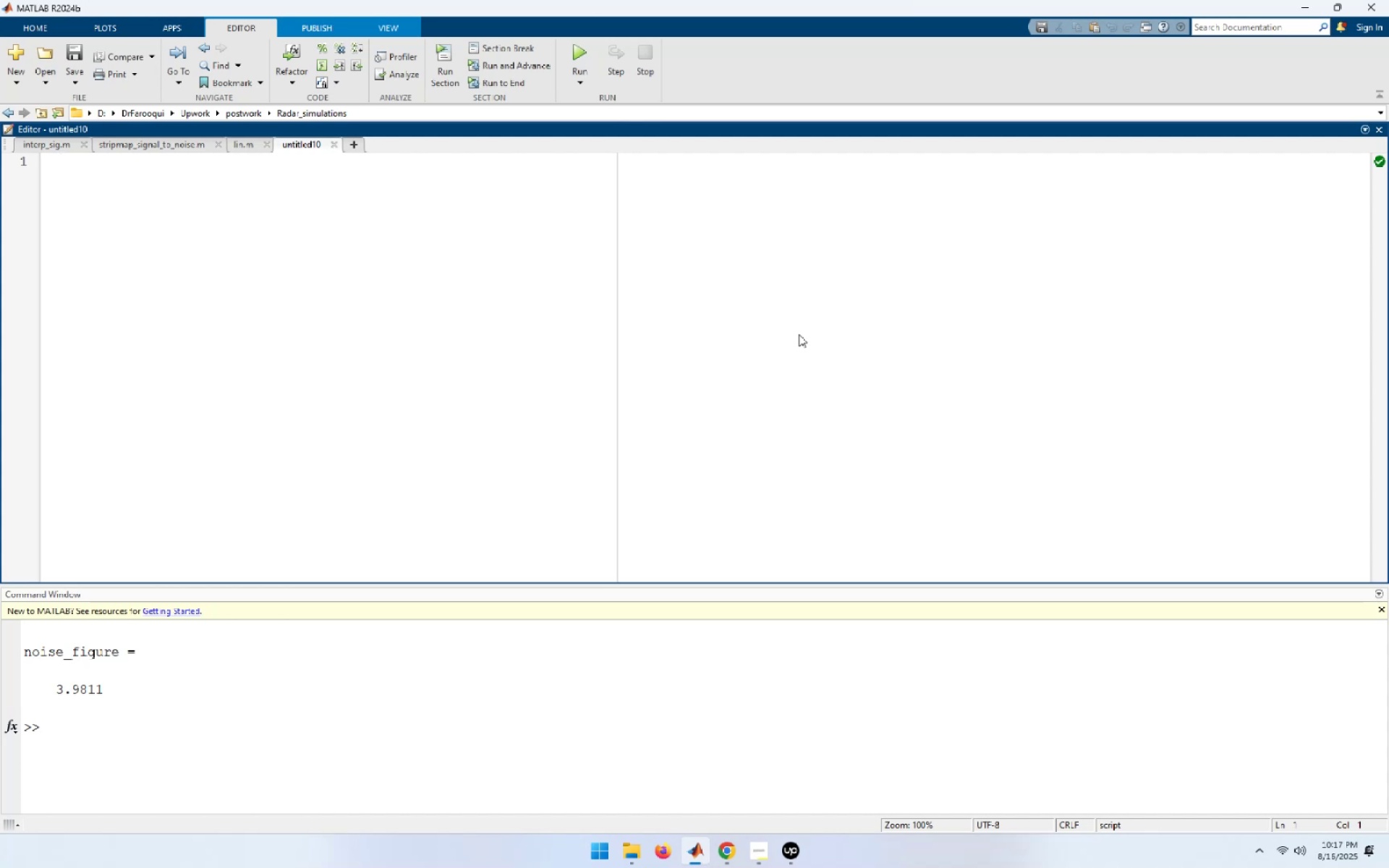 
wait(46.42)
 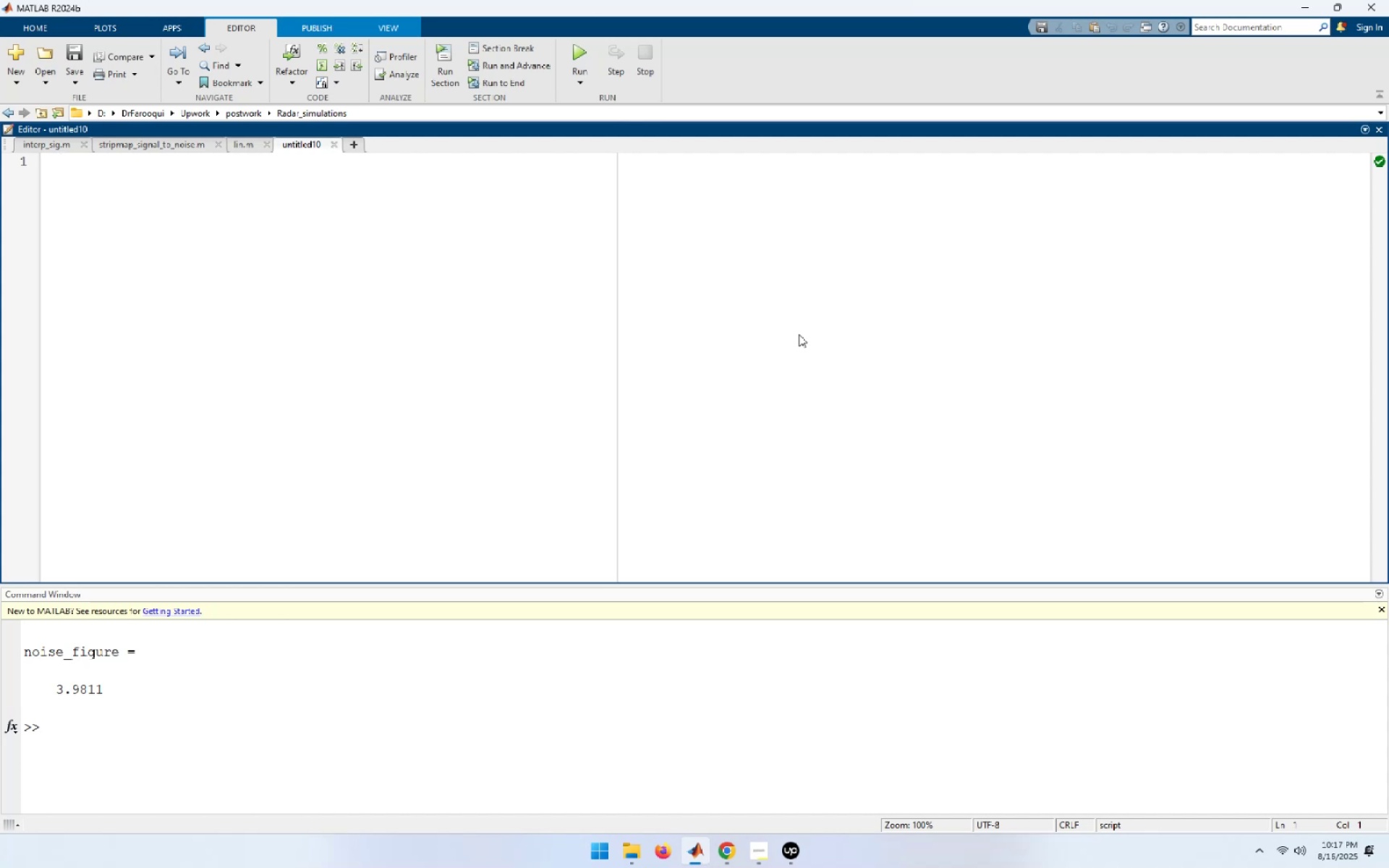 
type(function snr = stripmap_snr())
 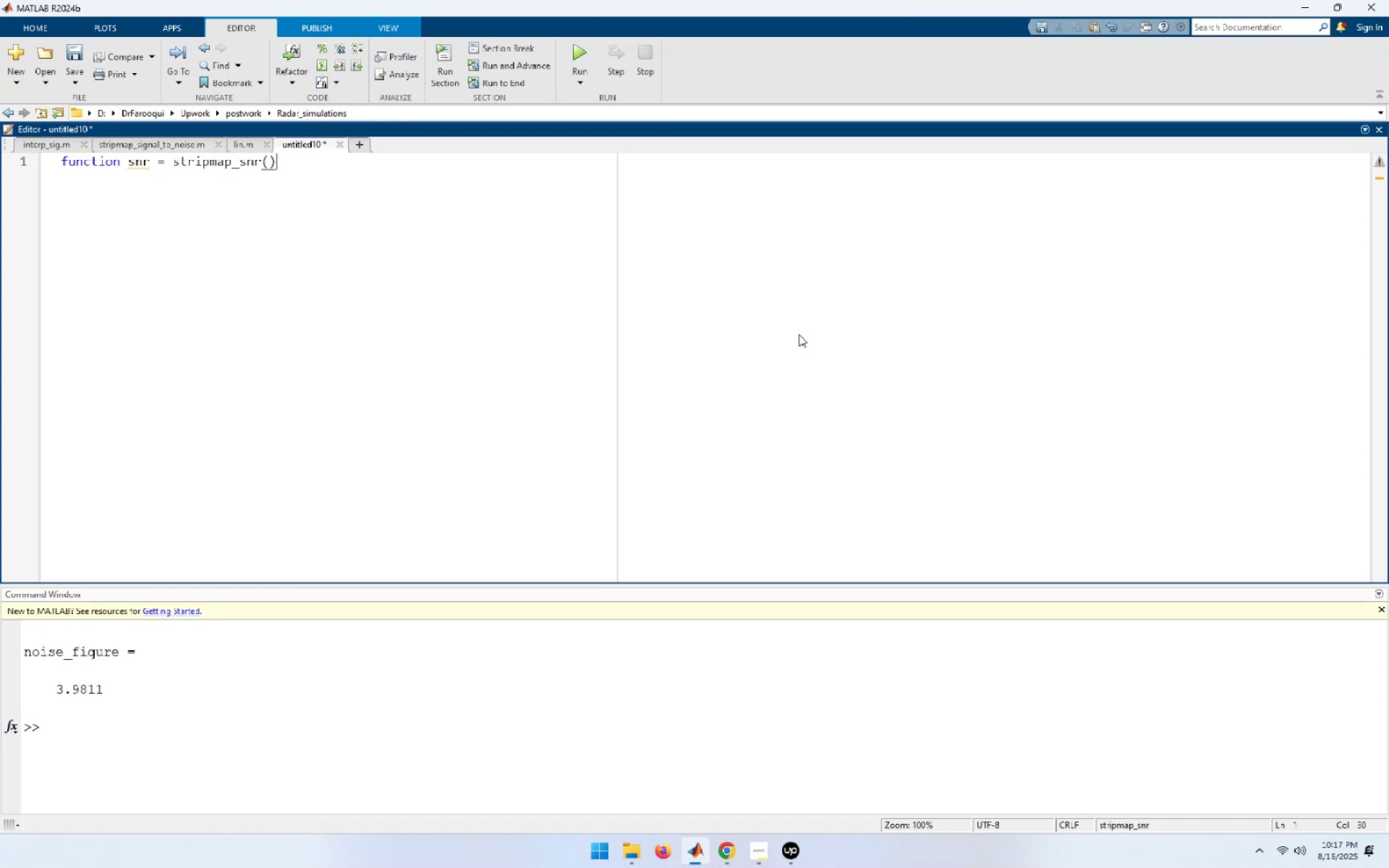 
key(Enter)
 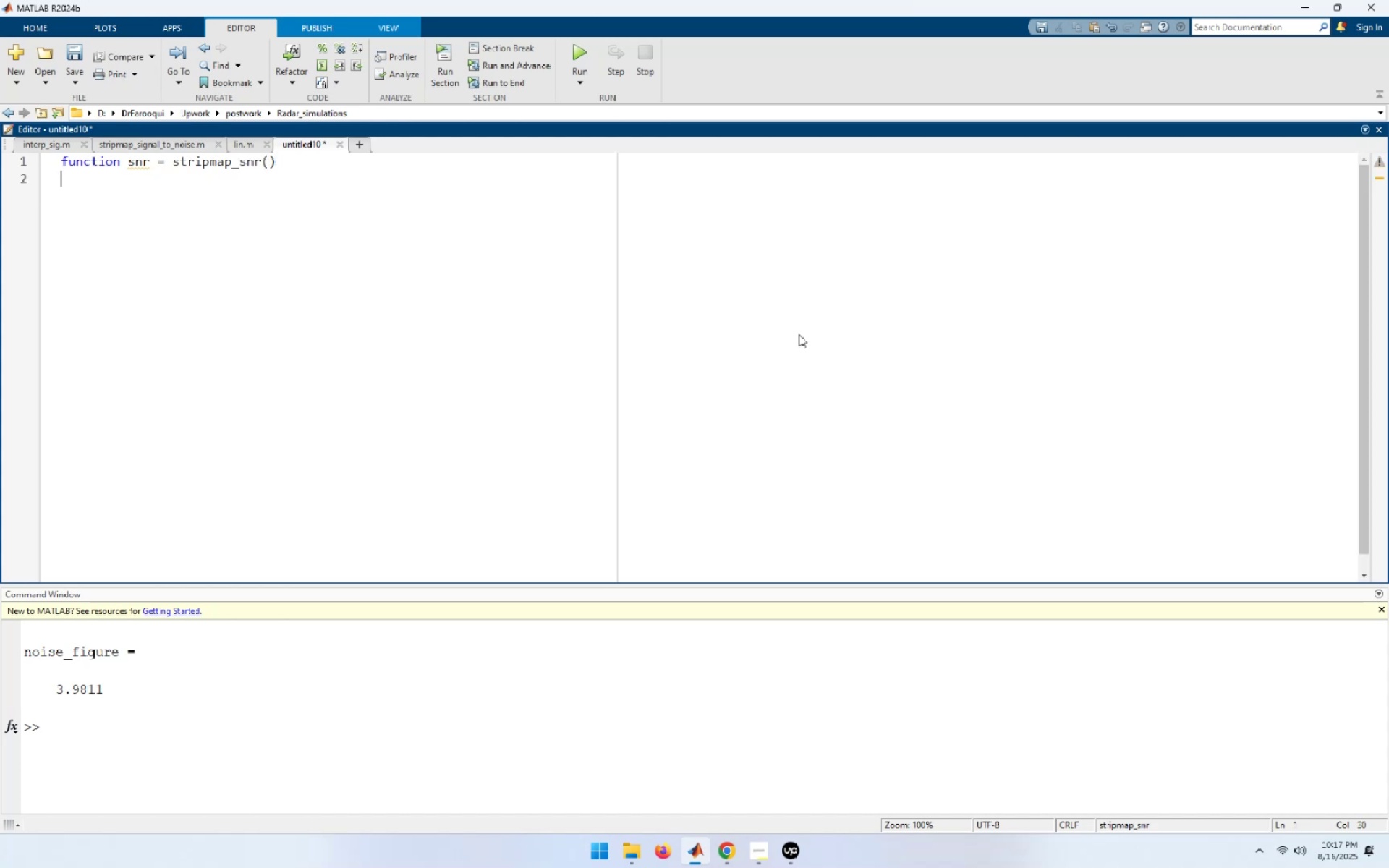 
type(end)
 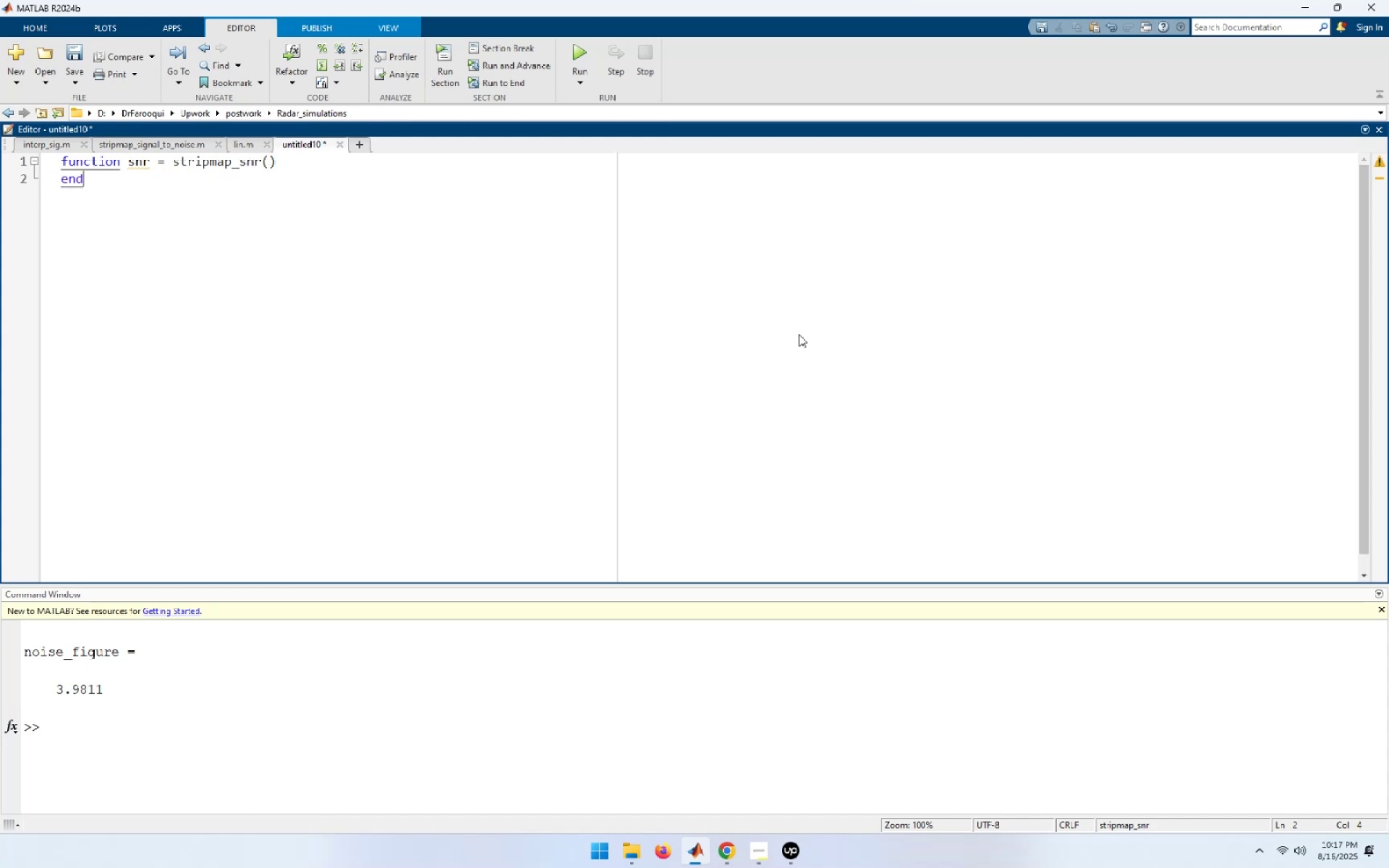 
key(Control+S)
 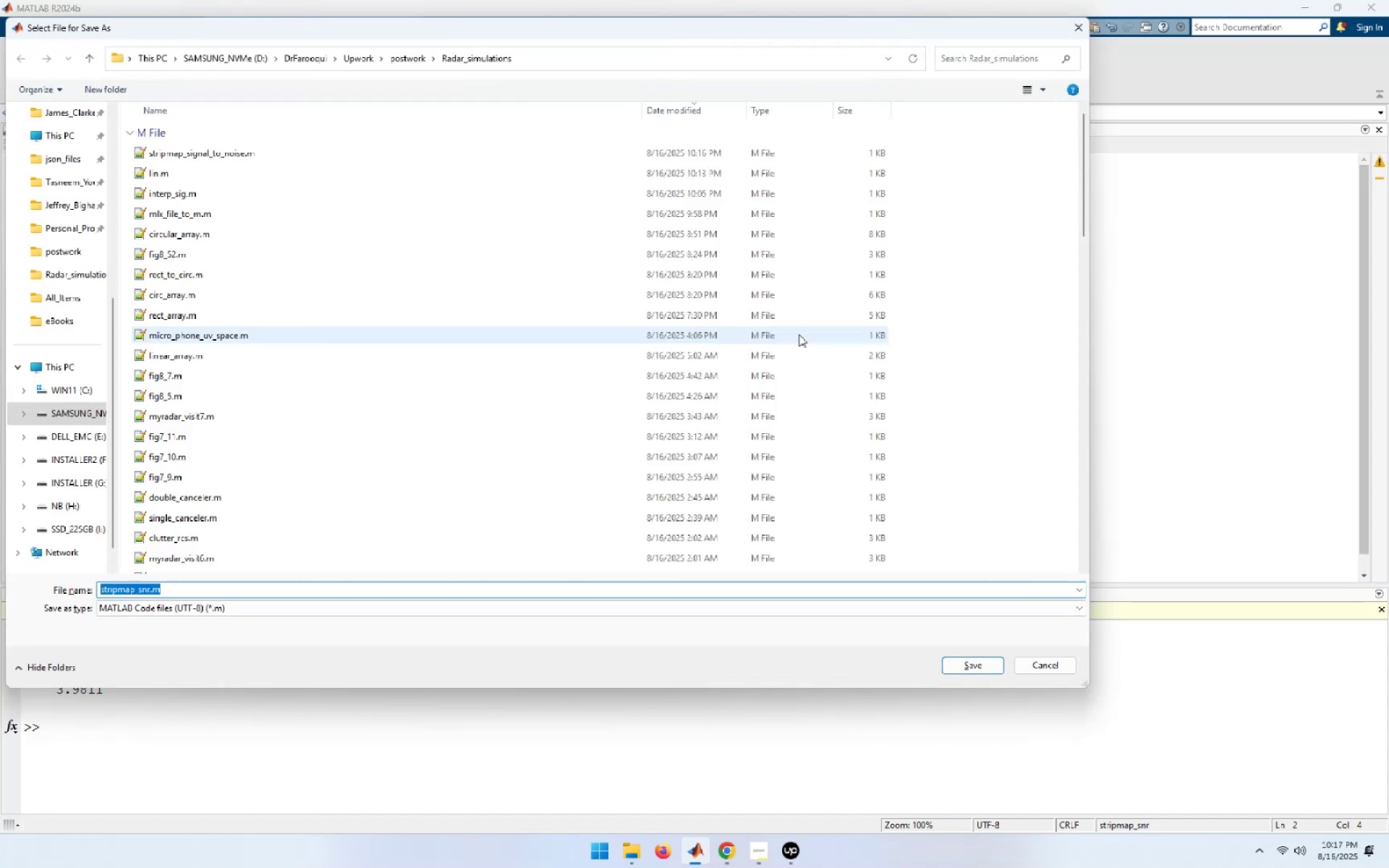 
key(Enter)
 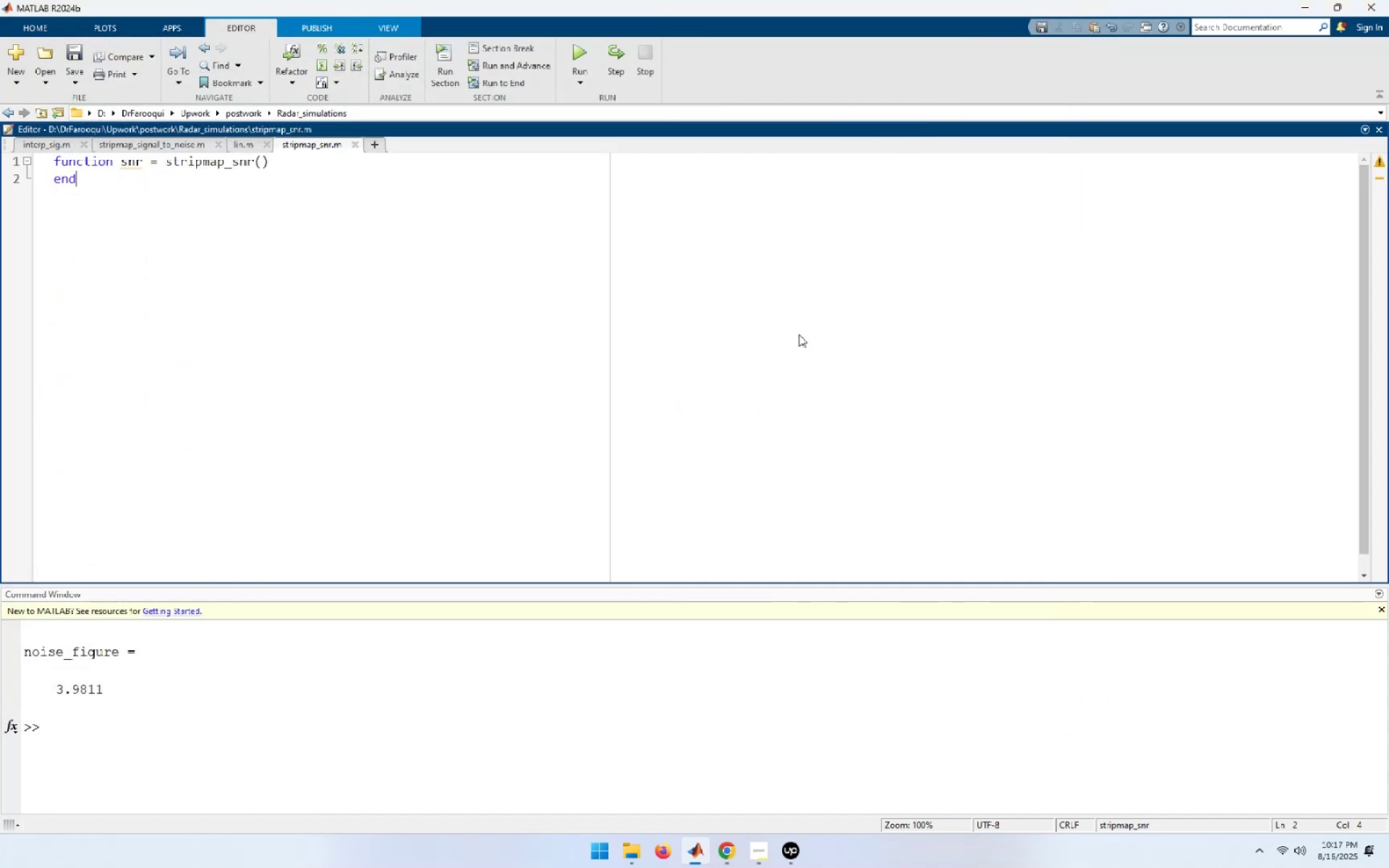 
key(ArrowUp)
 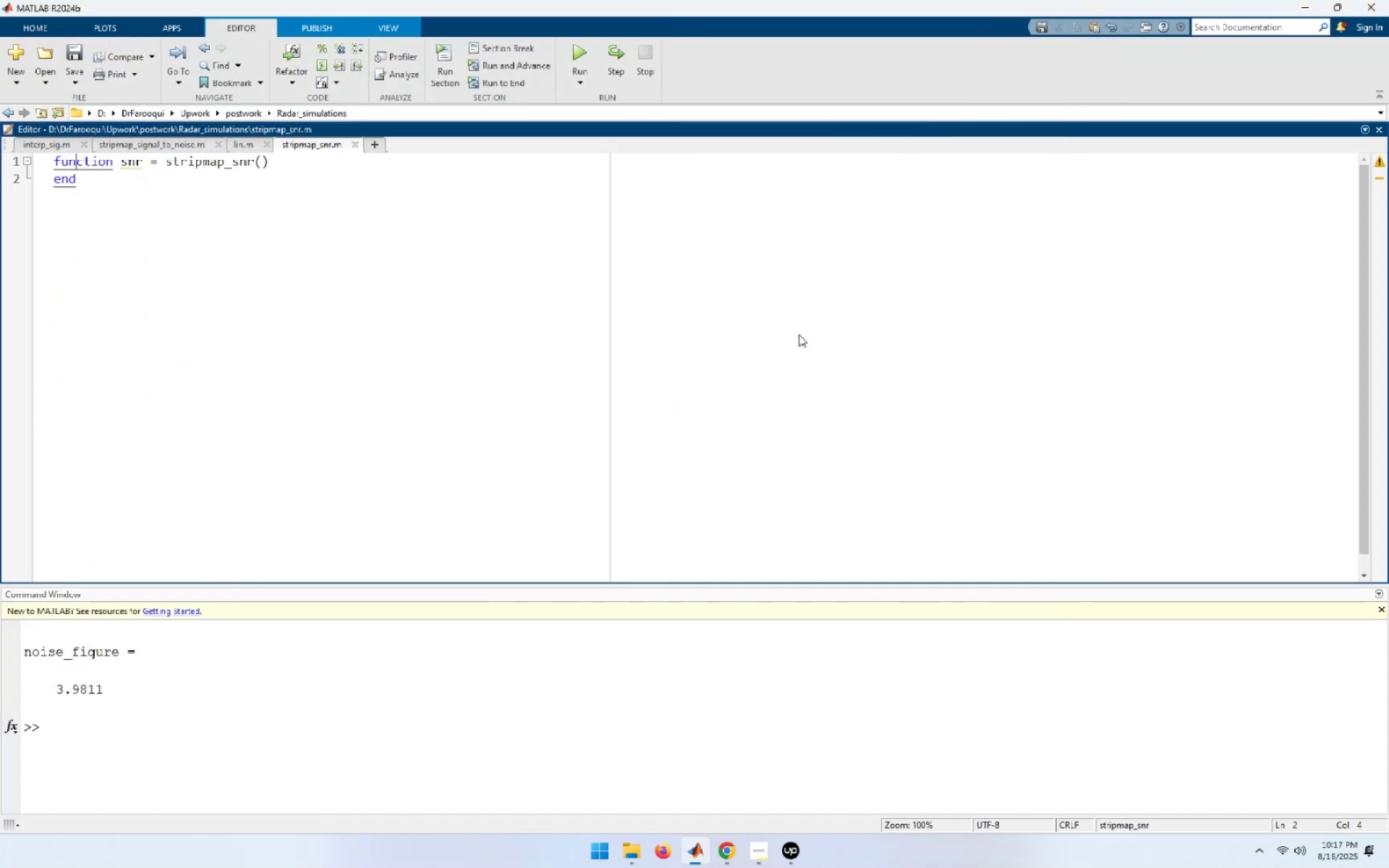 
key(End)
 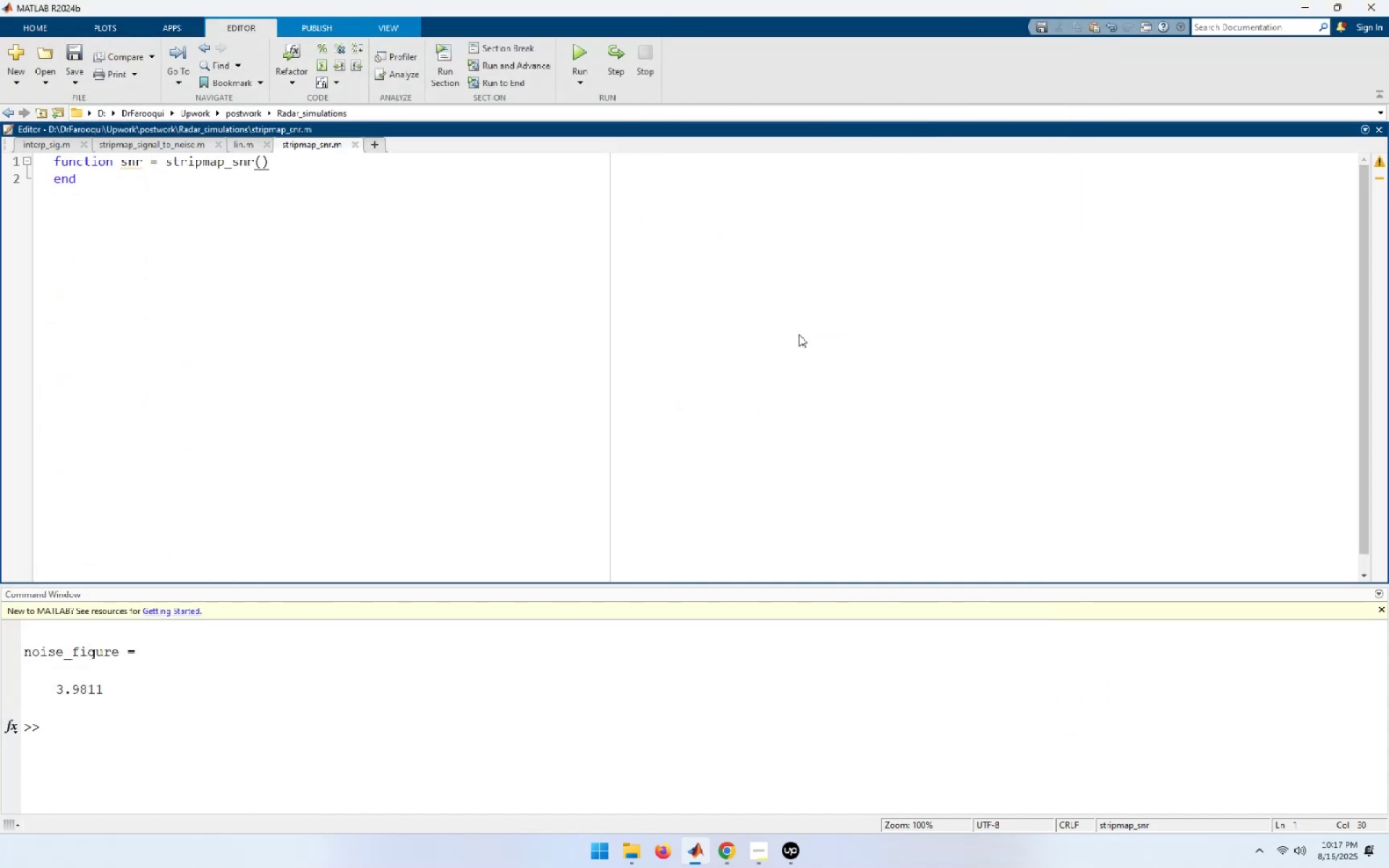 
key(Enter)
 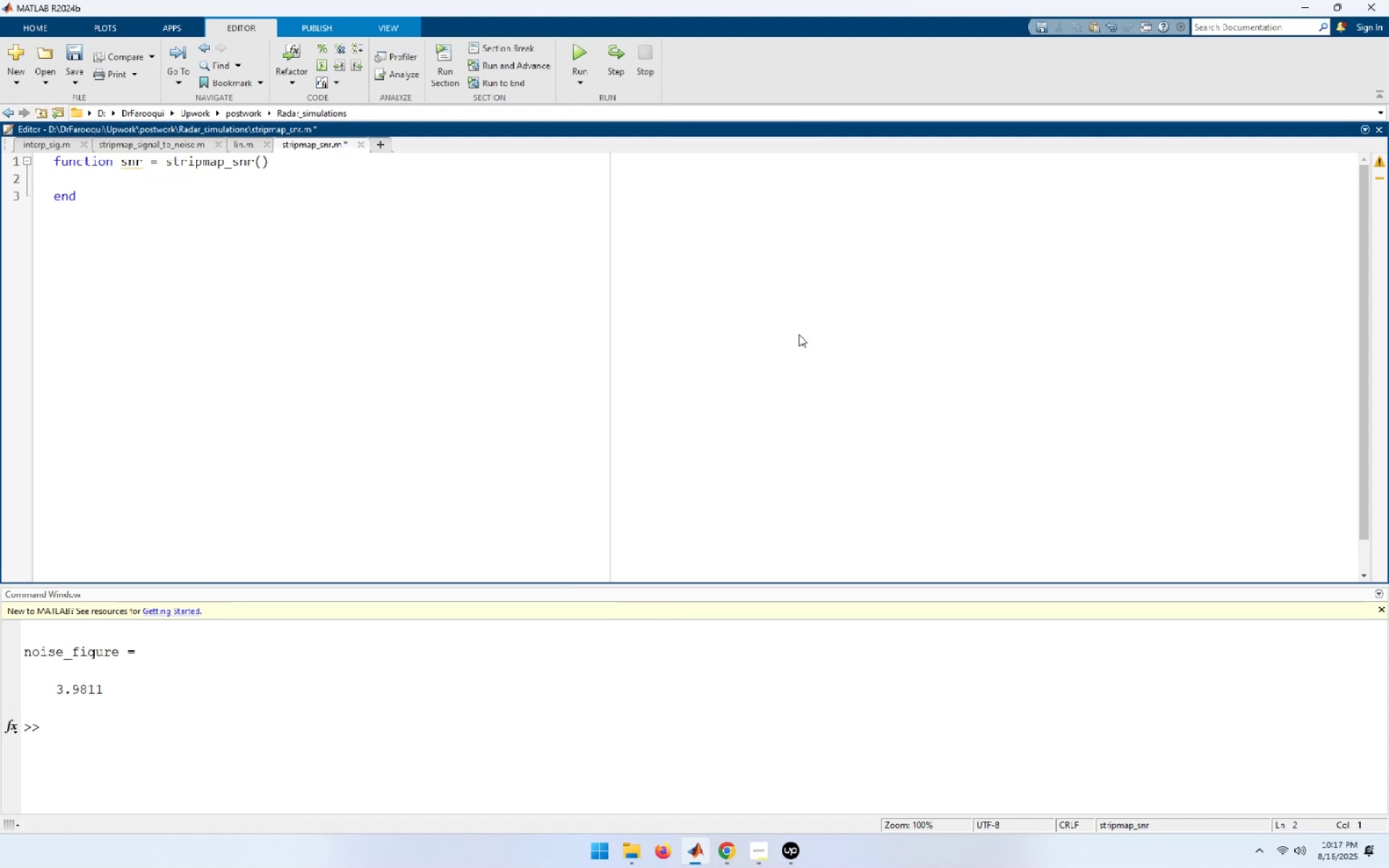 
key(ArrowUp)
 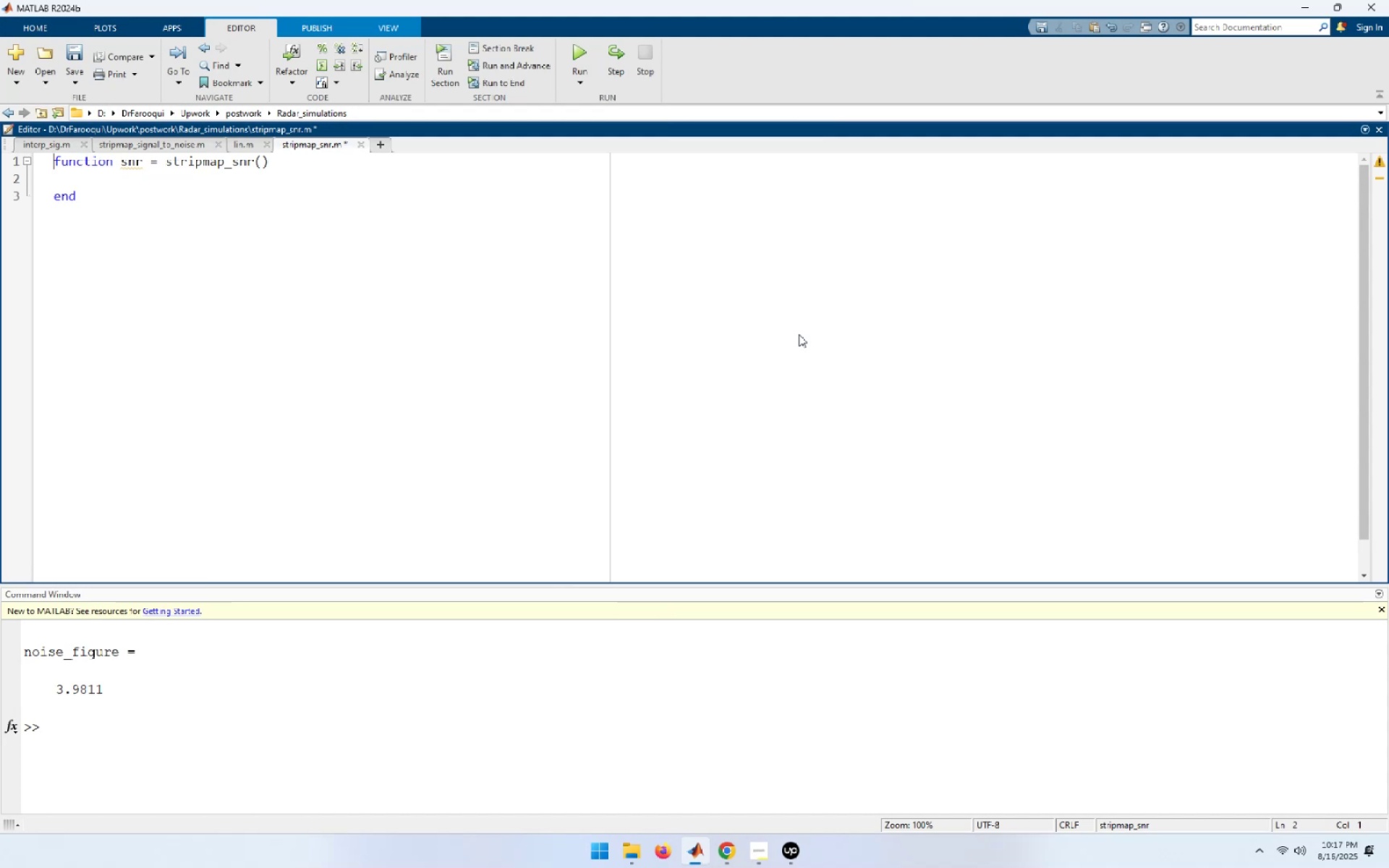 
key(End)
 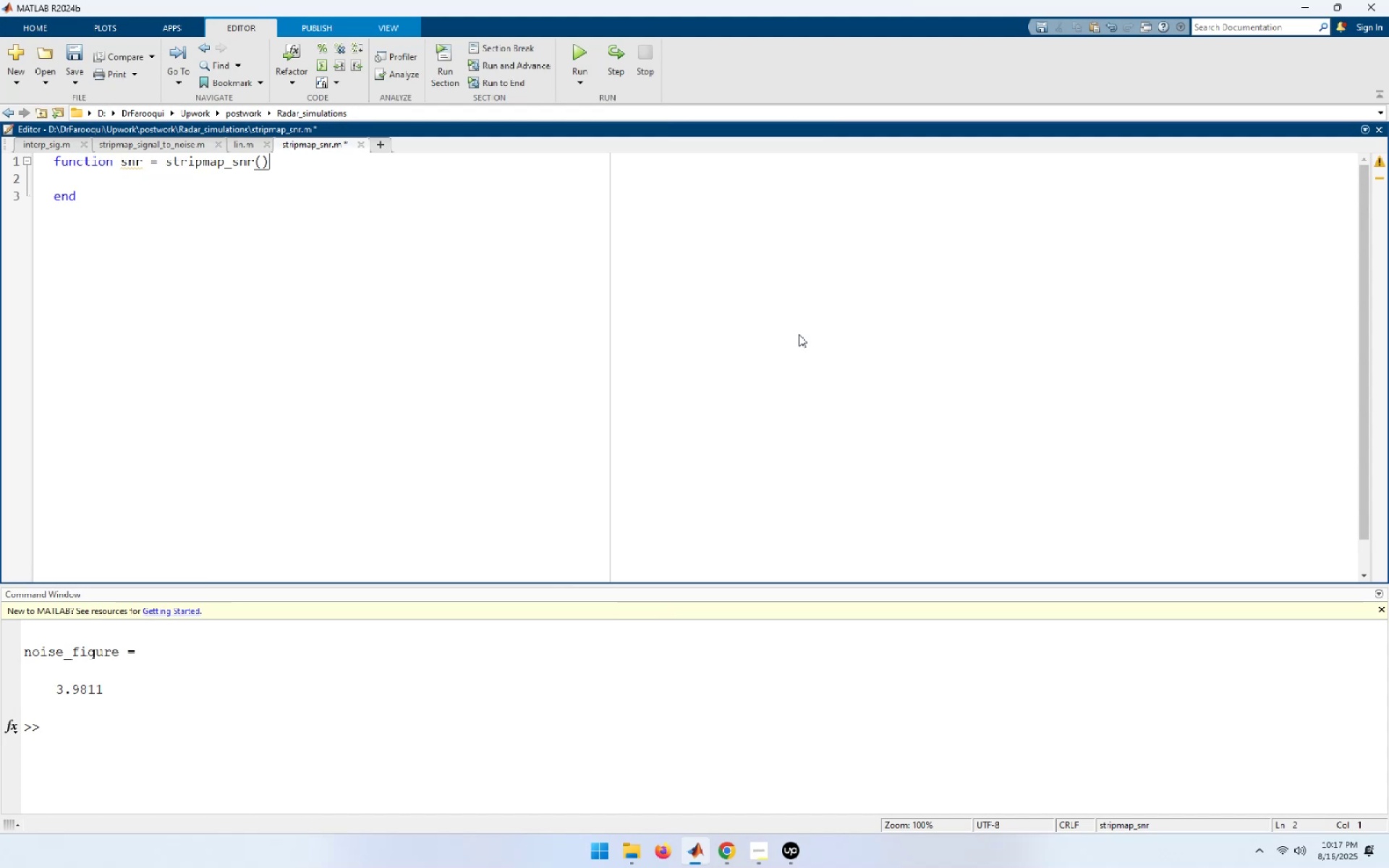 
key(ArrowLeft)
 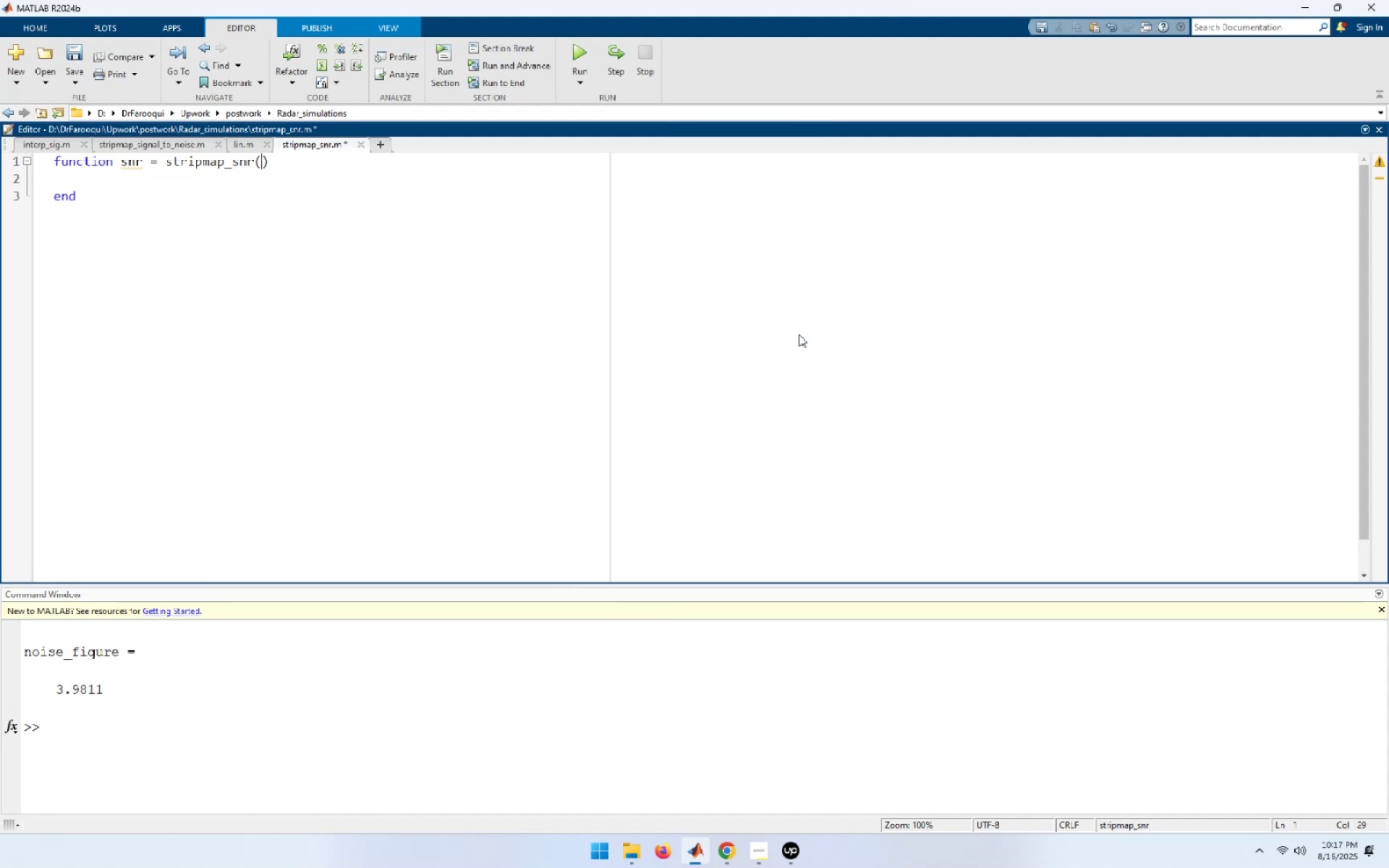 
type(average+)
key(Backspace)
type(_power, effective_ap)
key(Backspace)
type(ertur)
key(Backspace)
key(Backspace)
key(Backspace)
key(Backspace)
key(Backspace)
type(perture, rcs, cross_range_resolution, operating_frequency, slatn_)
key(Backspace)
key(Backspace)
key(Backspace)
key(Backspace)
type(ant_range, velocity, system_noise_temperature, noise_figure, lossess)
 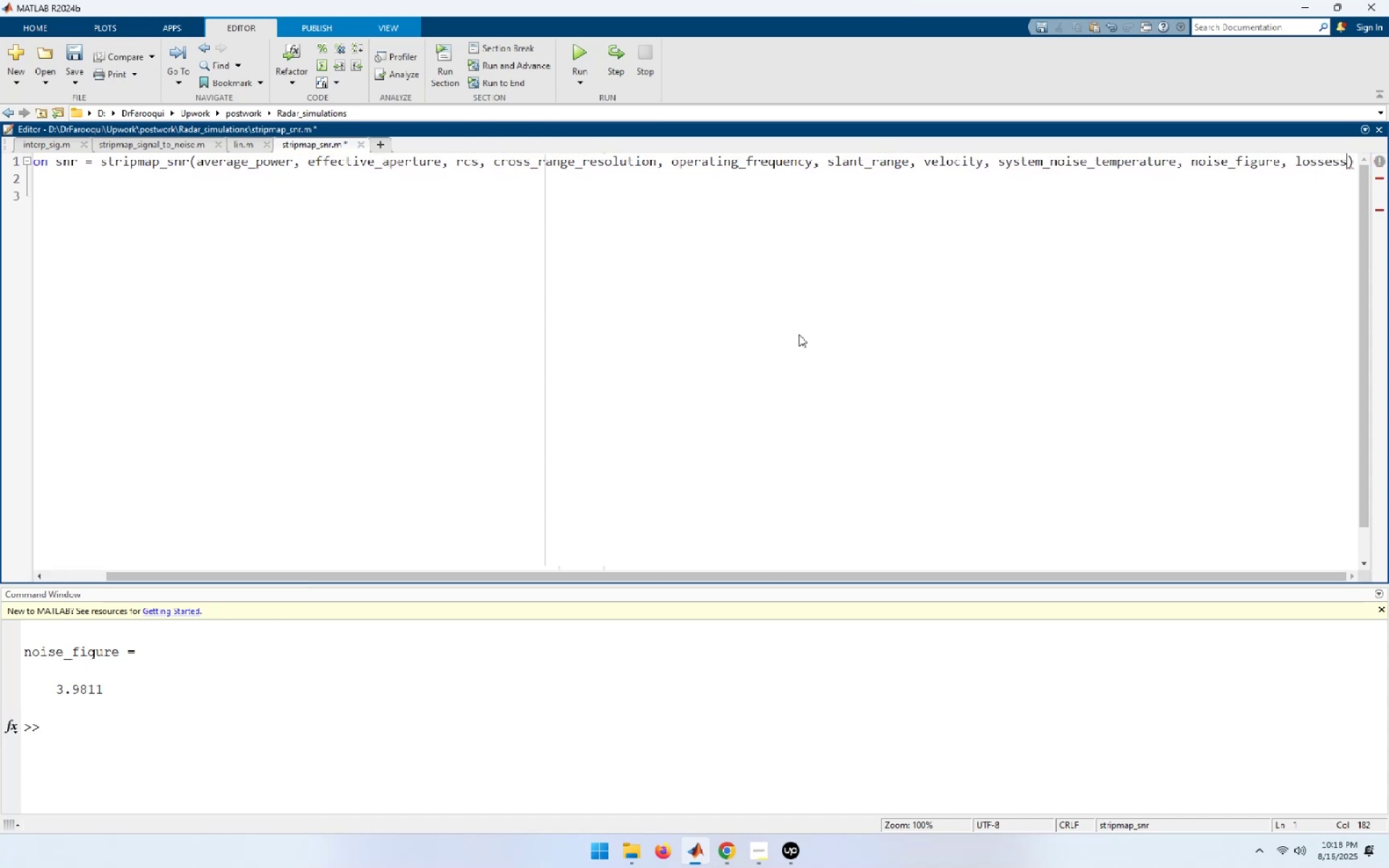 
key(Control+S)
 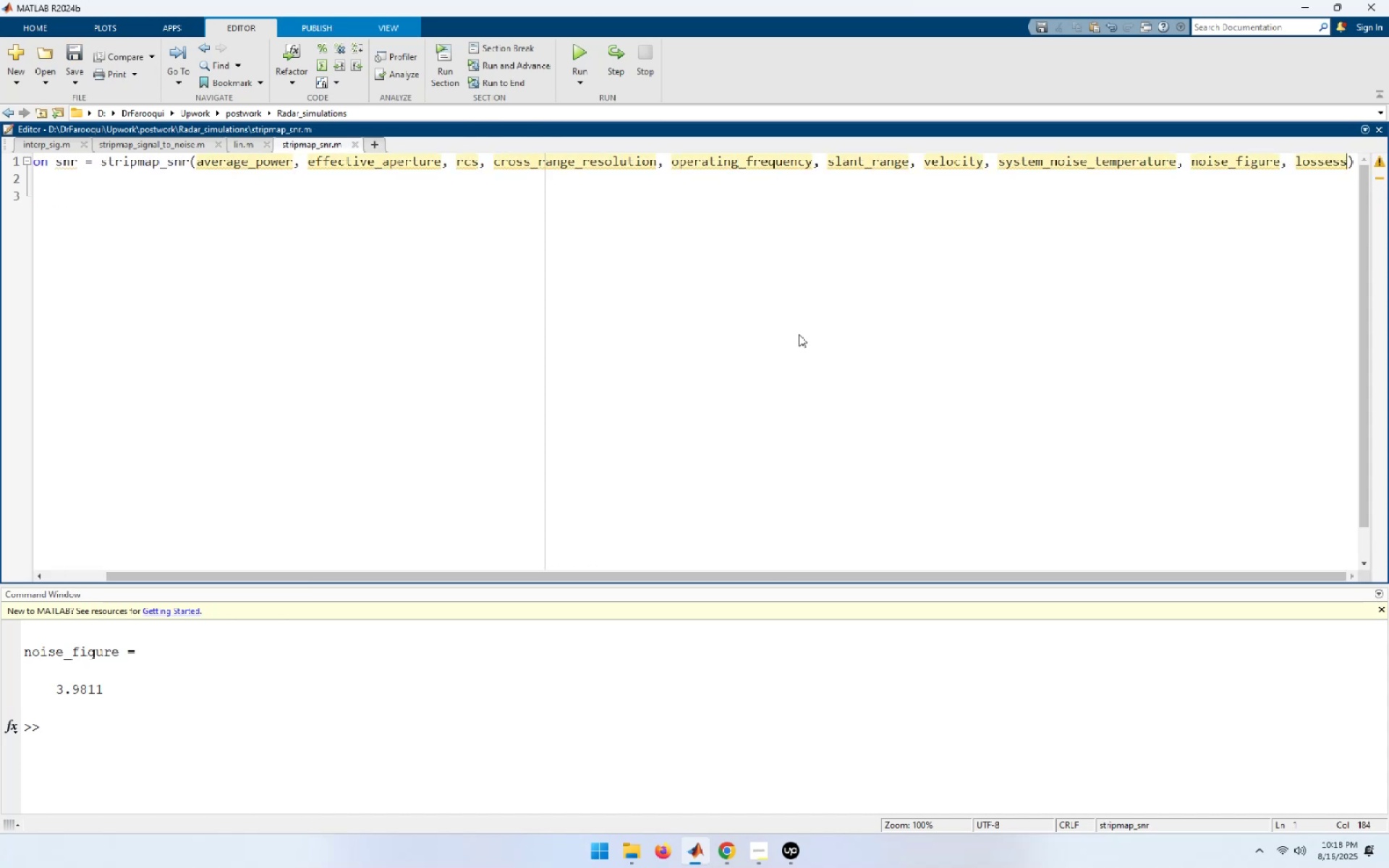 
key(Control+End)
 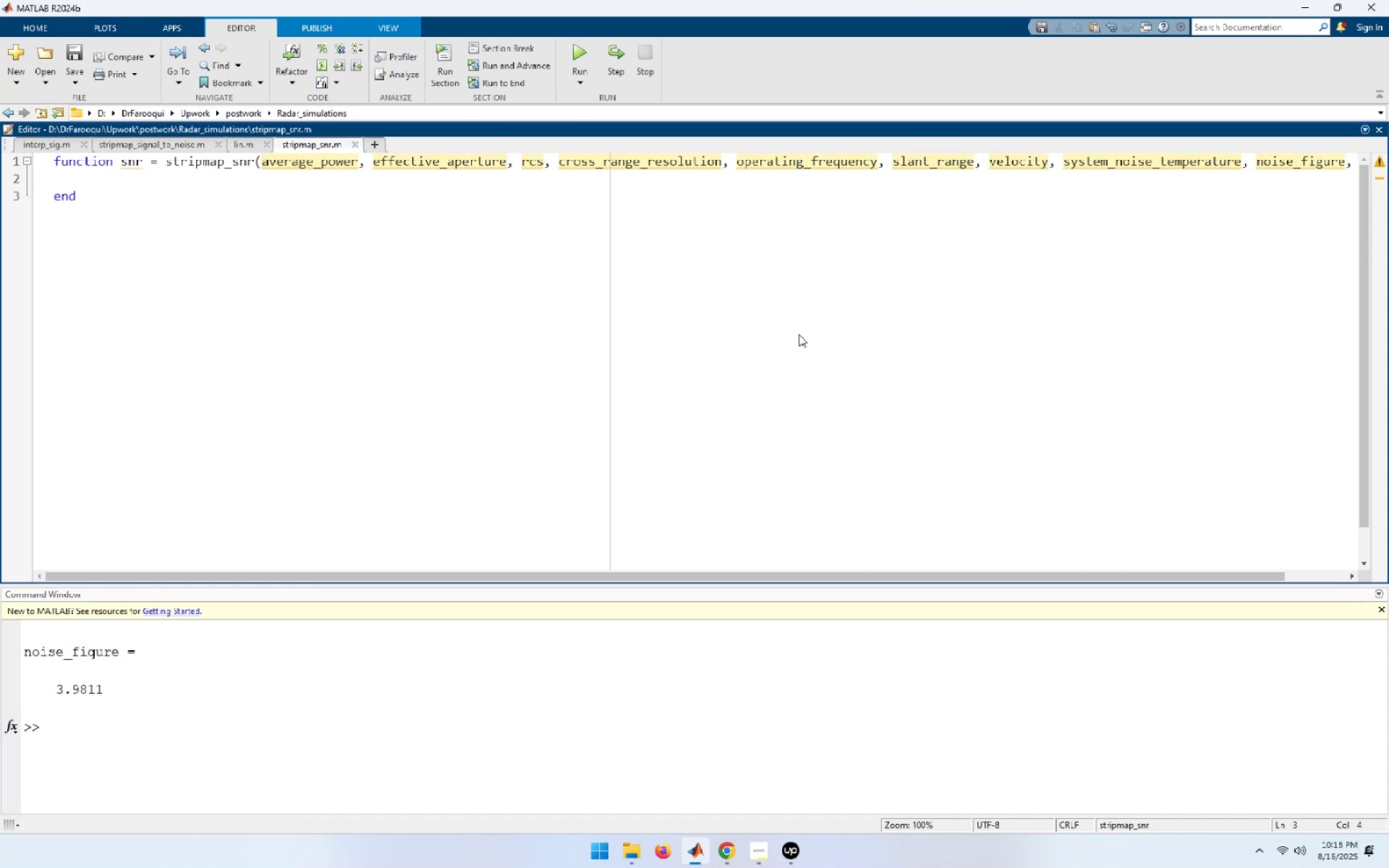 
key(Home)
 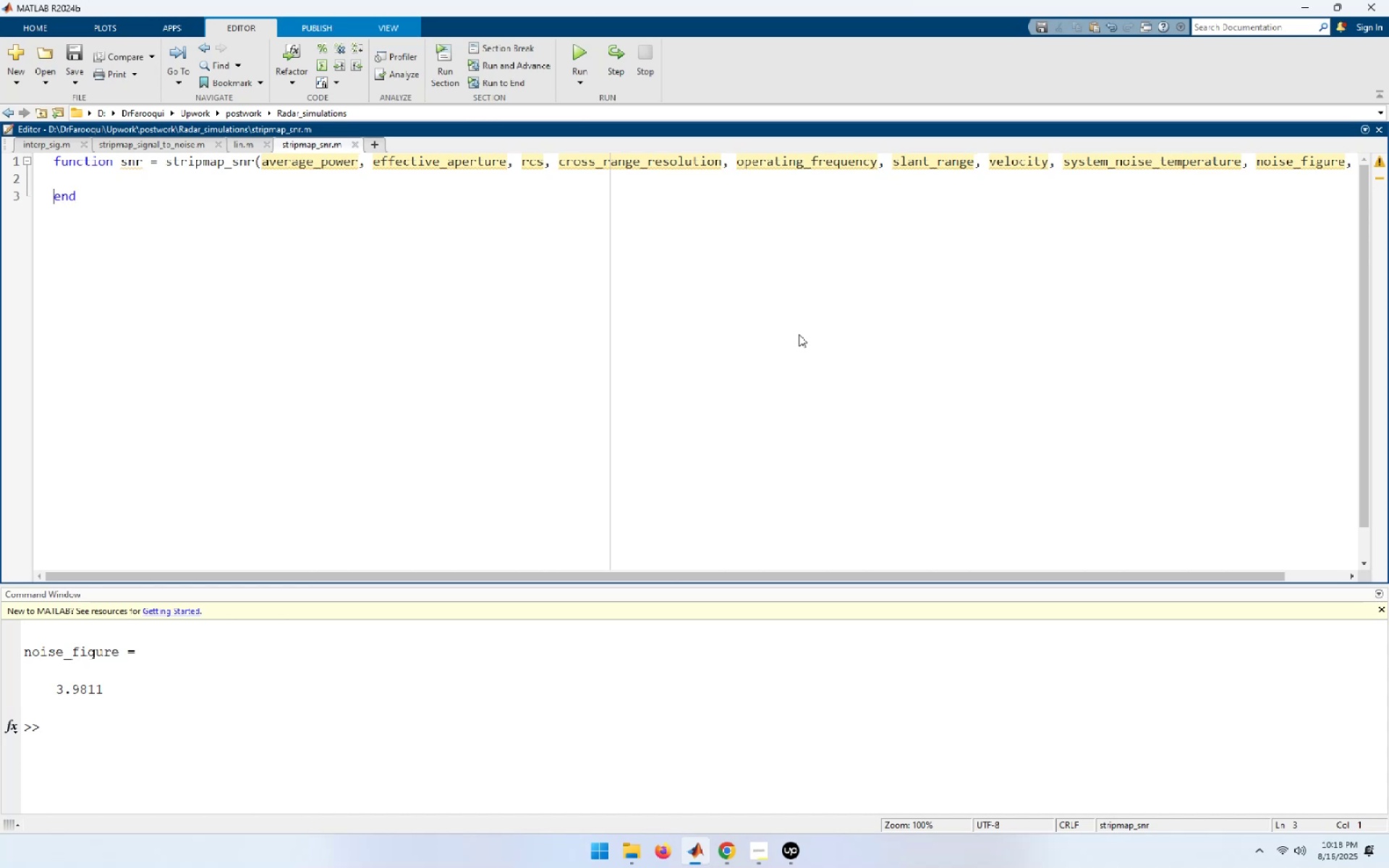 
key(ArrowUp)
 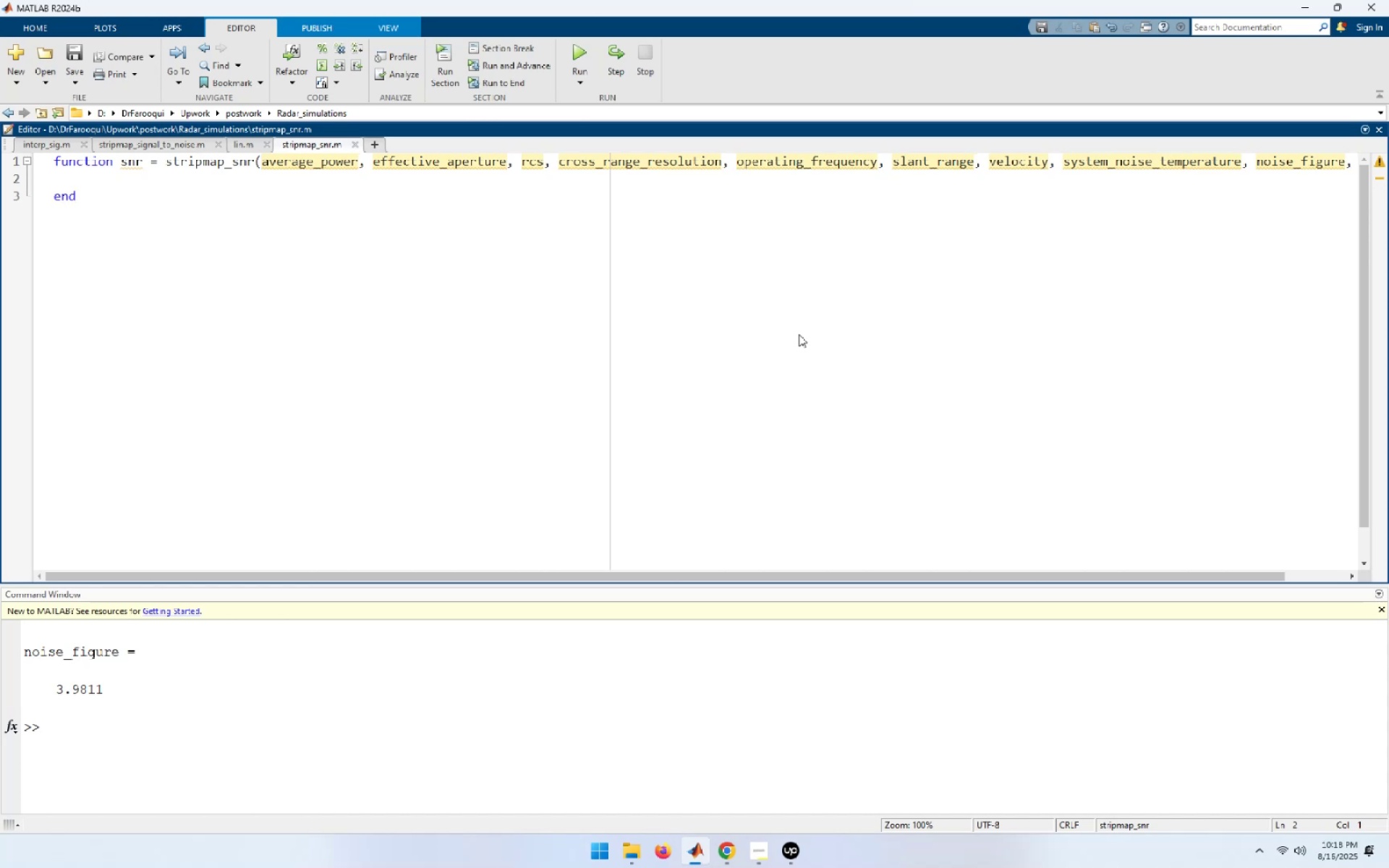 
key(NumpadEnter)
 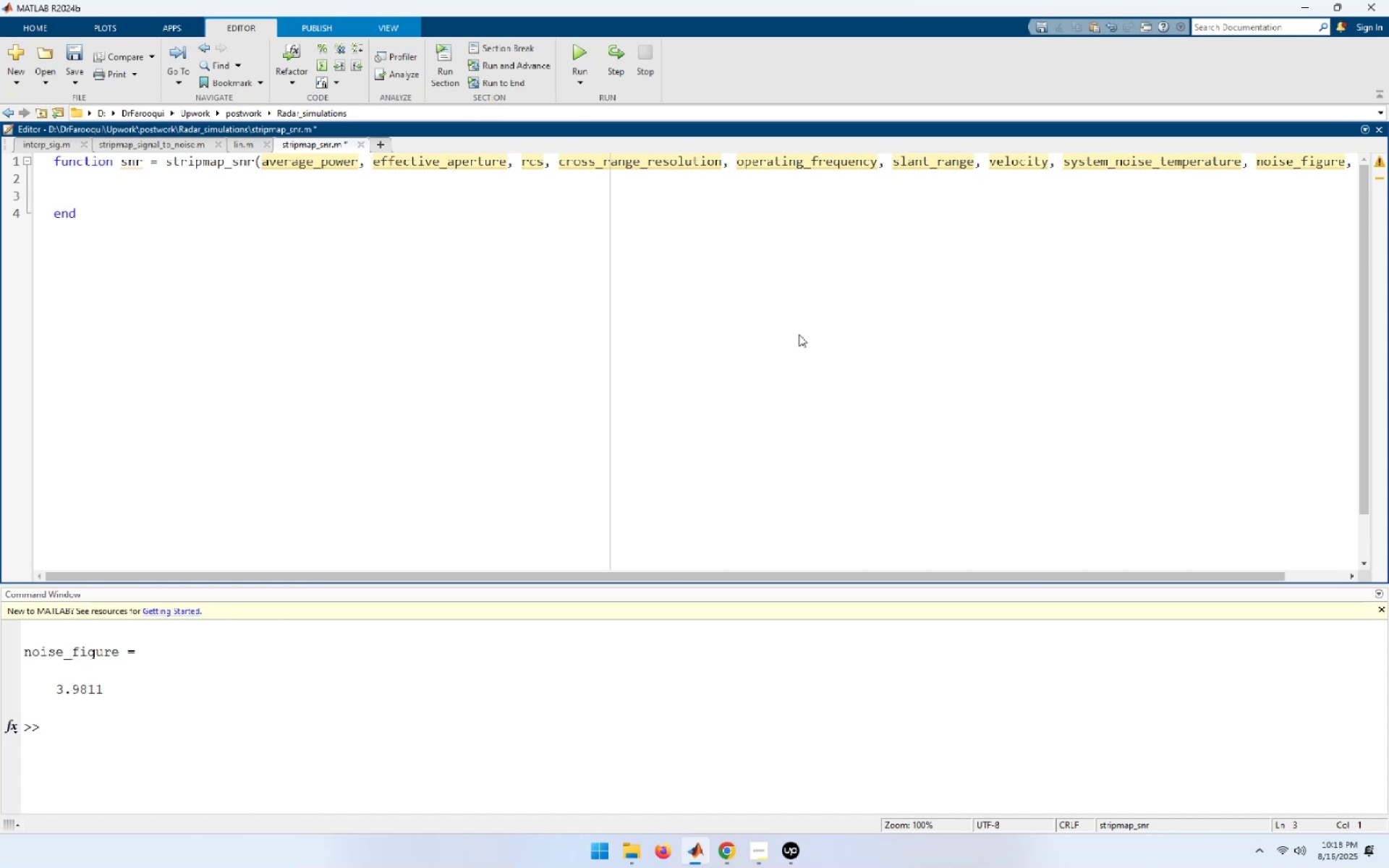 
key(ArrowUp)
 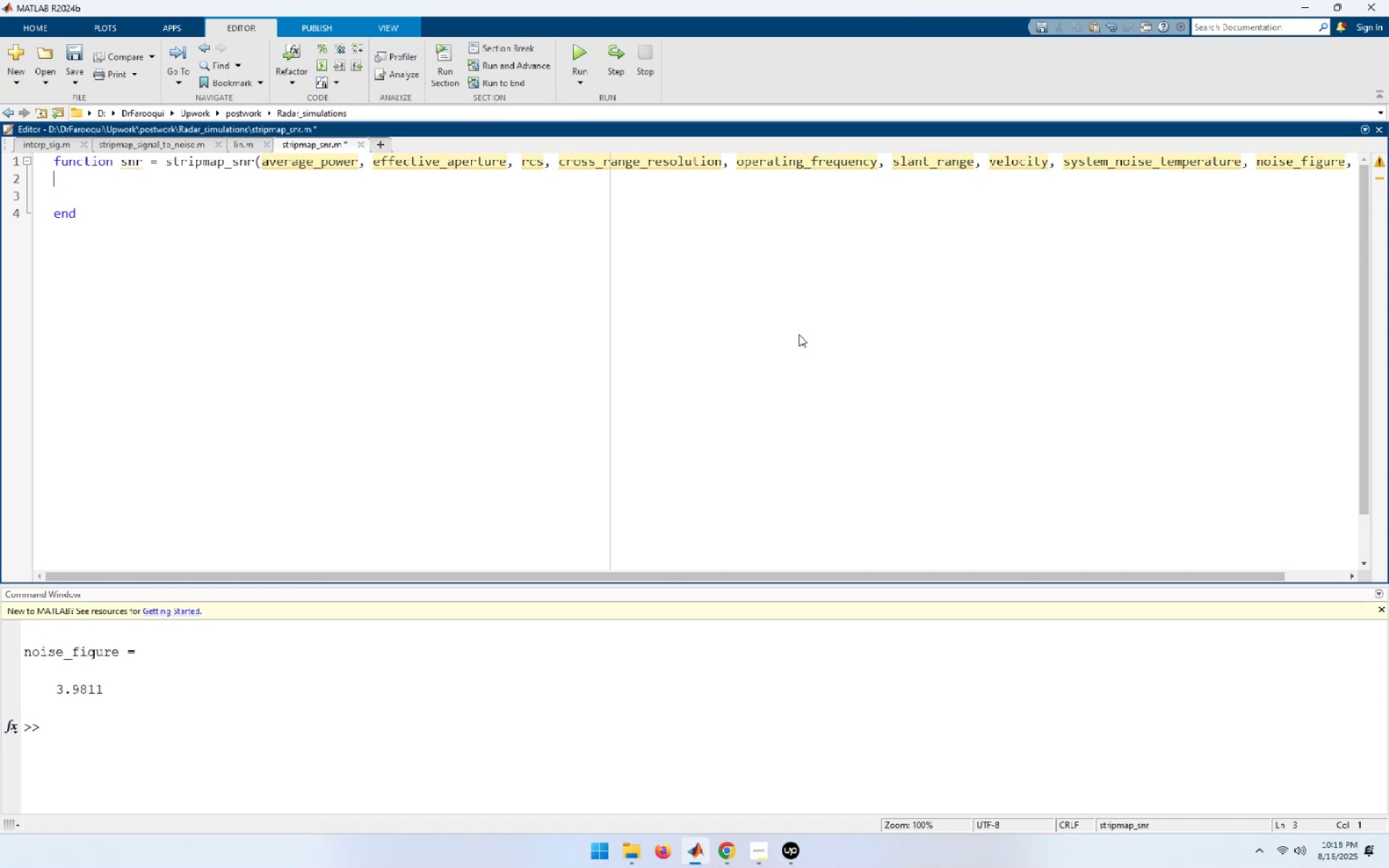 
hold_key(key=ArrowRight, duration=1.28)
 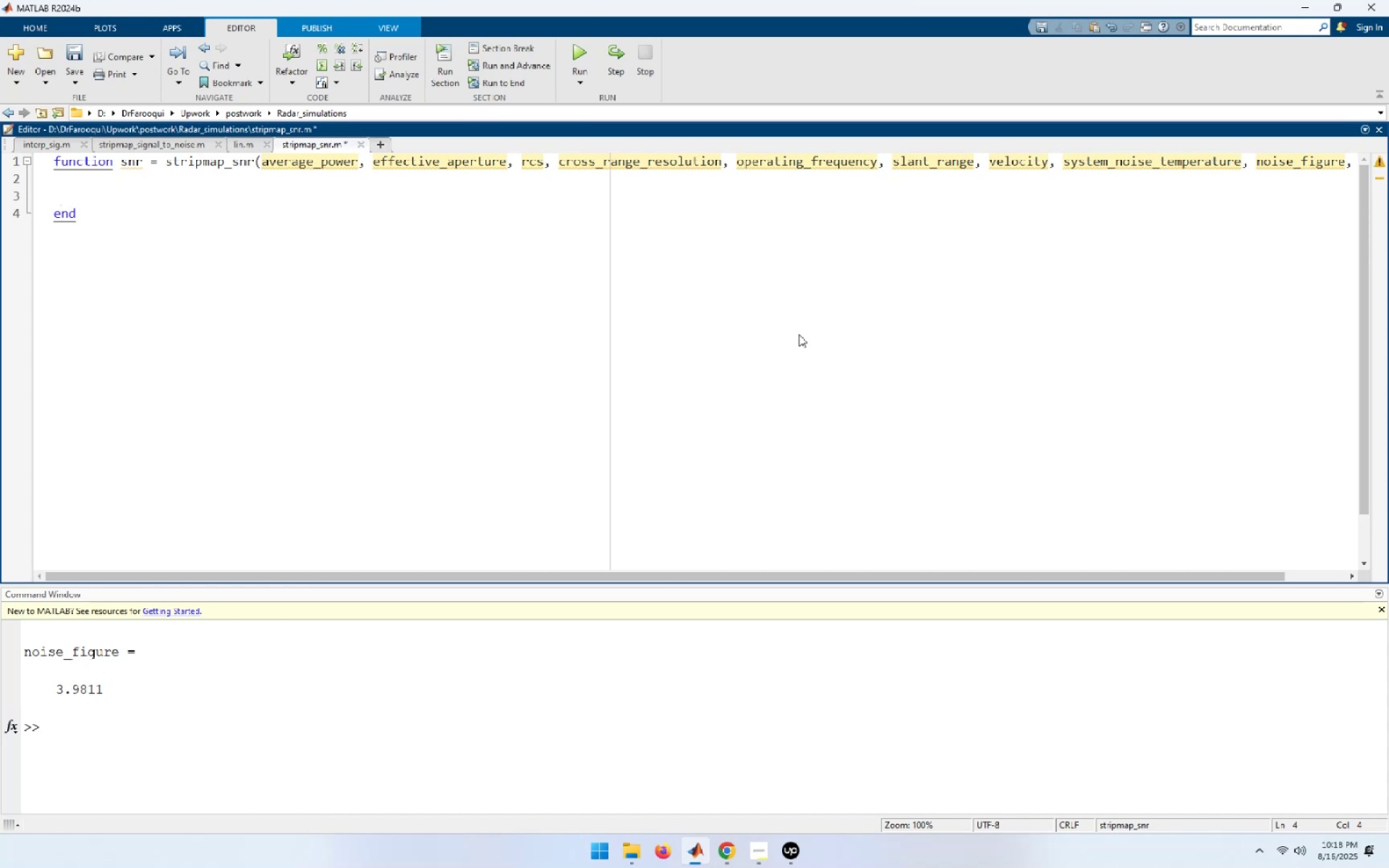 
key(ArrowUp)
 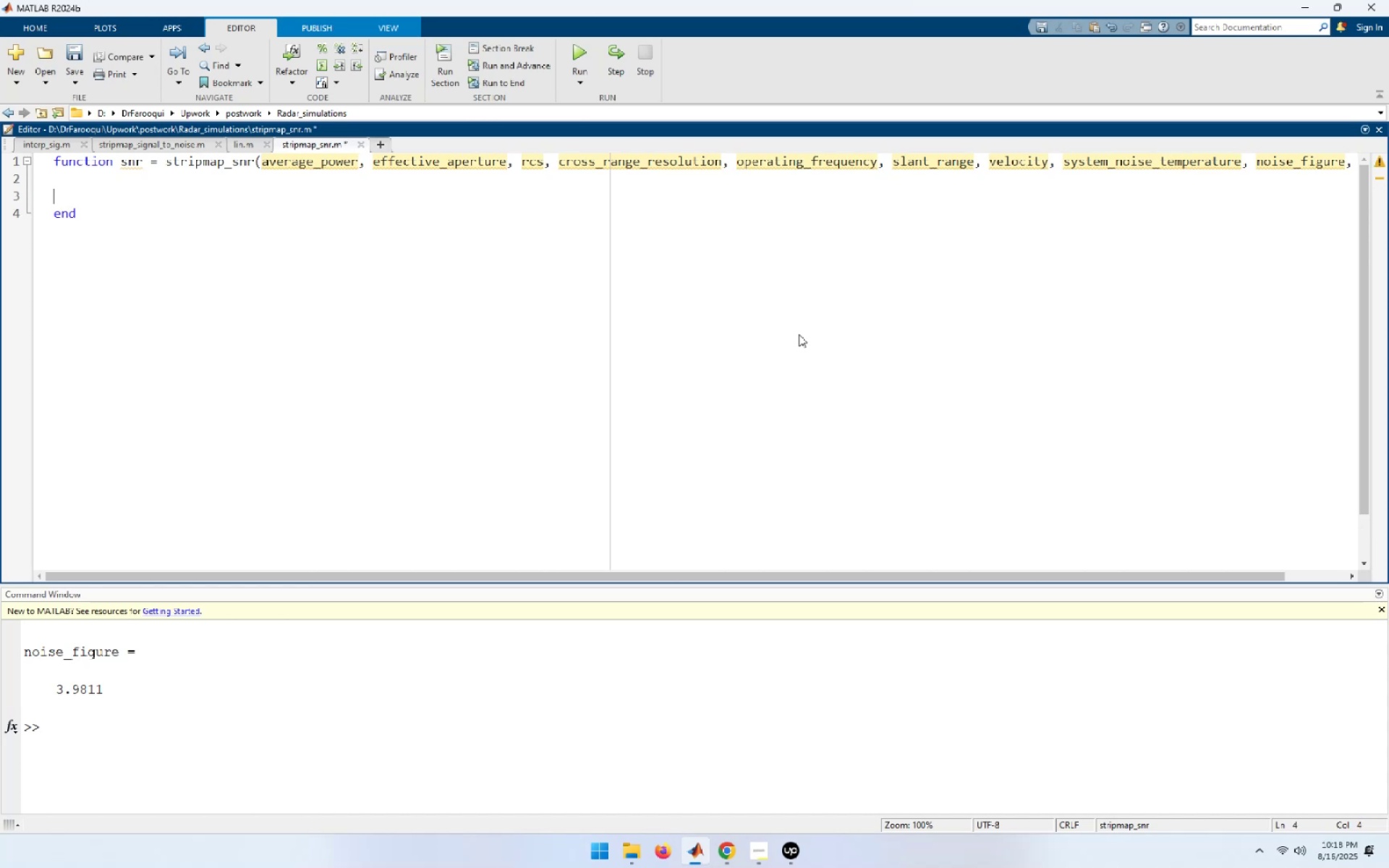 
key(ArrowUp)
 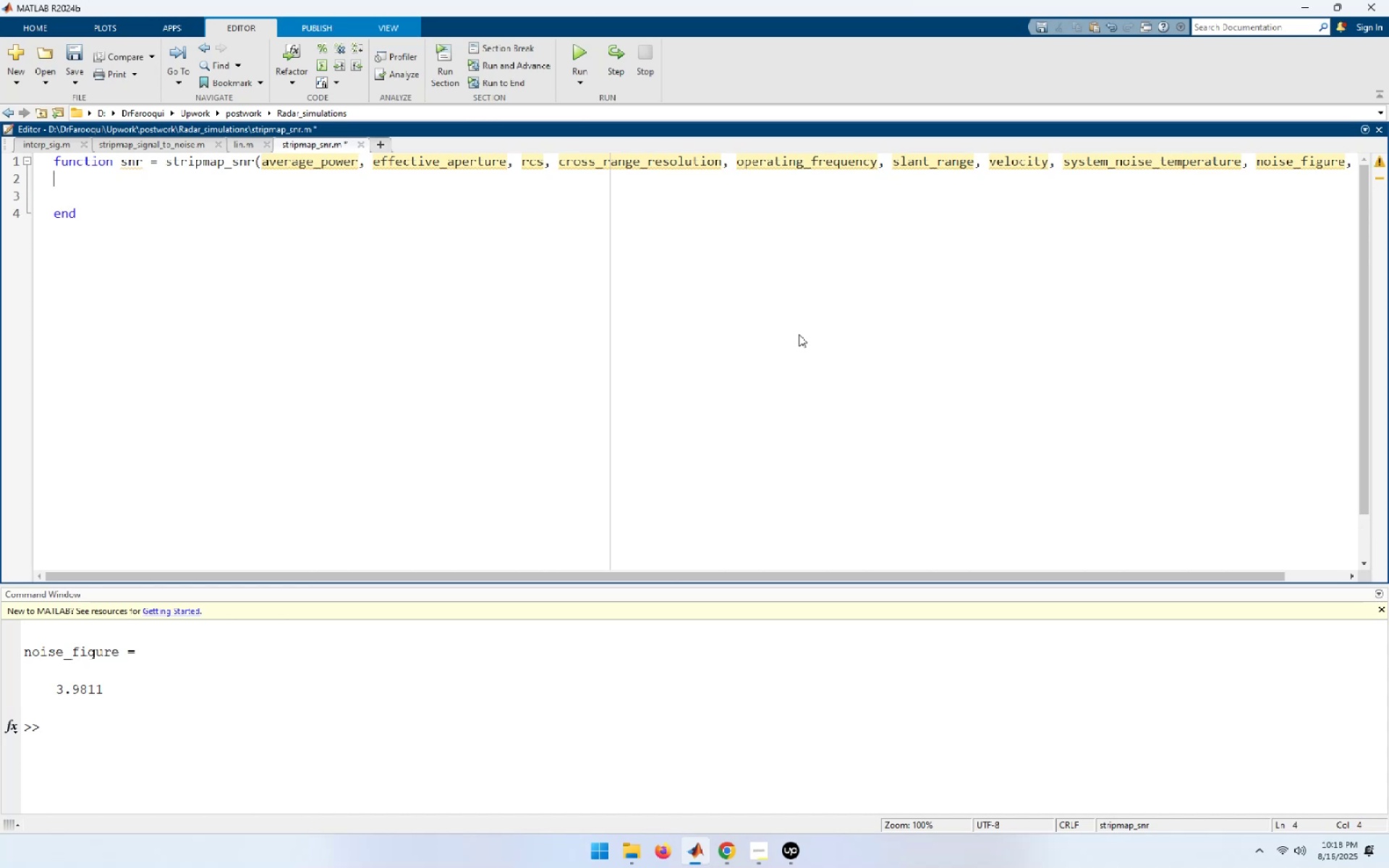 
key(ArrowUp)
 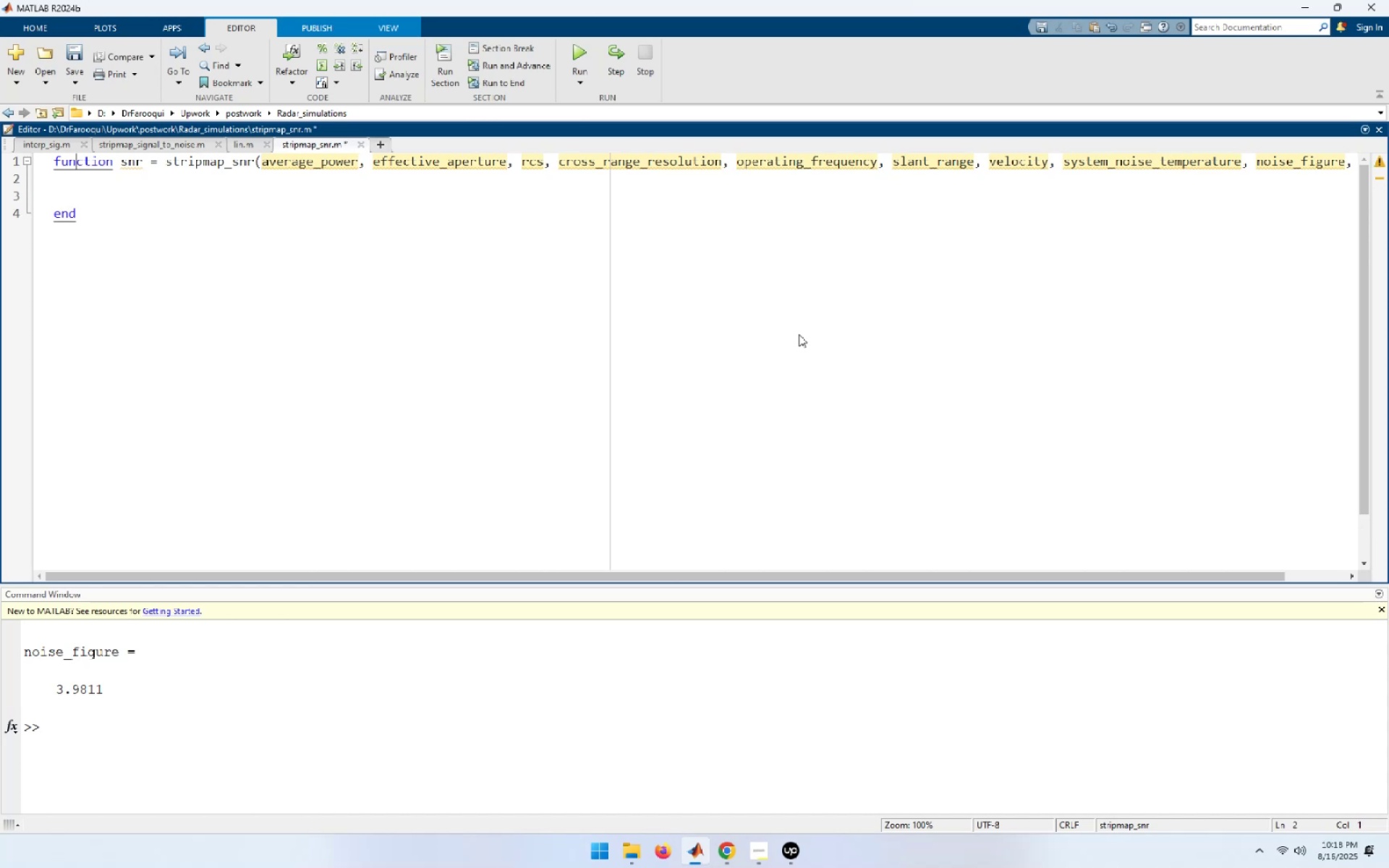 
hold_key(key=ArrowRight, duration=1.34)
 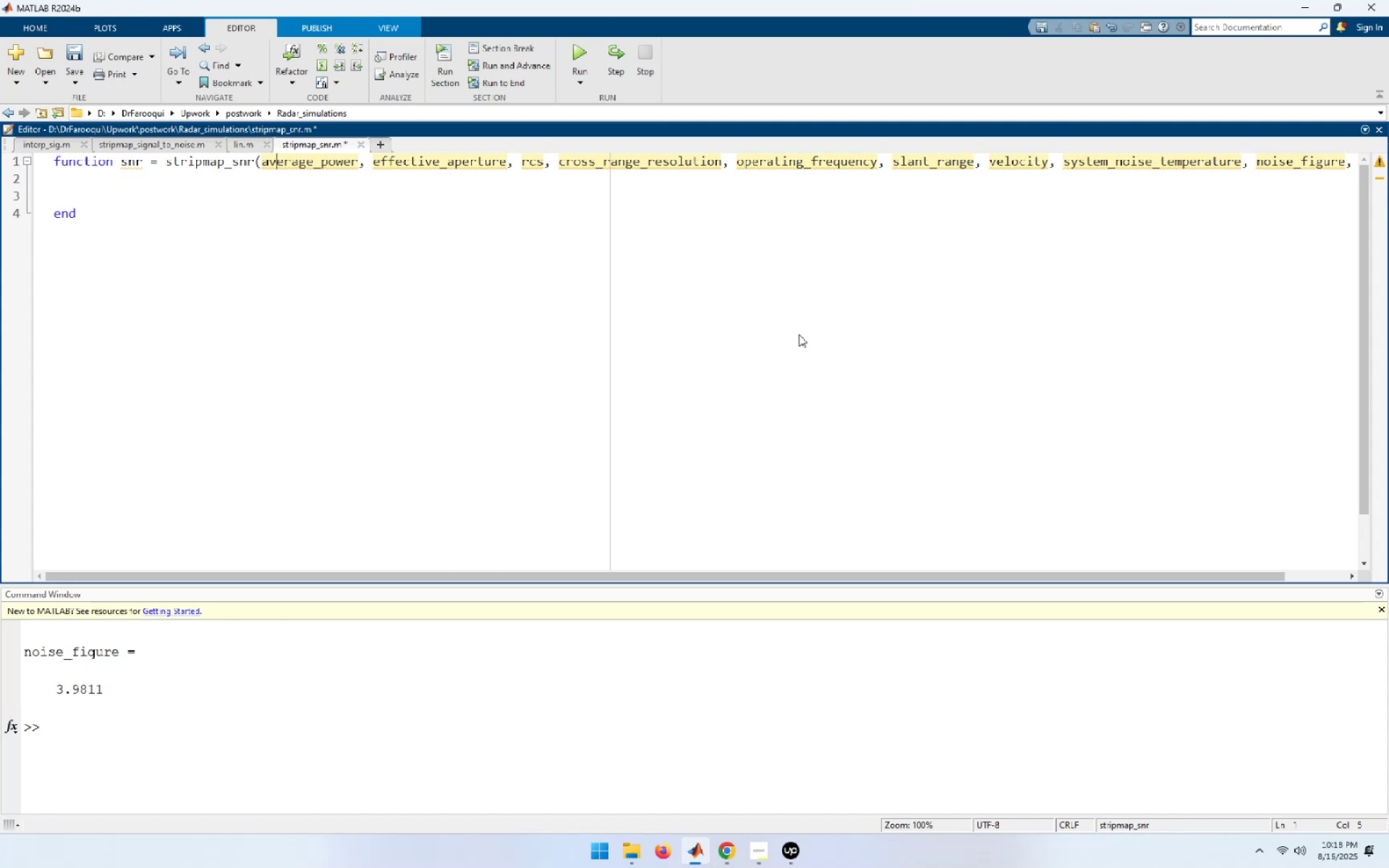 
key(ArrowLeft)
 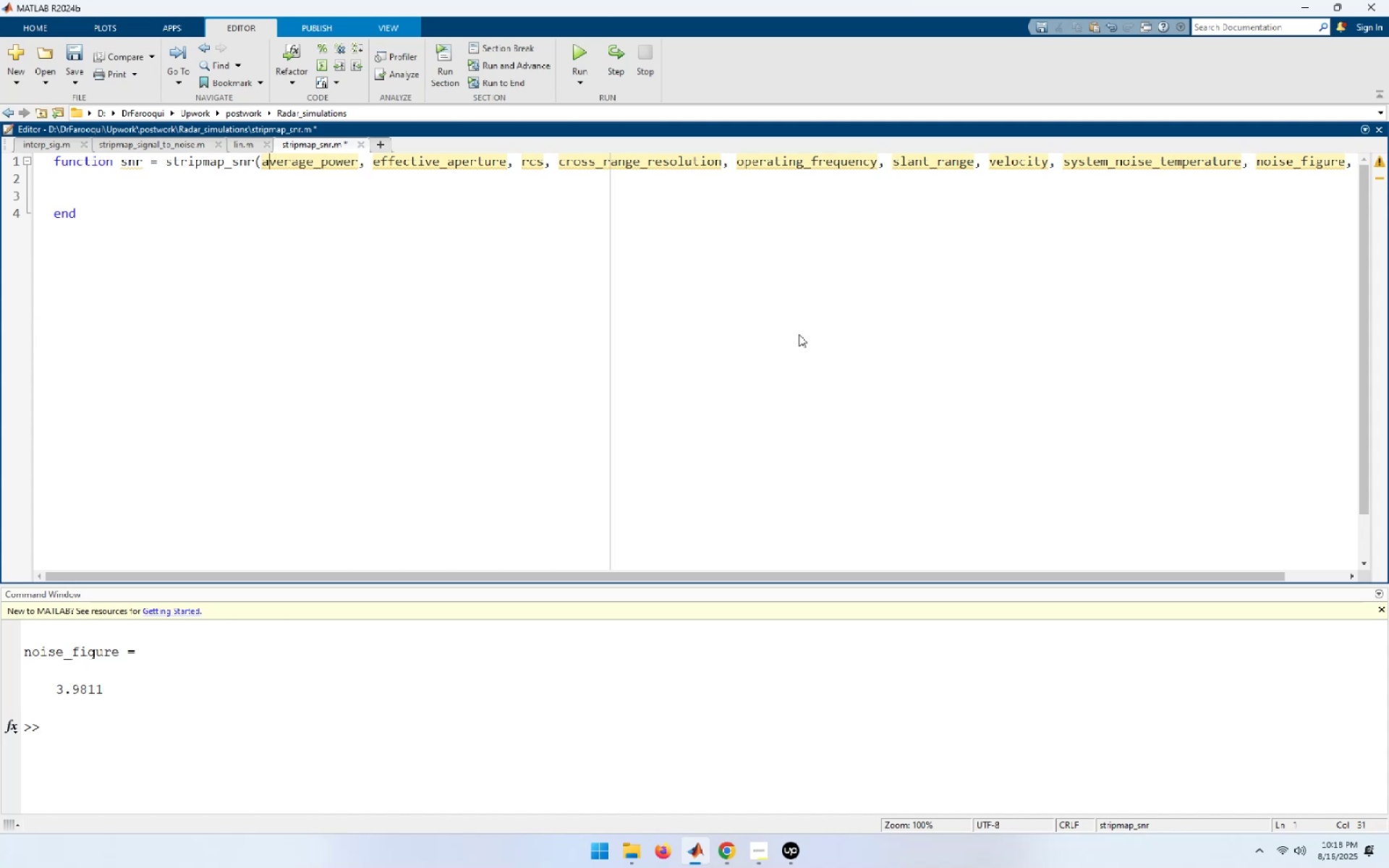 
key(Shift+ShiftLeft)
 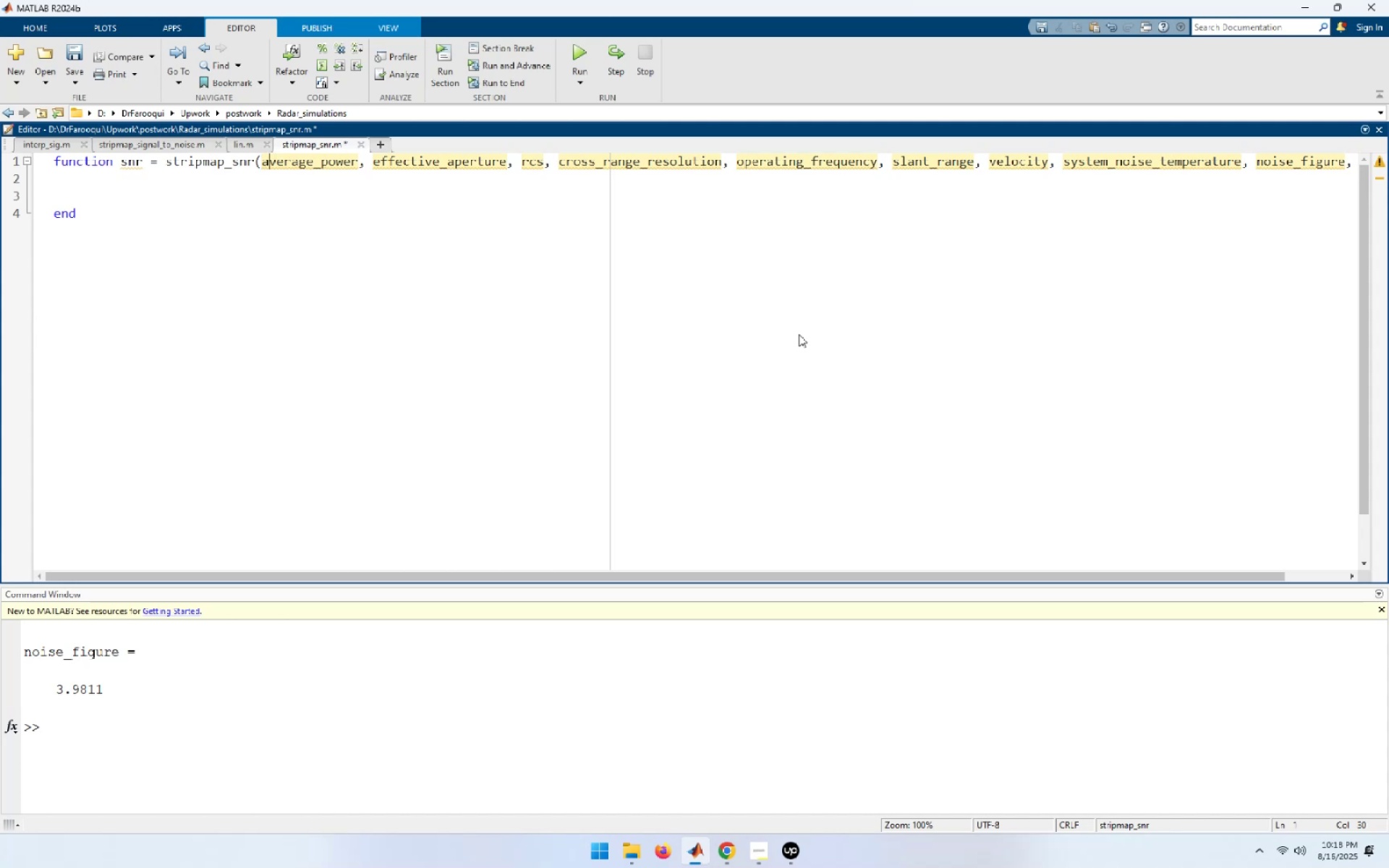 
key(ArrowLeft)
 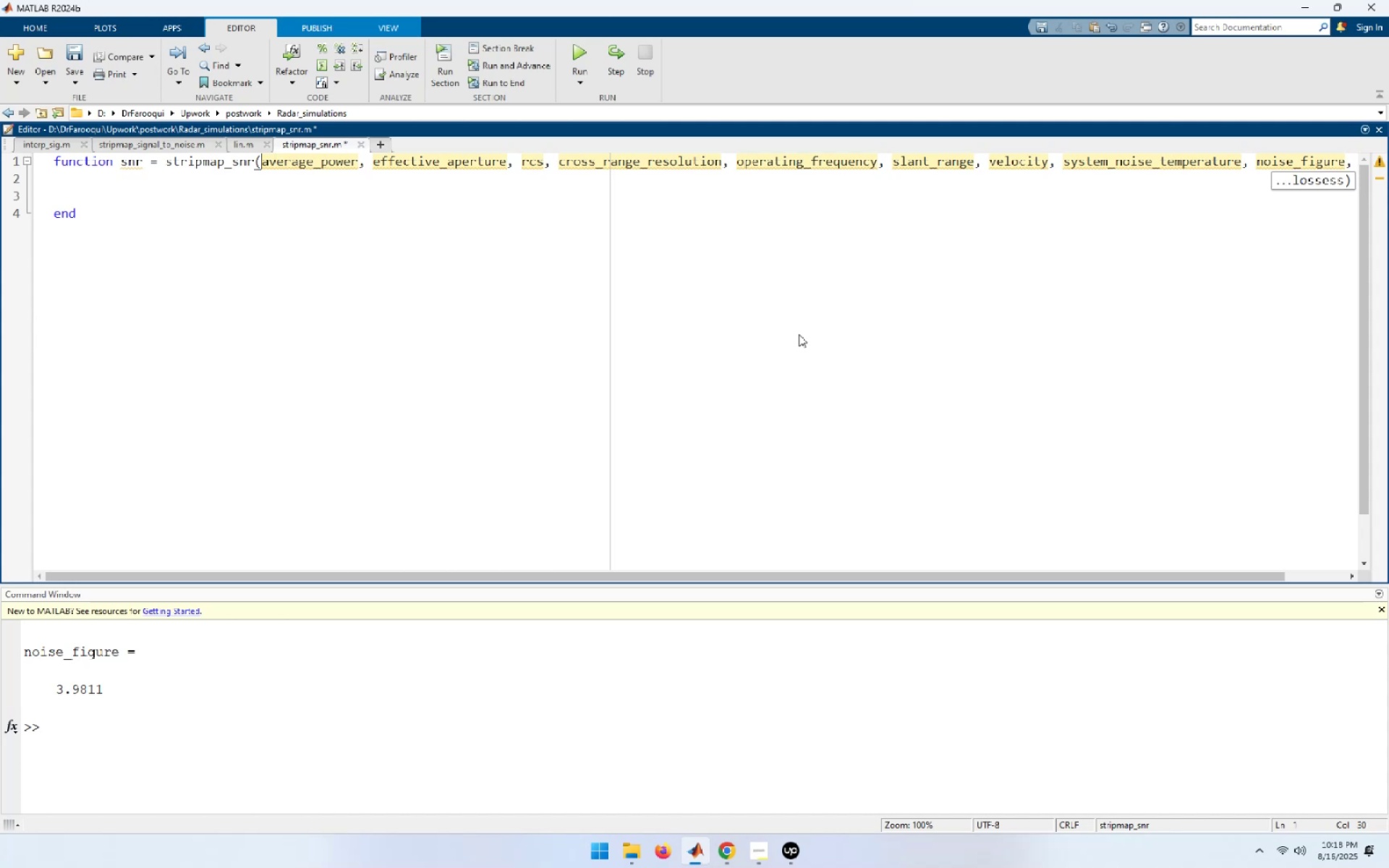 
key(Shift+End)
 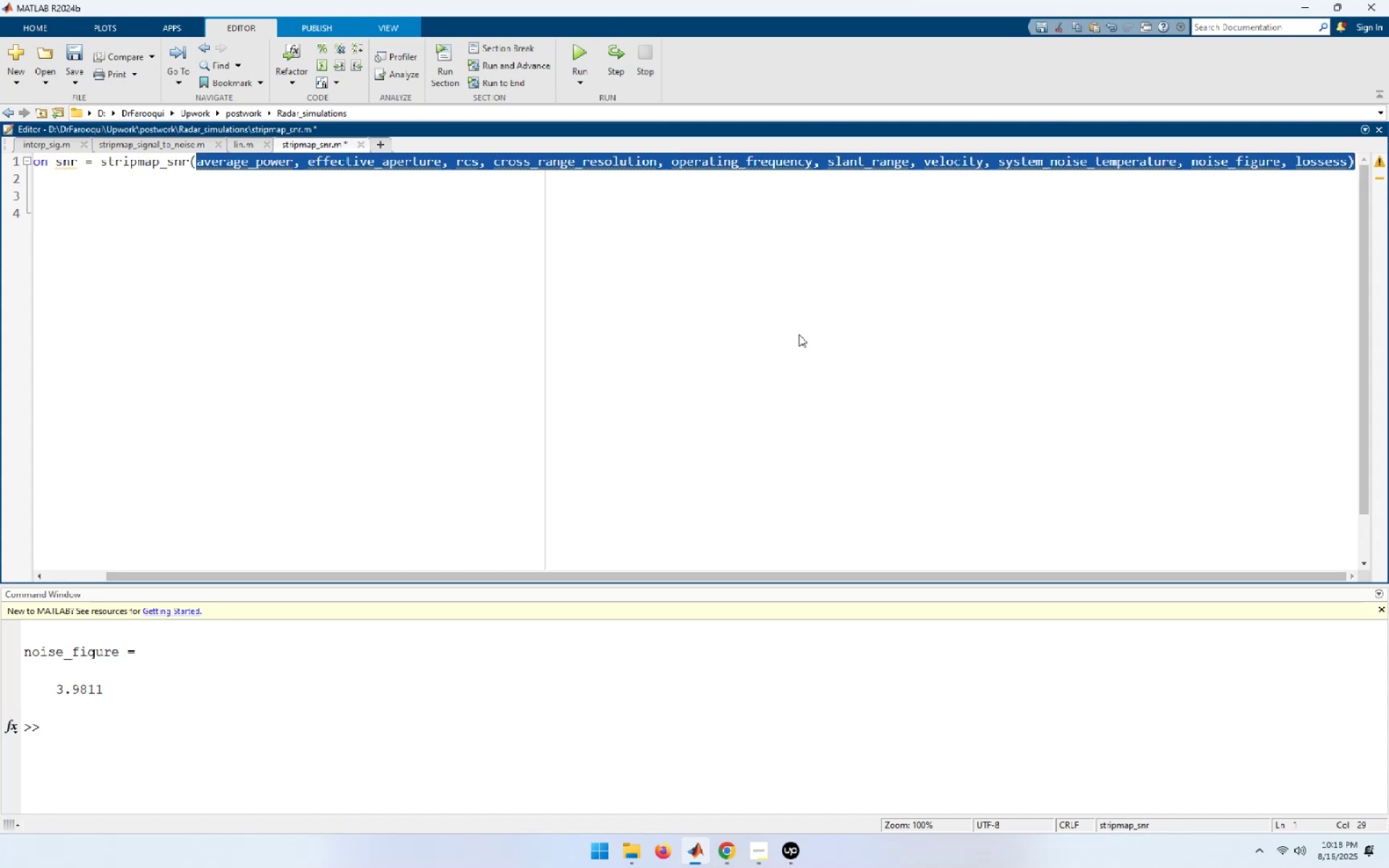 
key(Shift+ArrowLeft)
 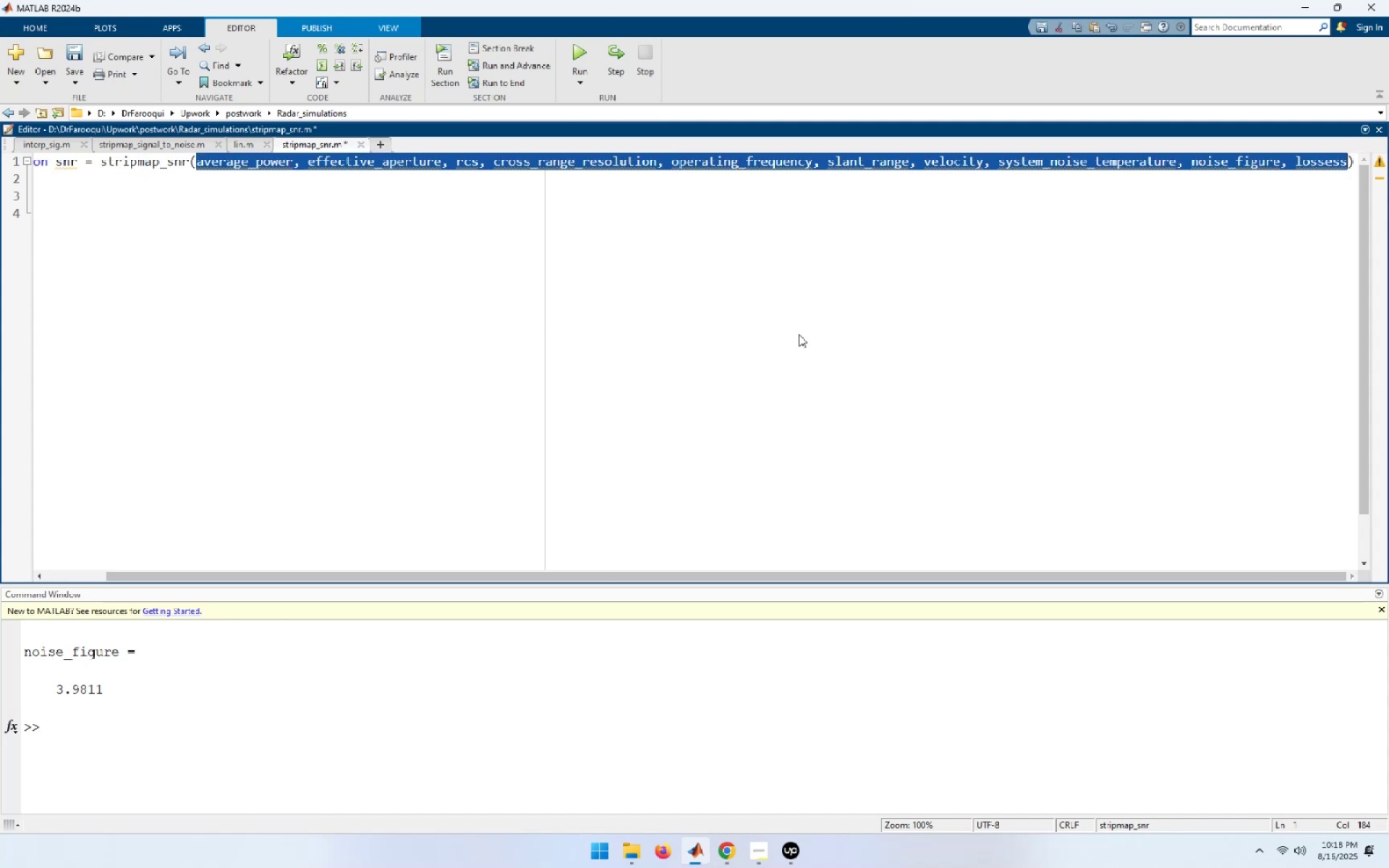 
key(Control+C)
 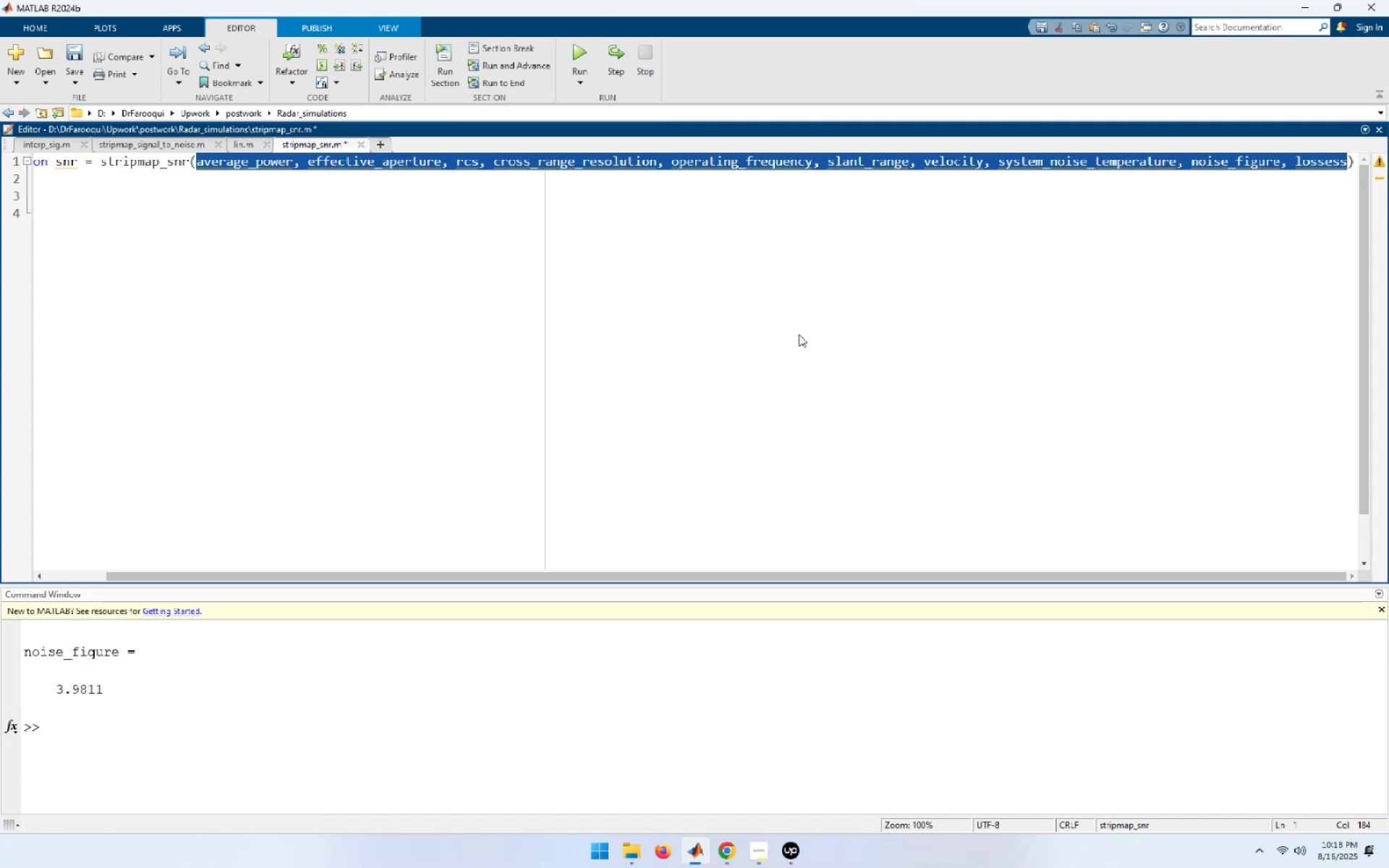 
key(Control+End)
 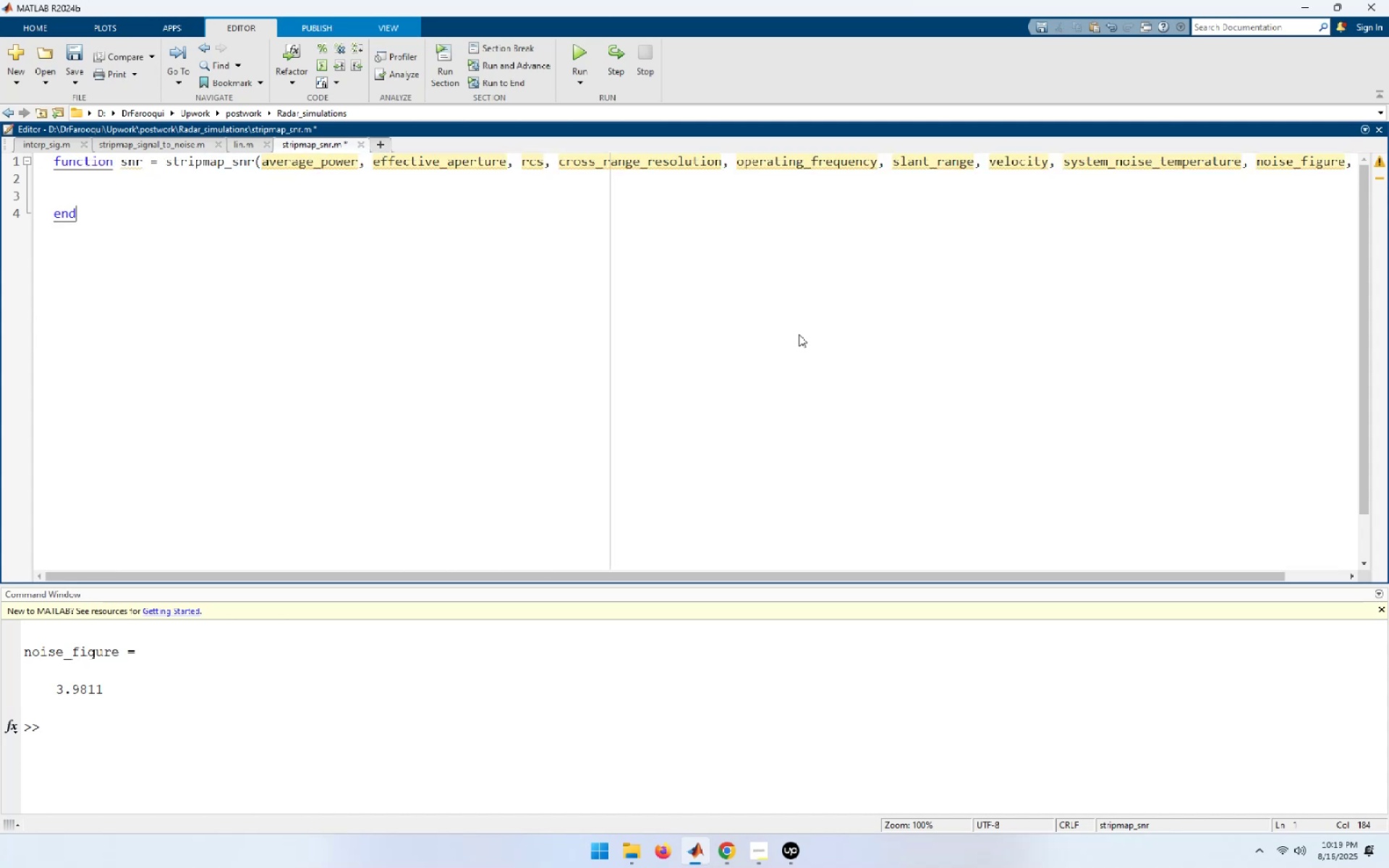 
key(NumpadEnter)
 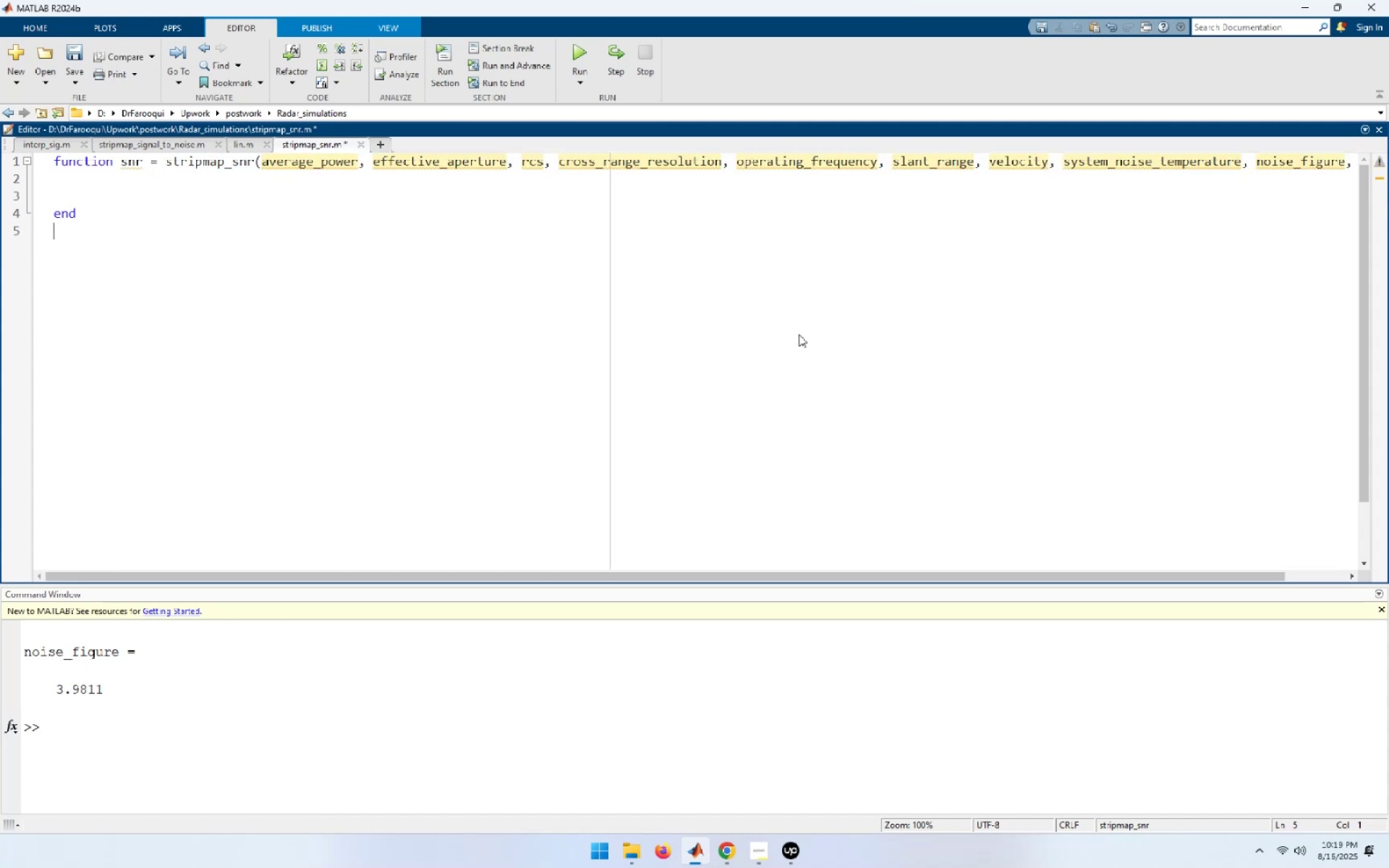 
key(ArrowUp)
 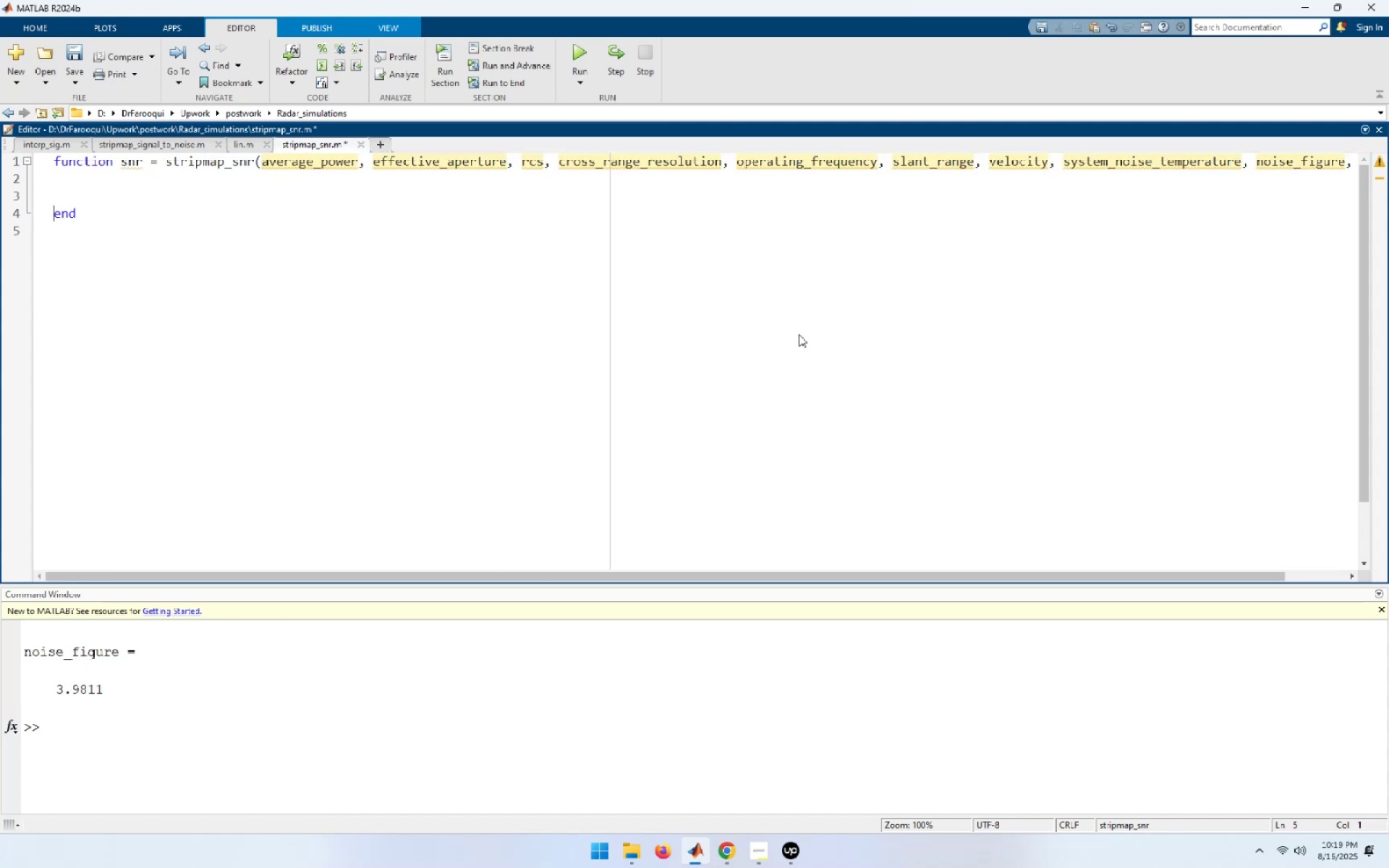 
key(ArrowUp)
 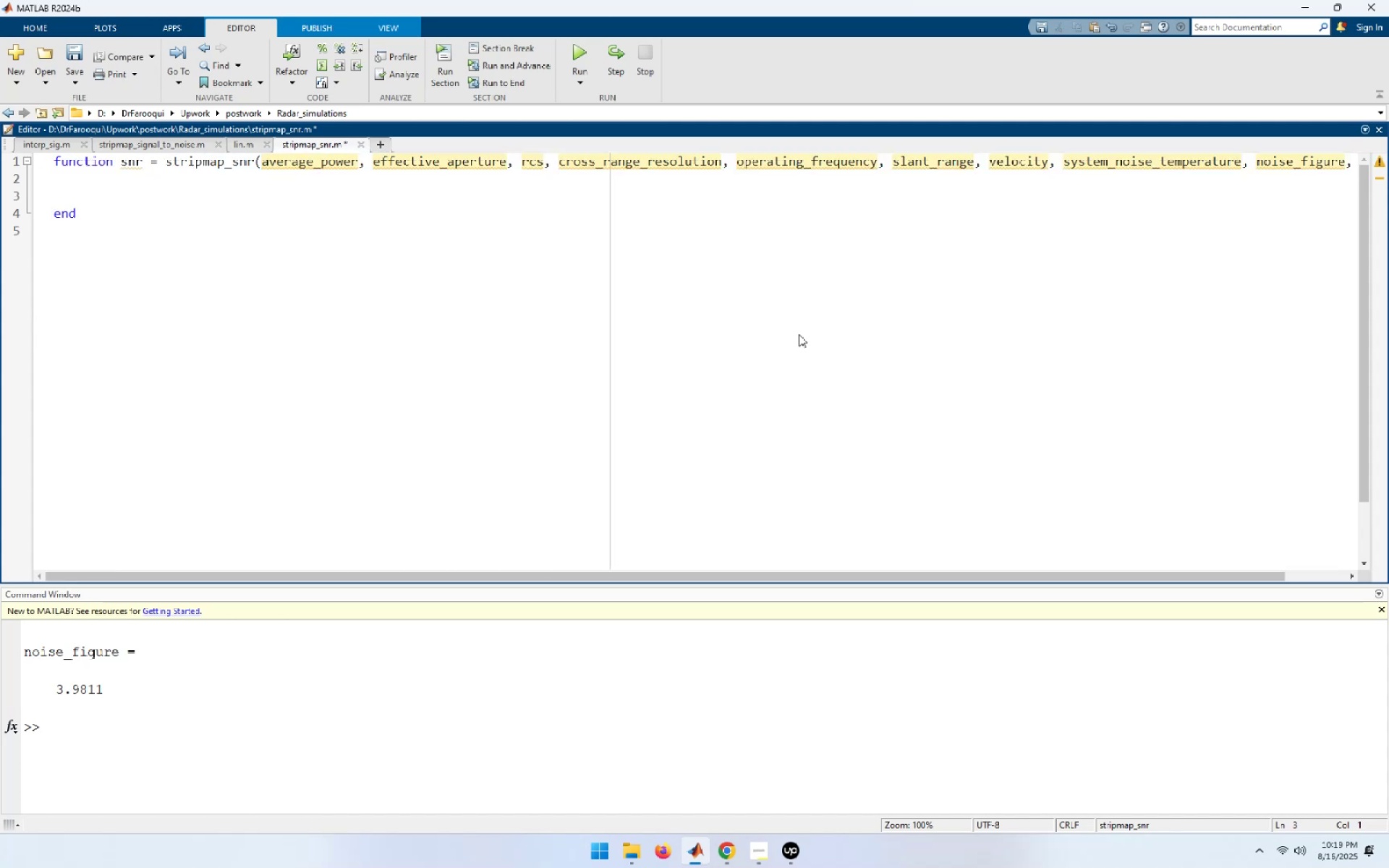 
type(% n)
key(Backspace)
type(inputs:)
 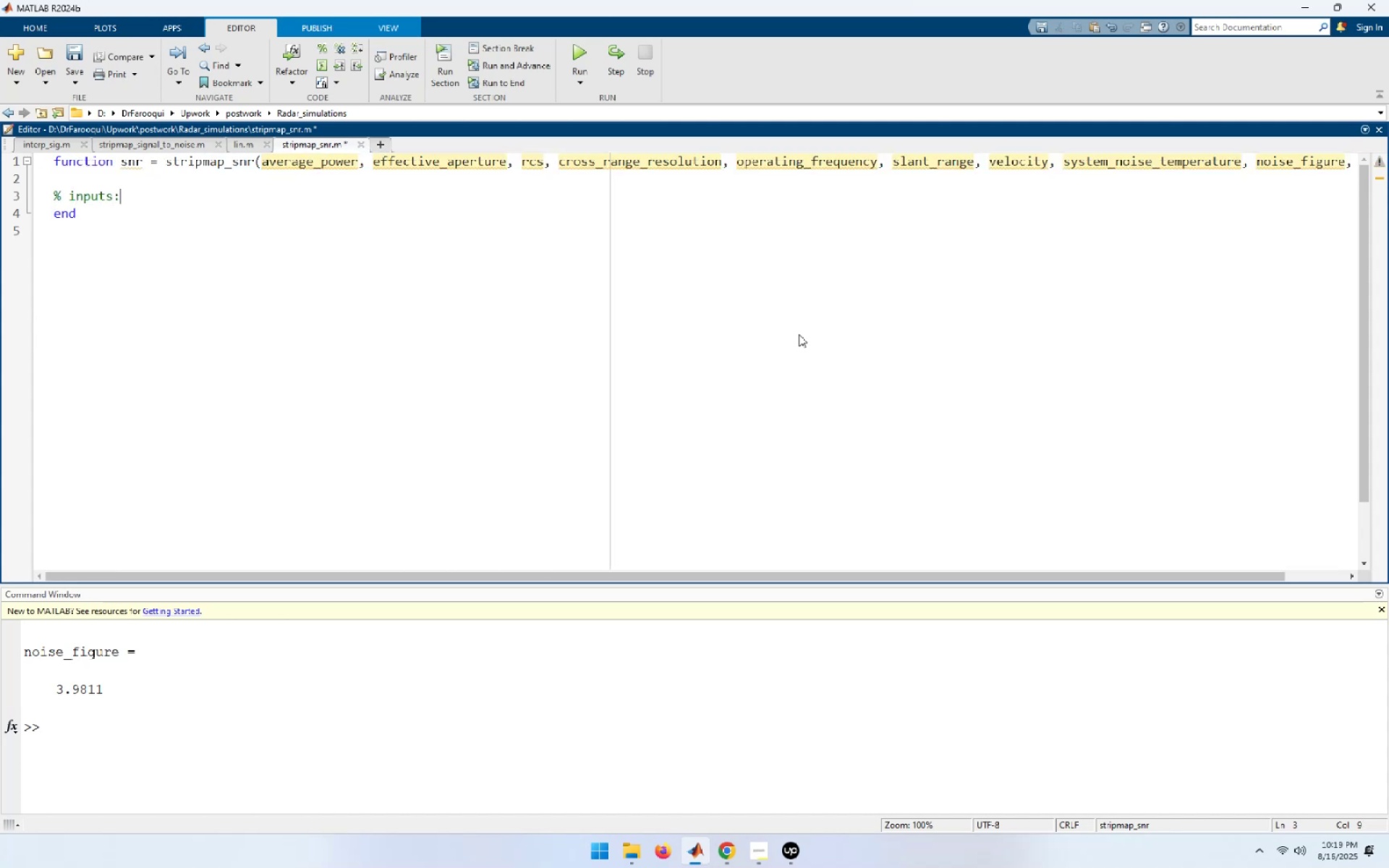 
key(Enter)
 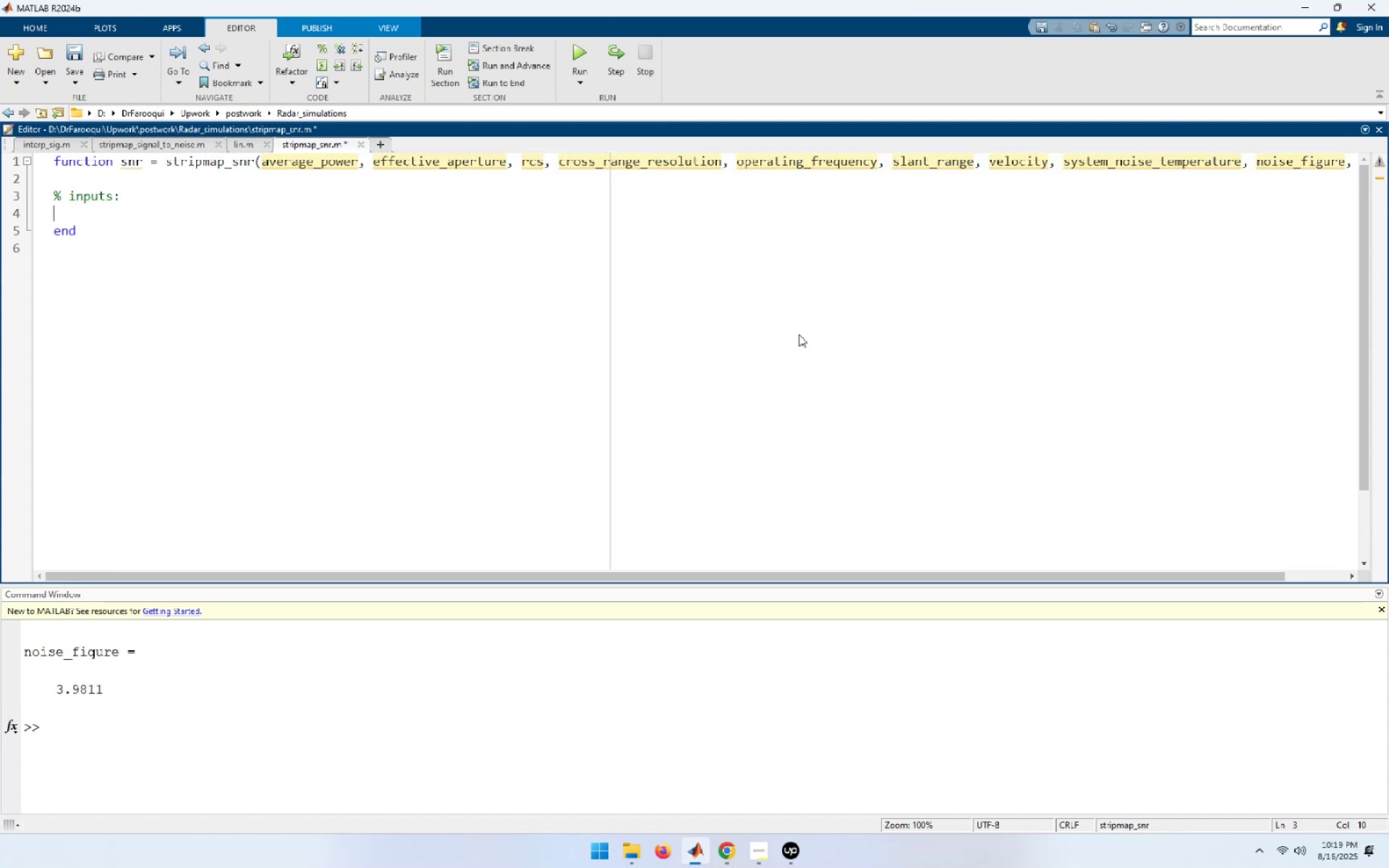 
key(Control+ControlLeft)
 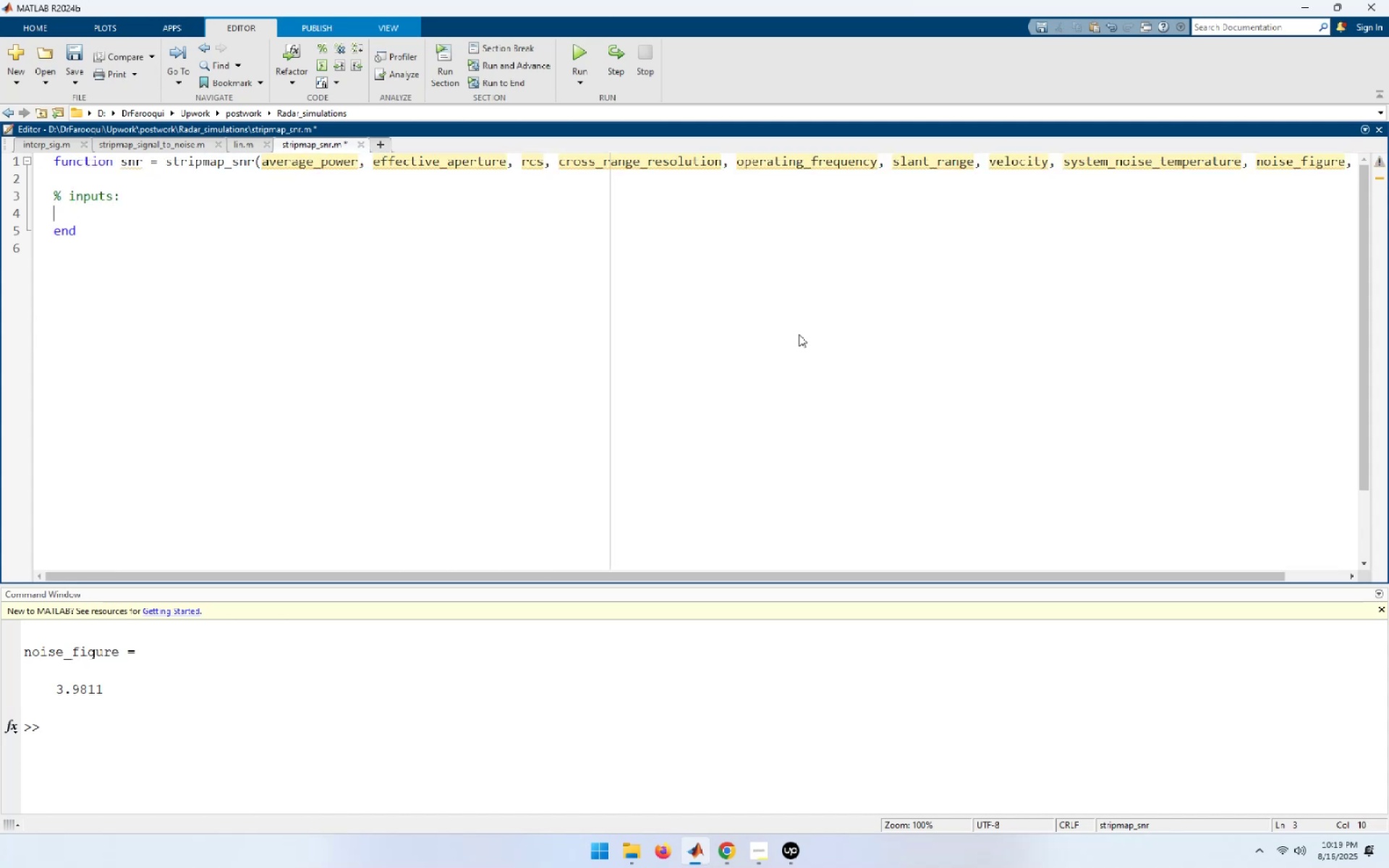 
key(Control+V)
 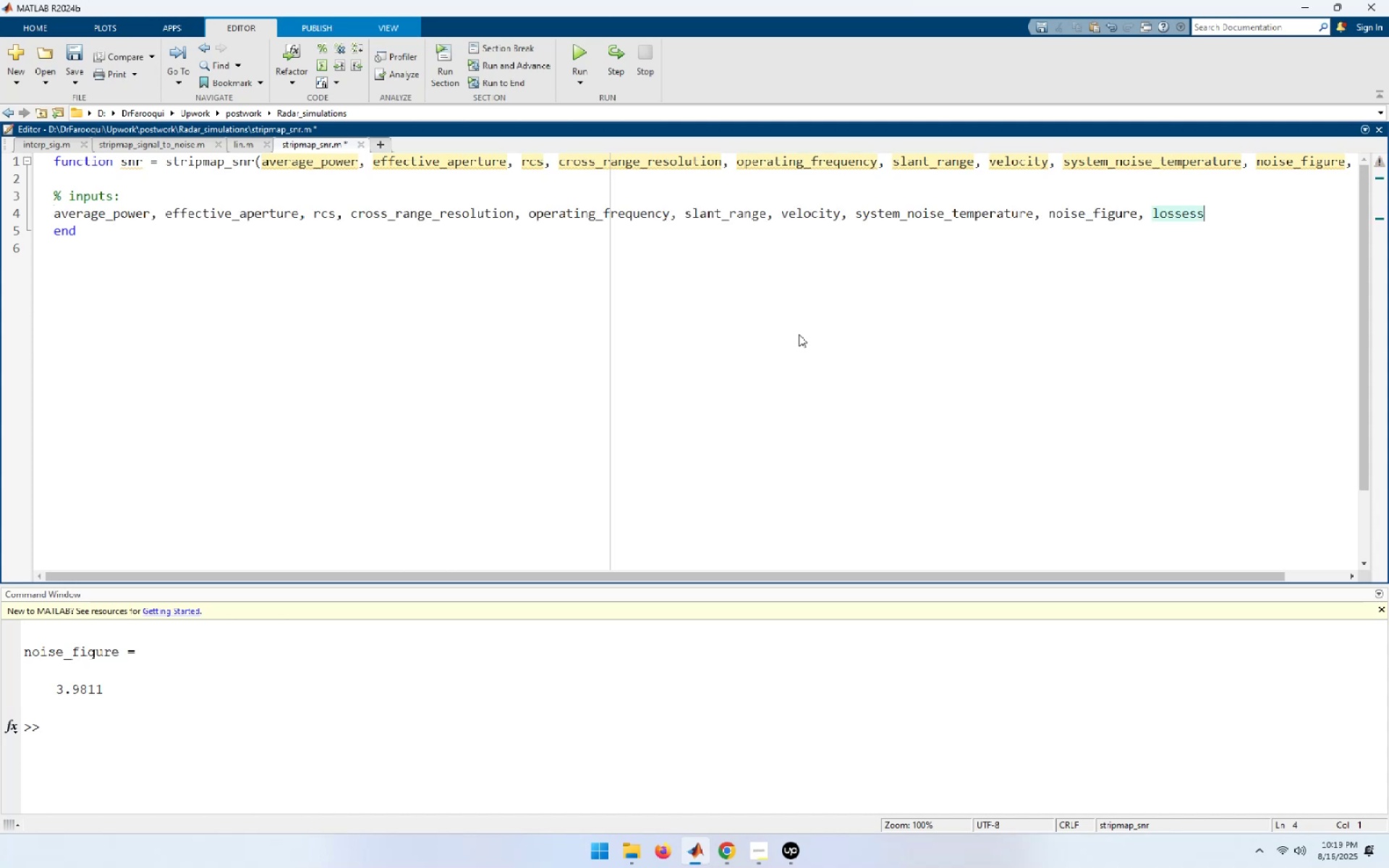 
key(Home)
 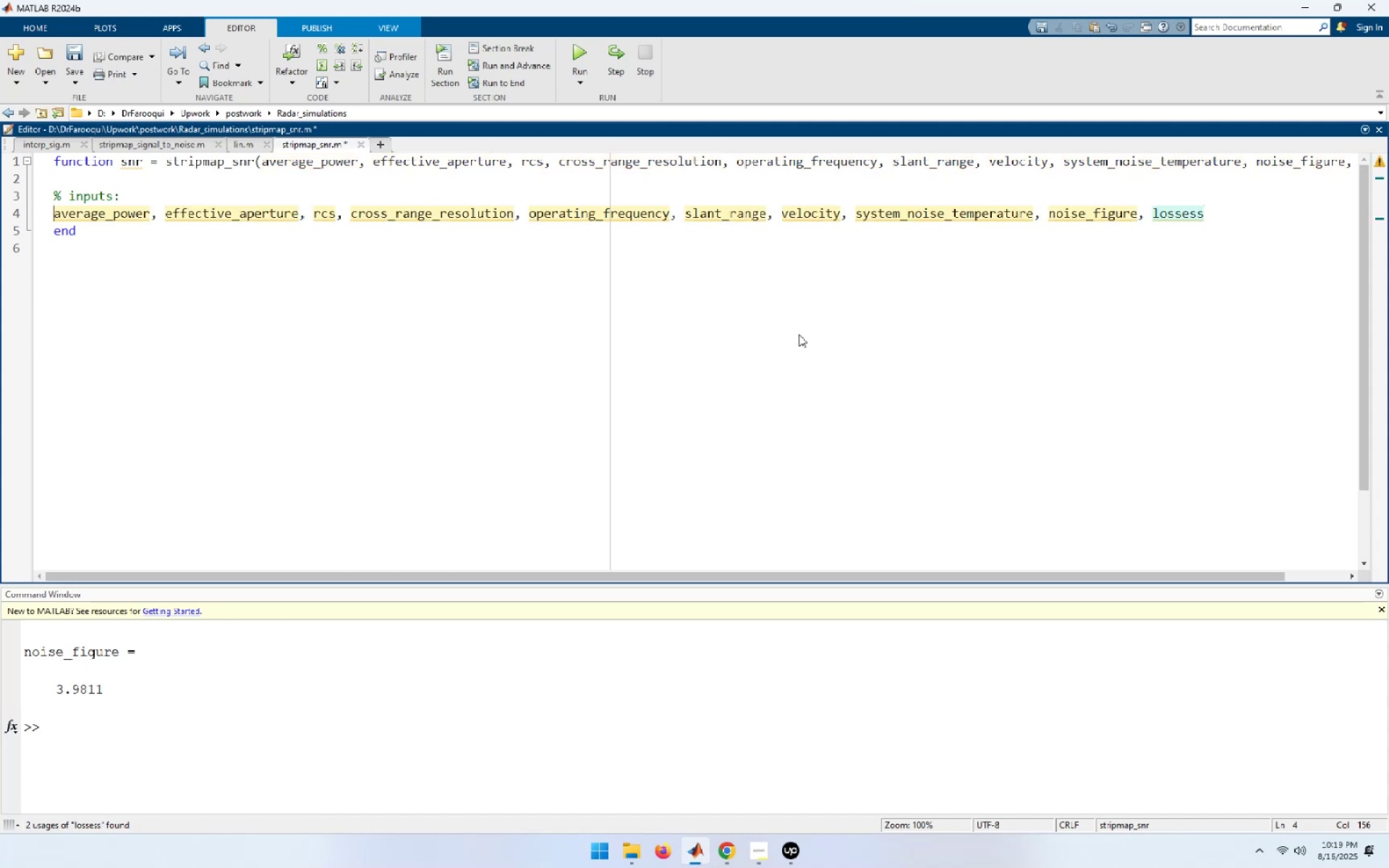 
key(Control+ArrowRight)
 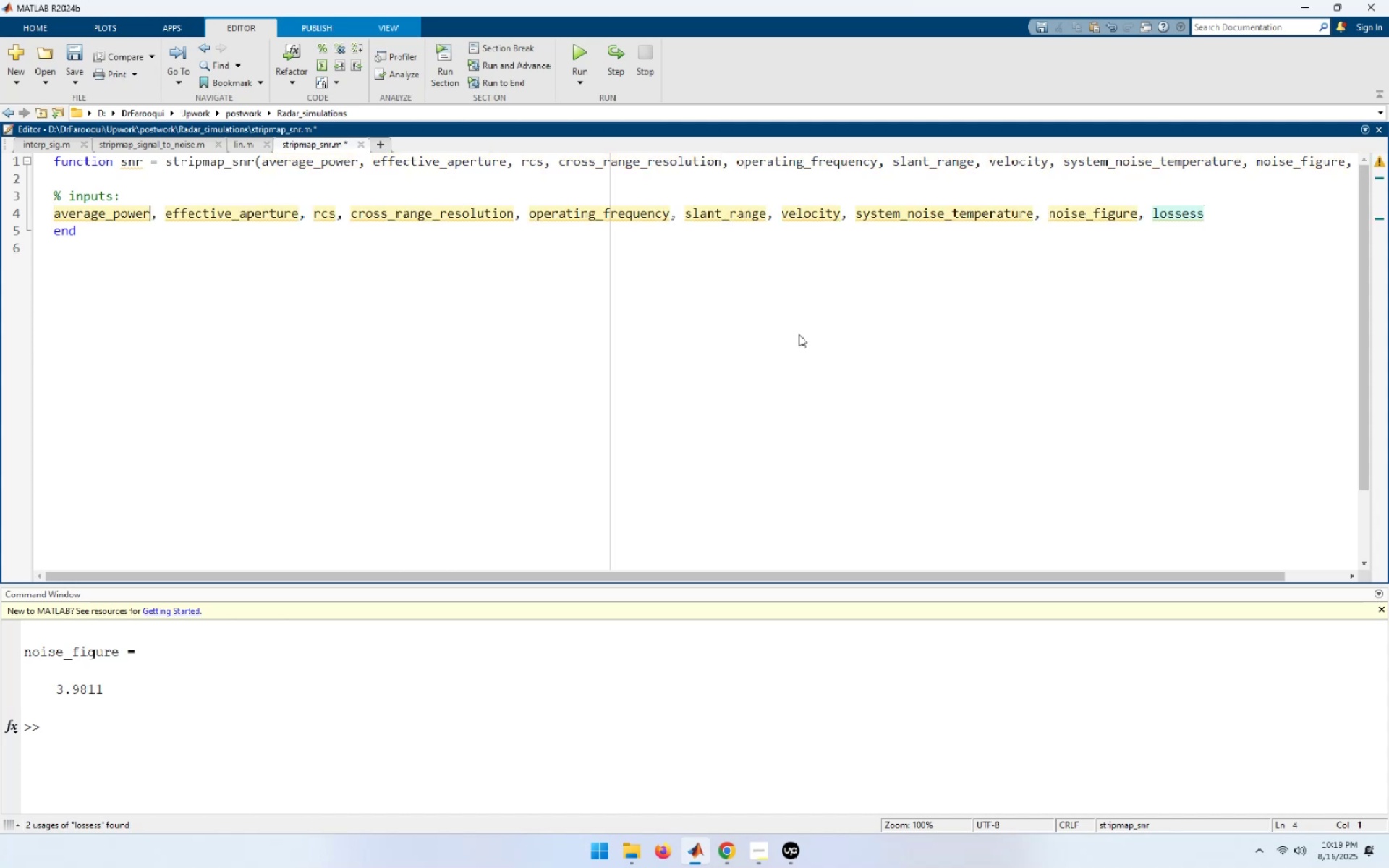 
key(Control+ArrowRight)
 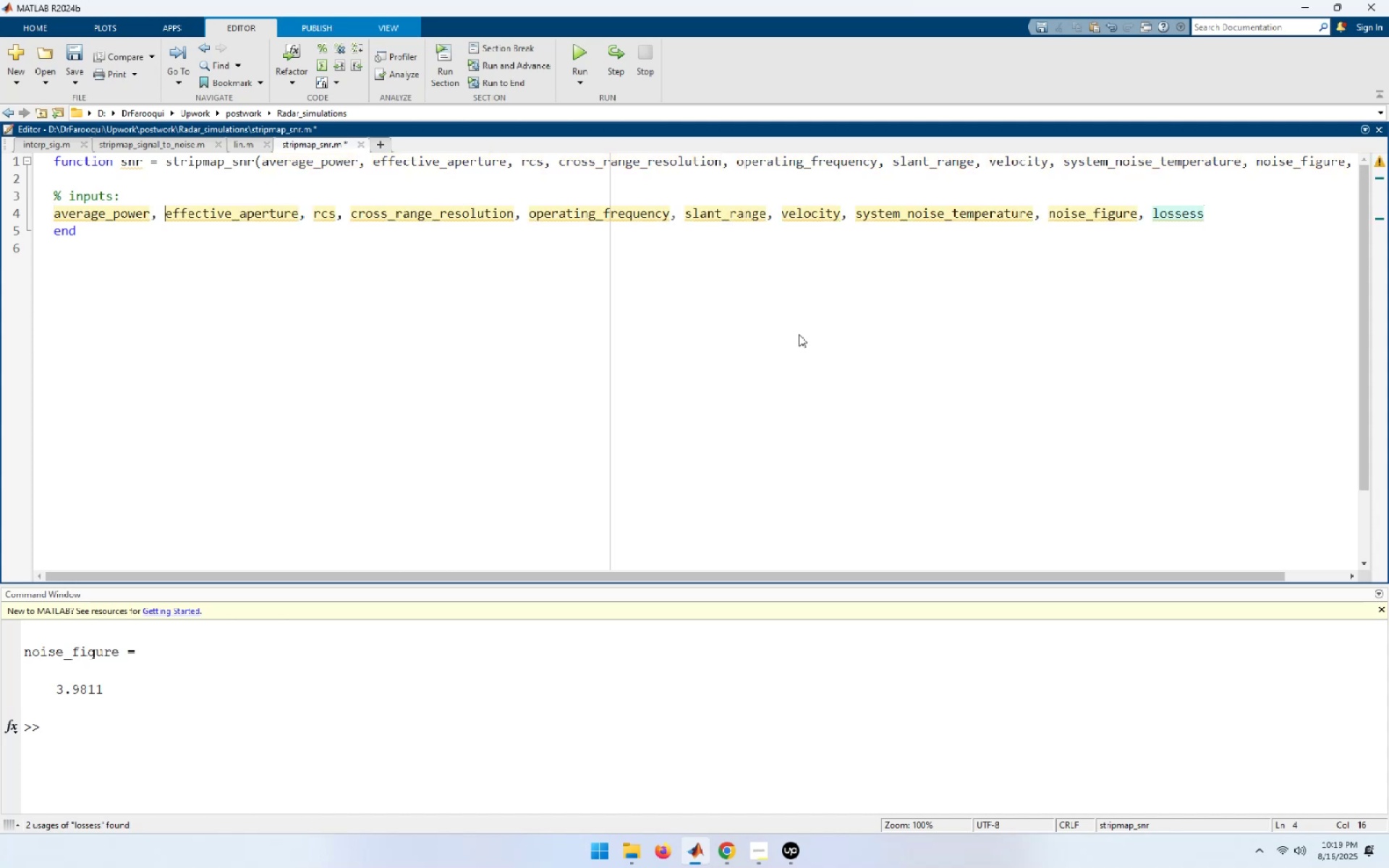 
key(NumpadEnter)
 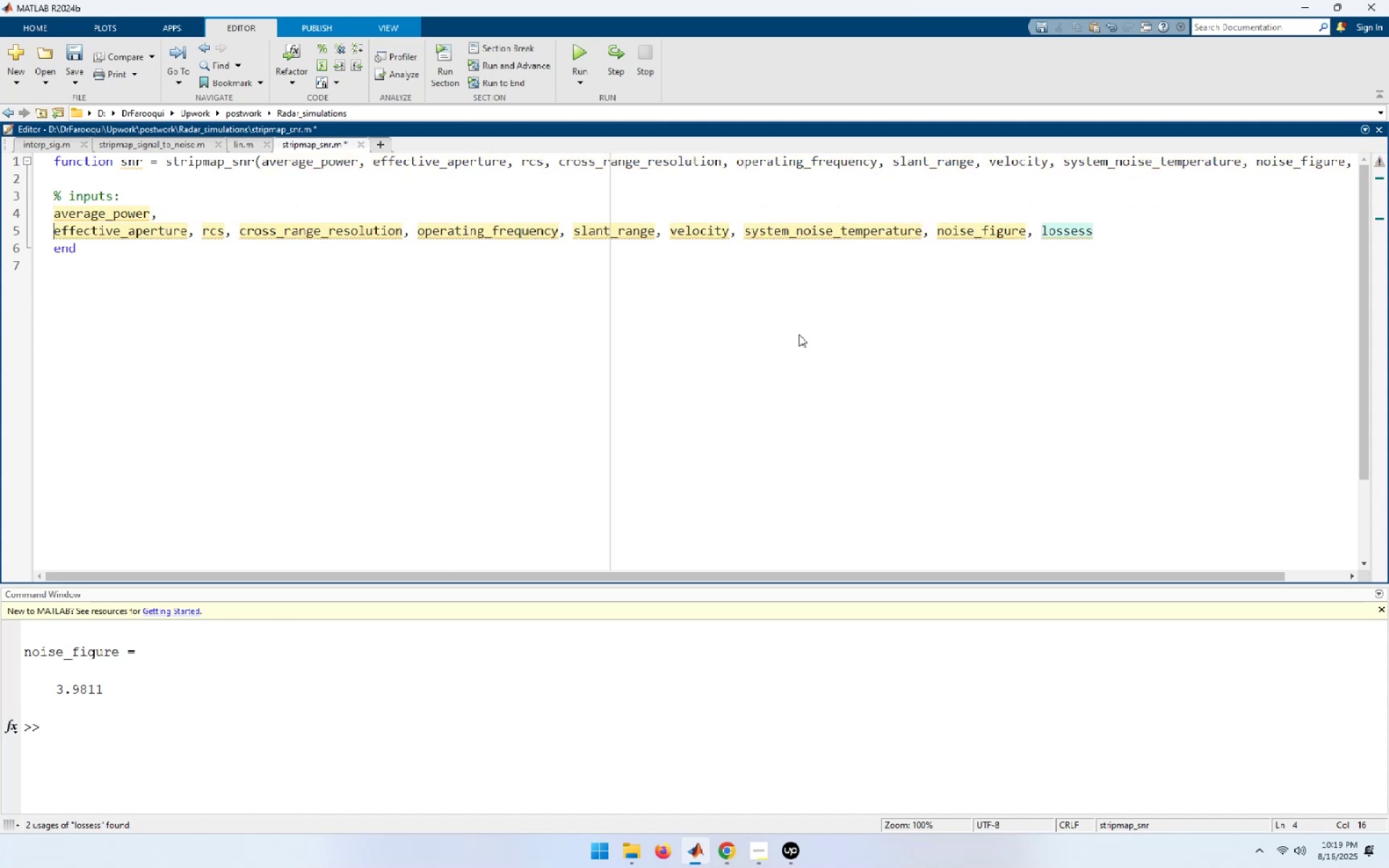 
key(Control+ArrowRight)
 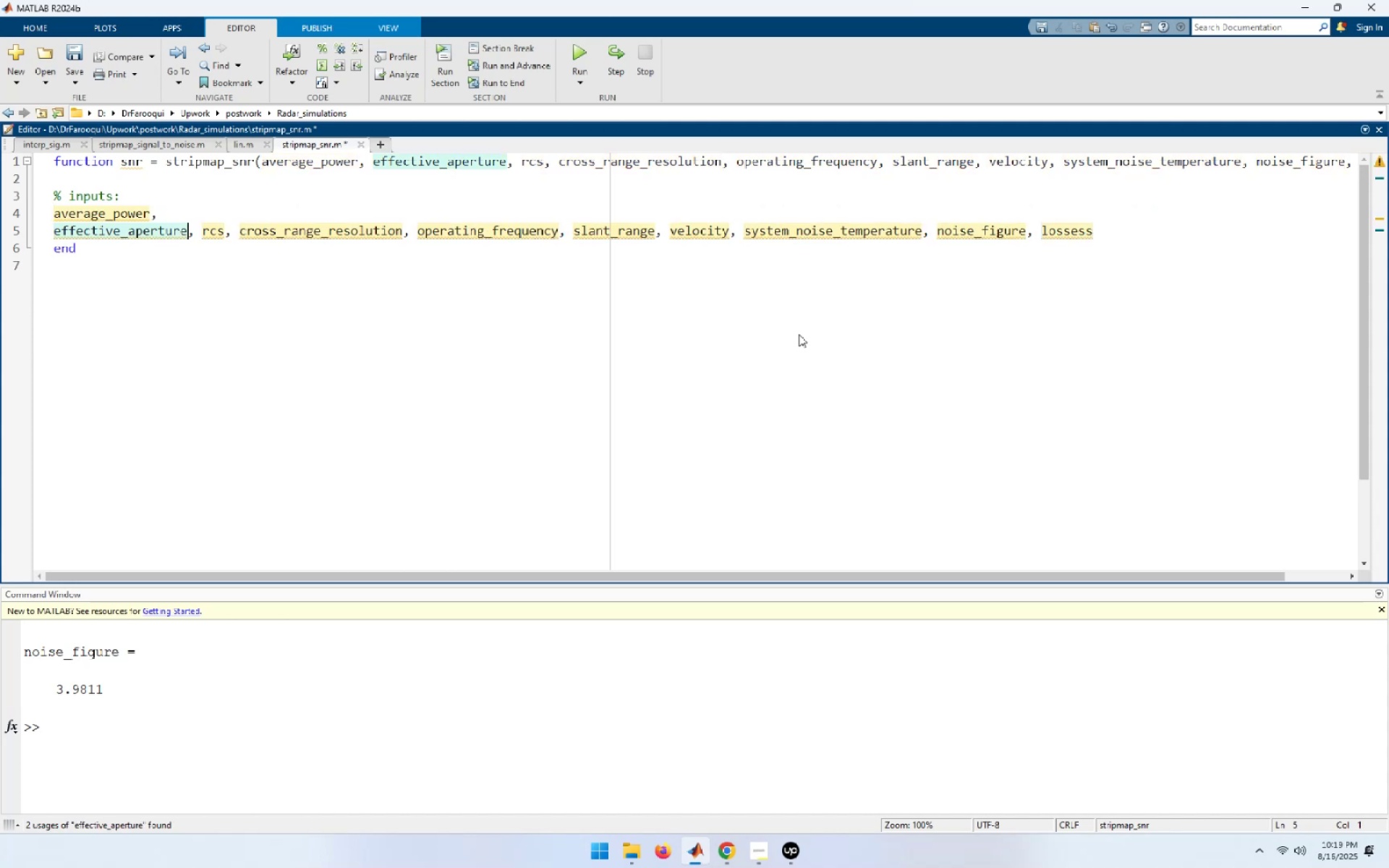 
key(Control+ArrowRight)
 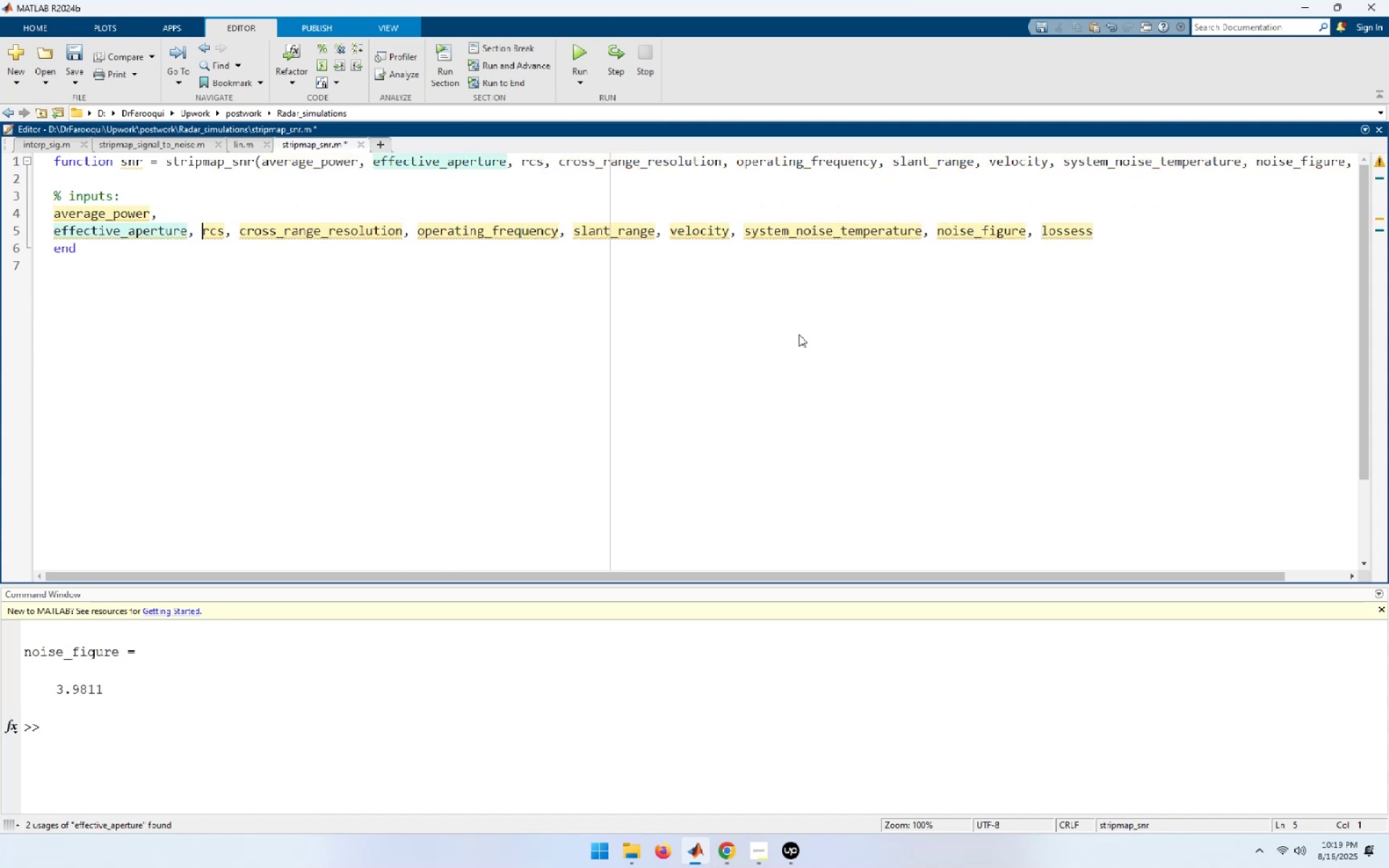 
key(NumpadEnter)
 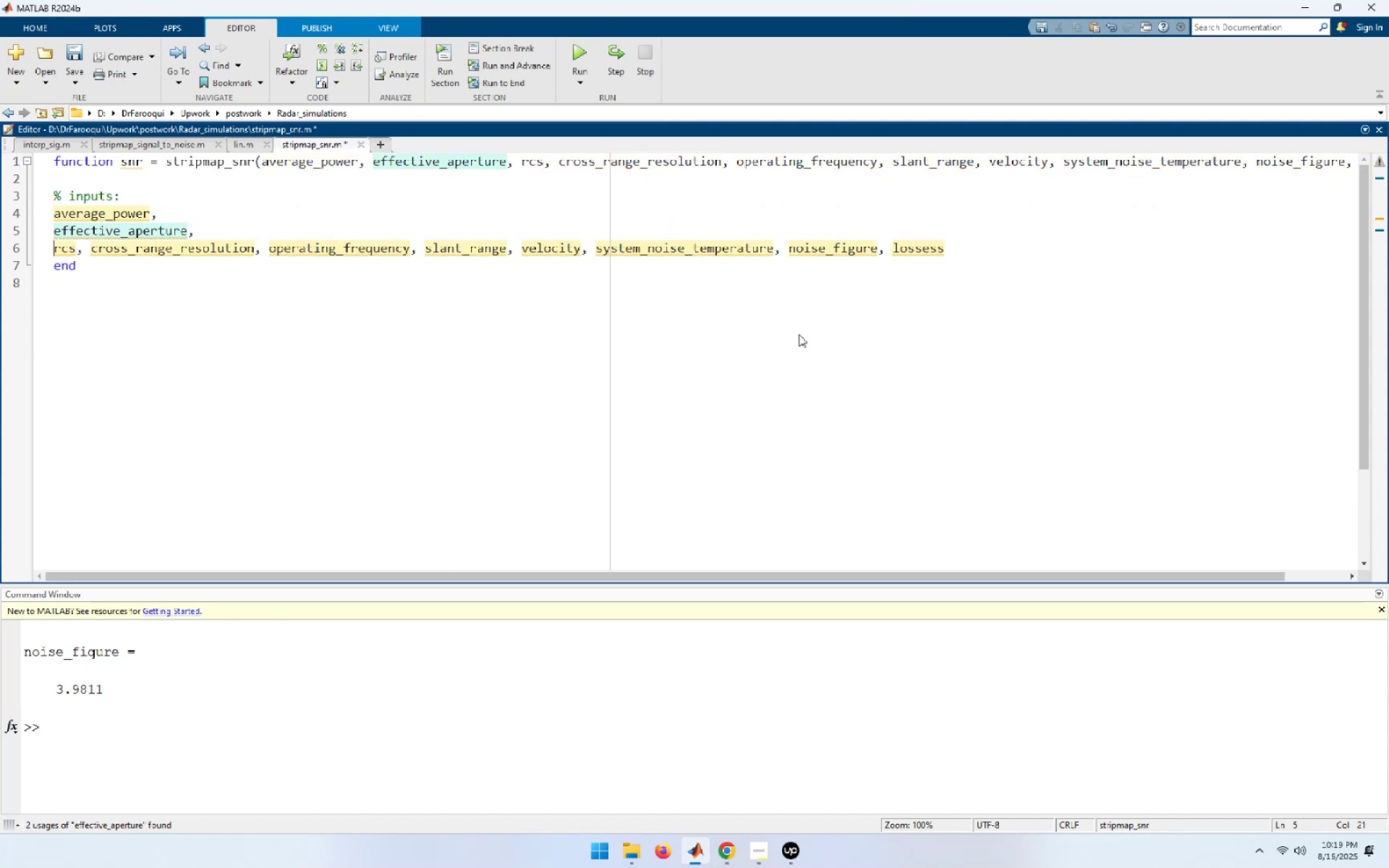 
key(Control+ArrowRight)
 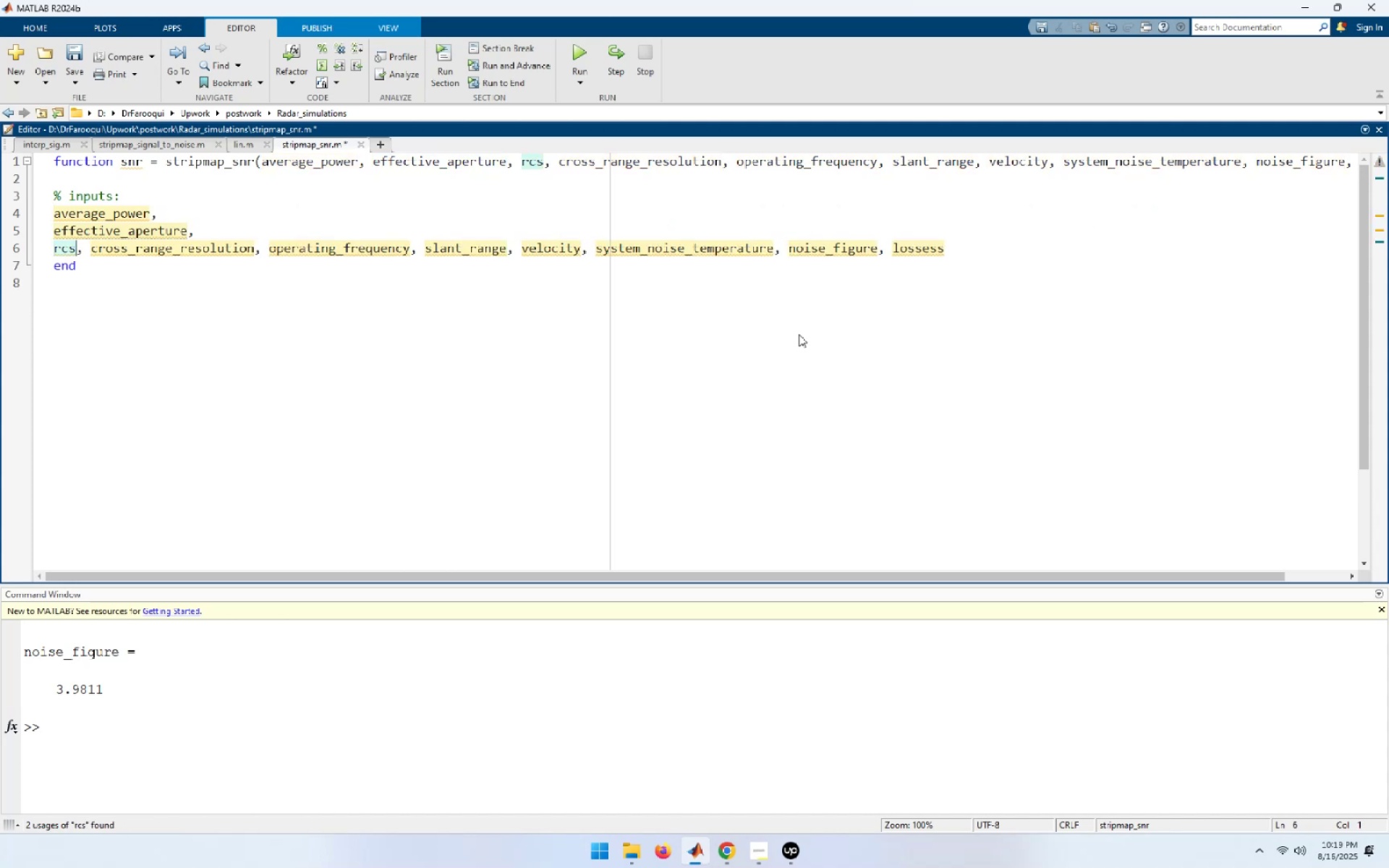 
key(Control+ArrowRight)
 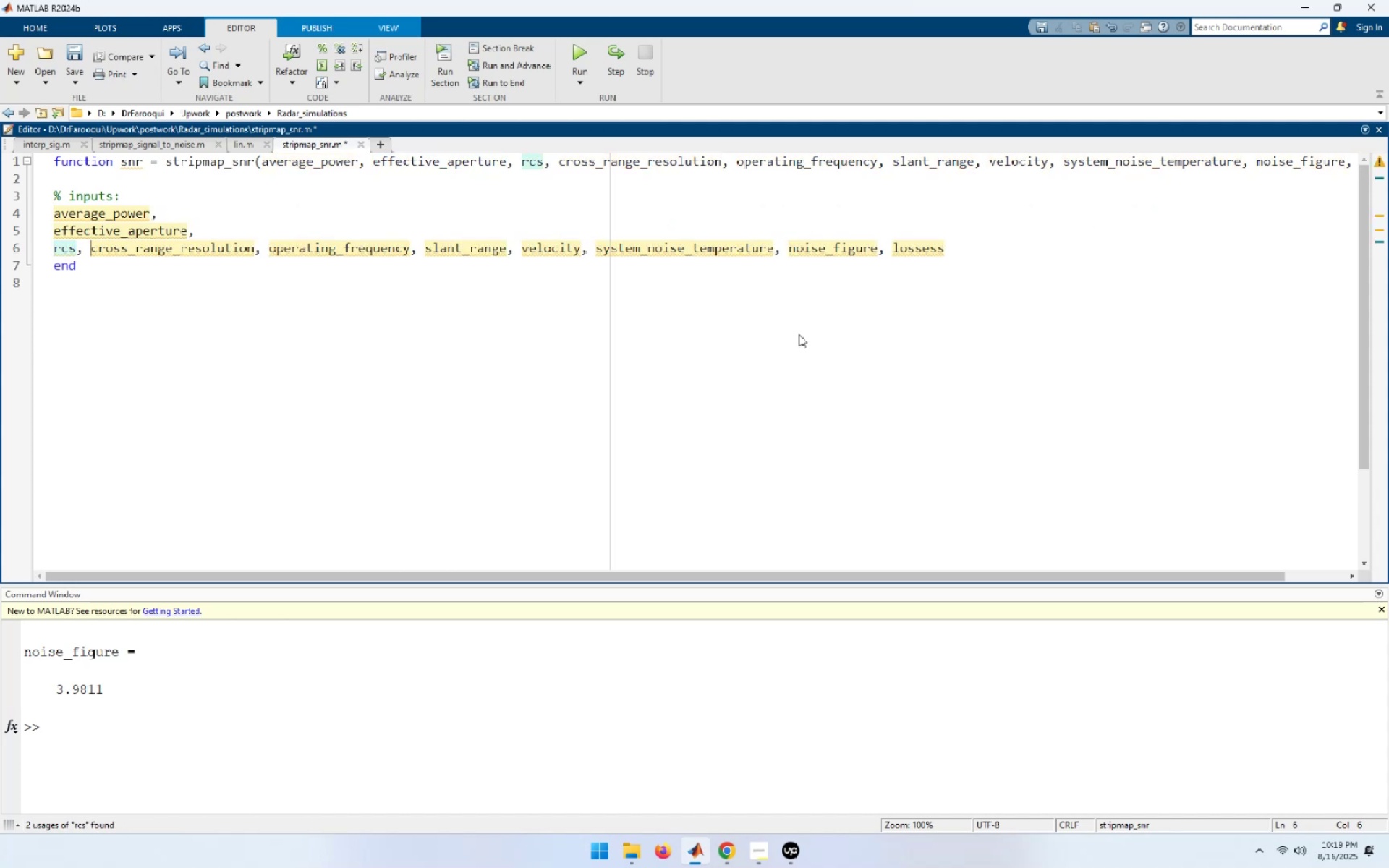 
key(NumpadEnter)
 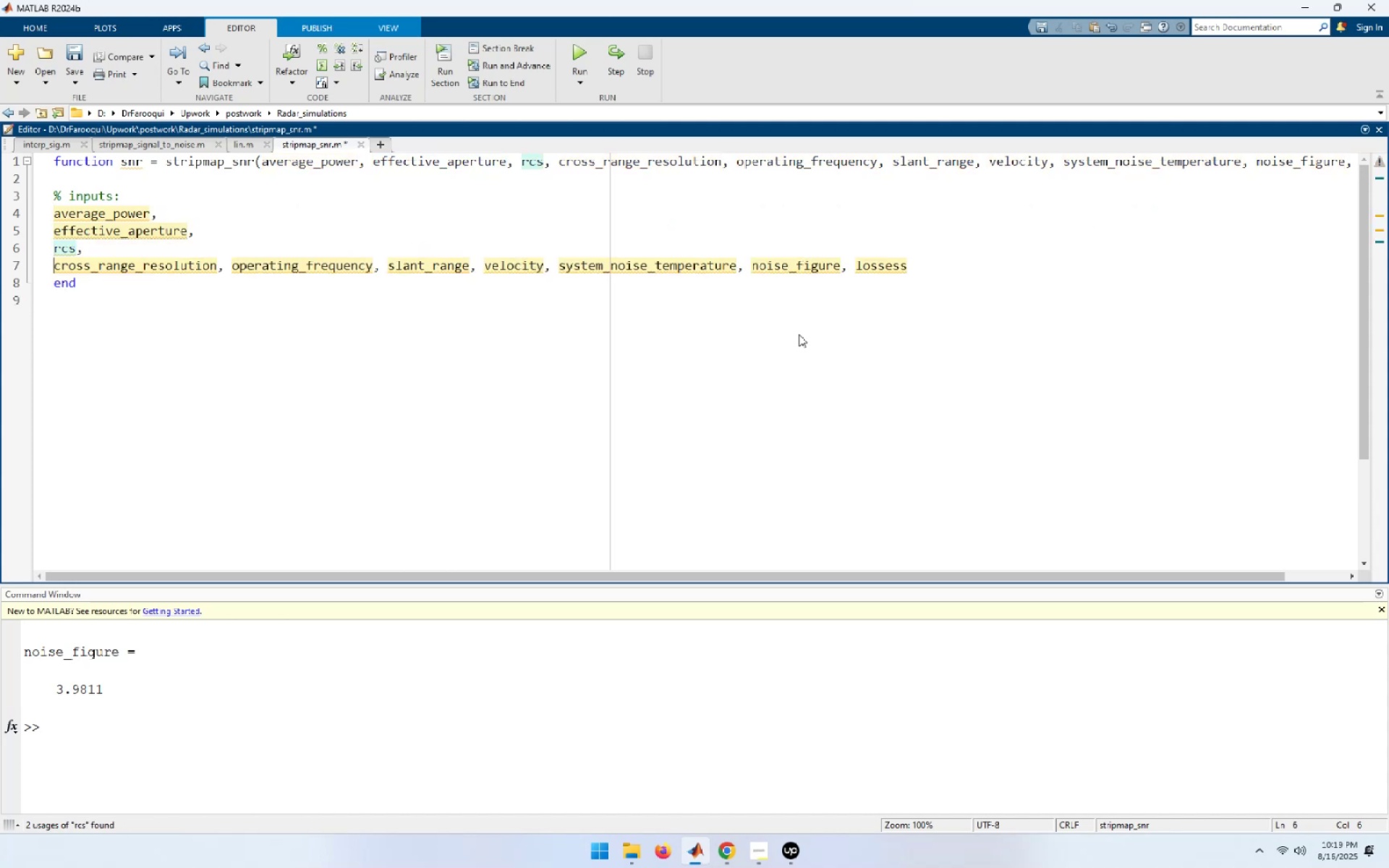 
key(Control+ArrowRight)
 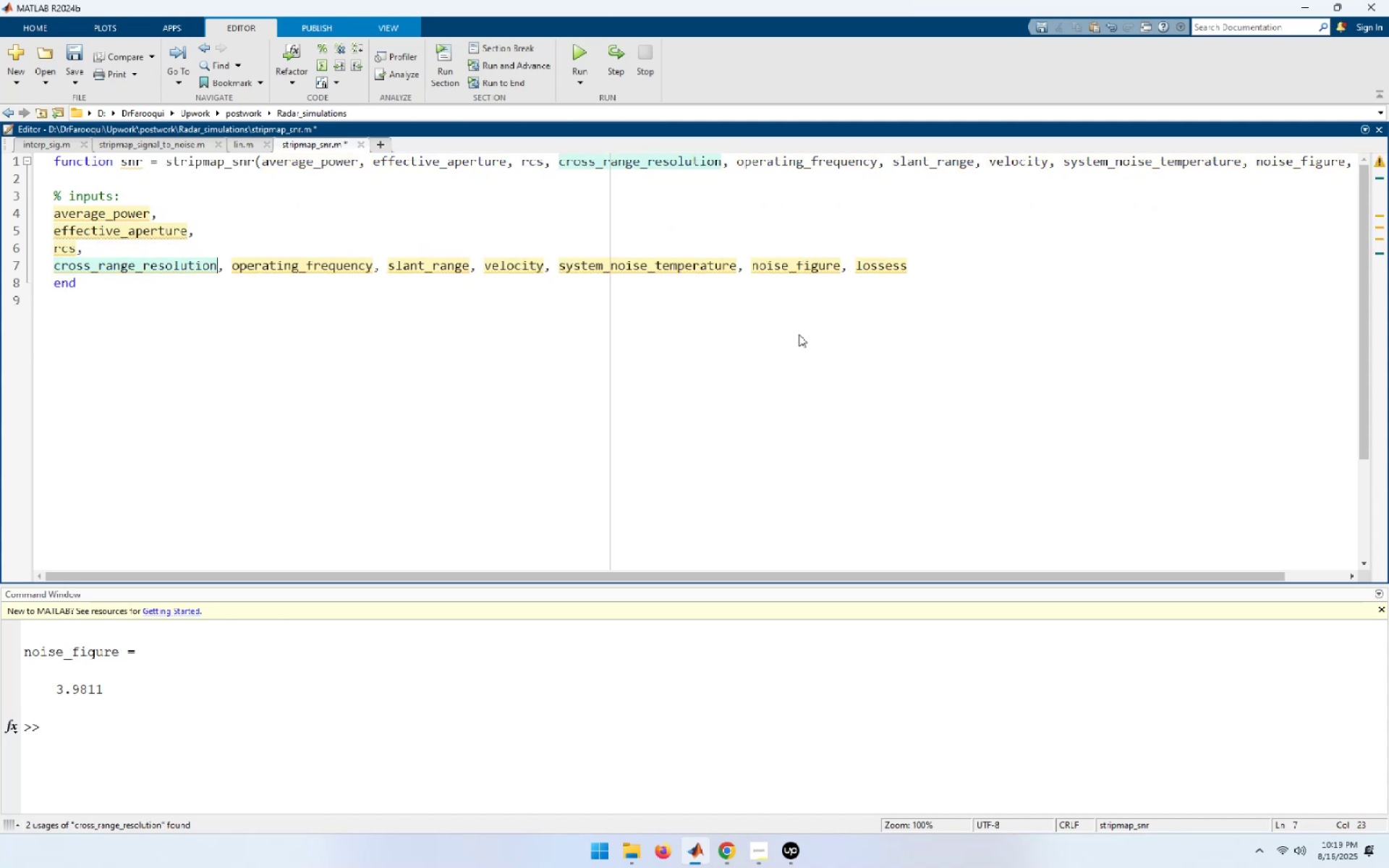 
key(Control+ArrowRight)
 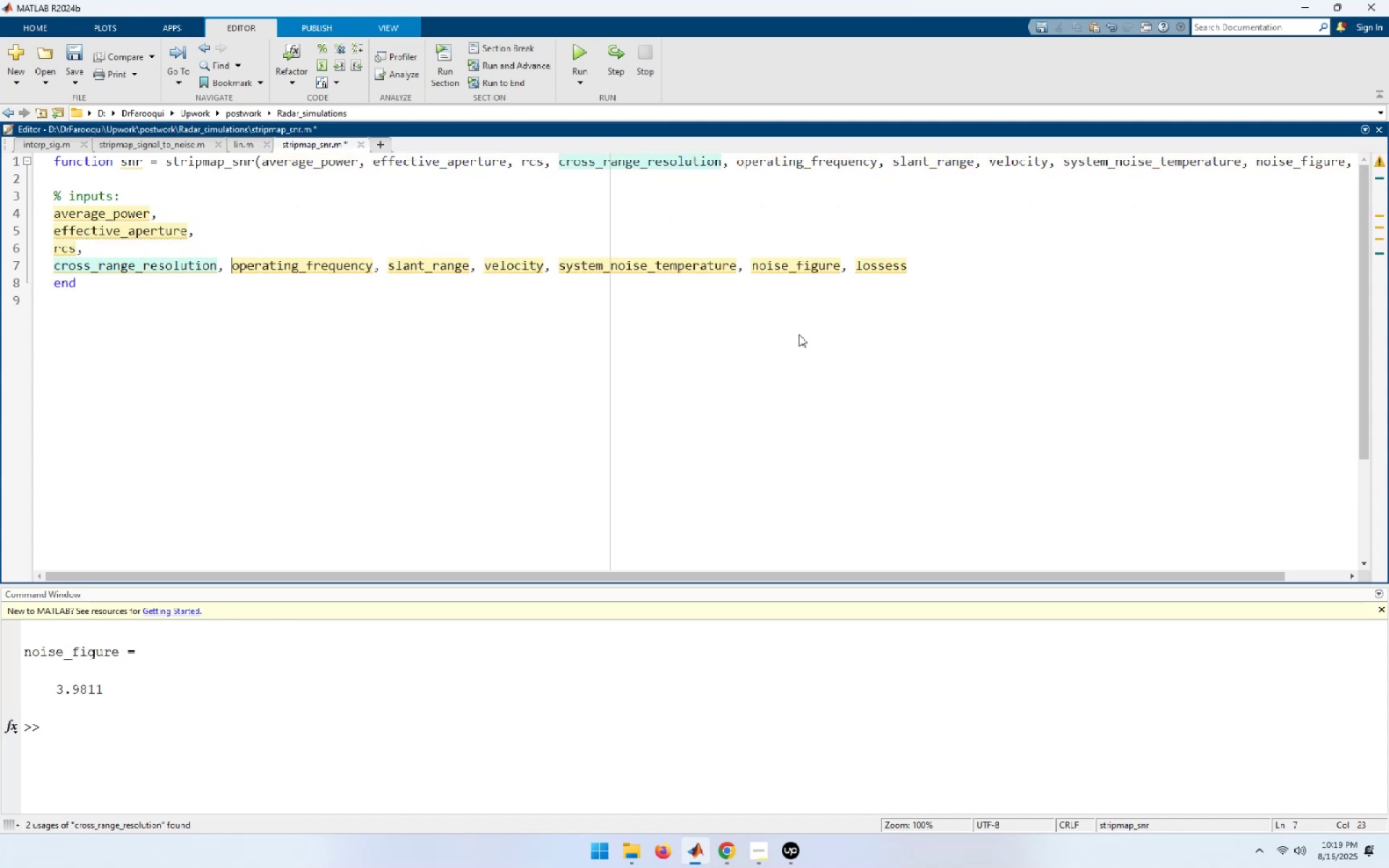 
key(NumpadEnter)
 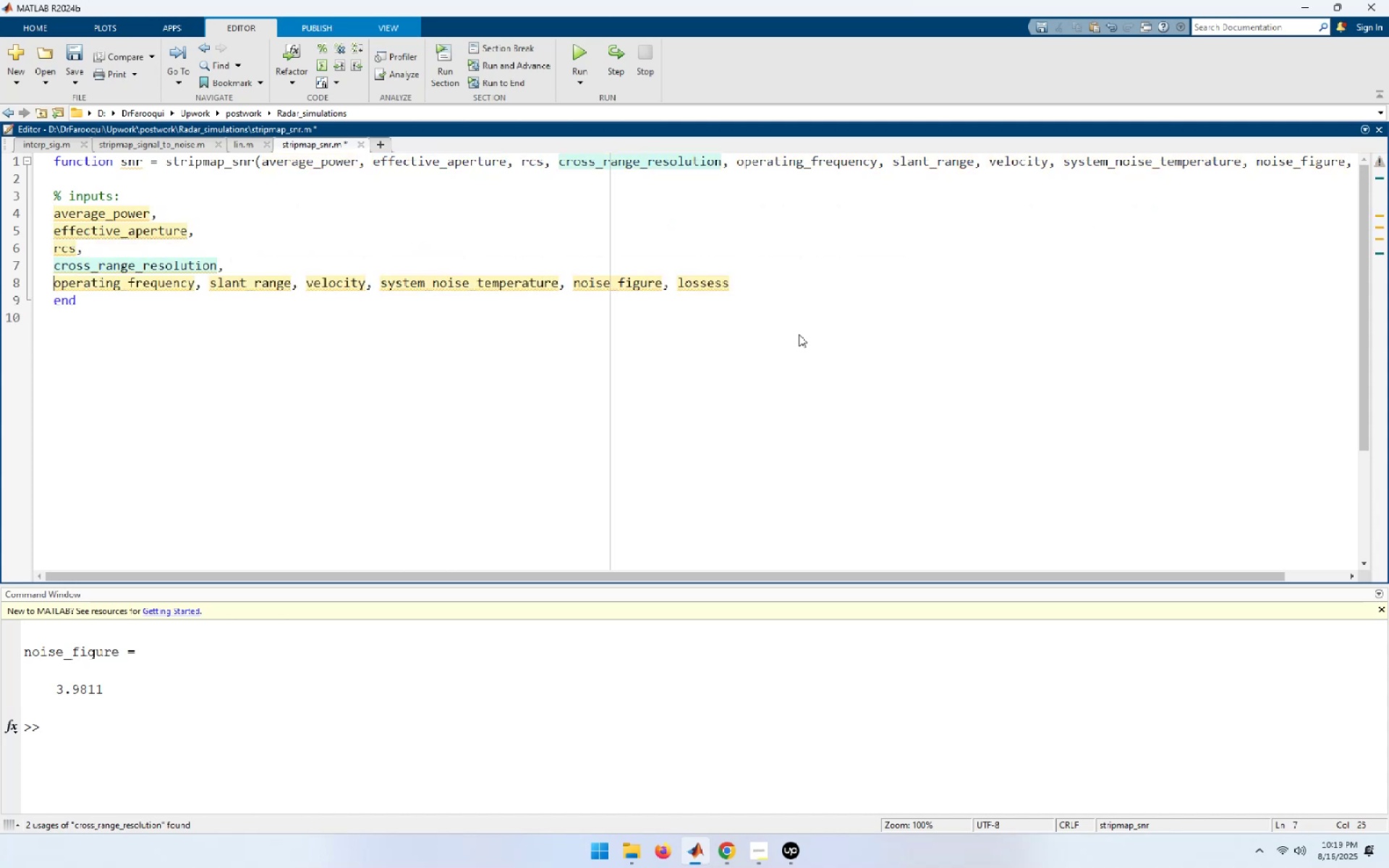 
key(Control+ArrowRight)
 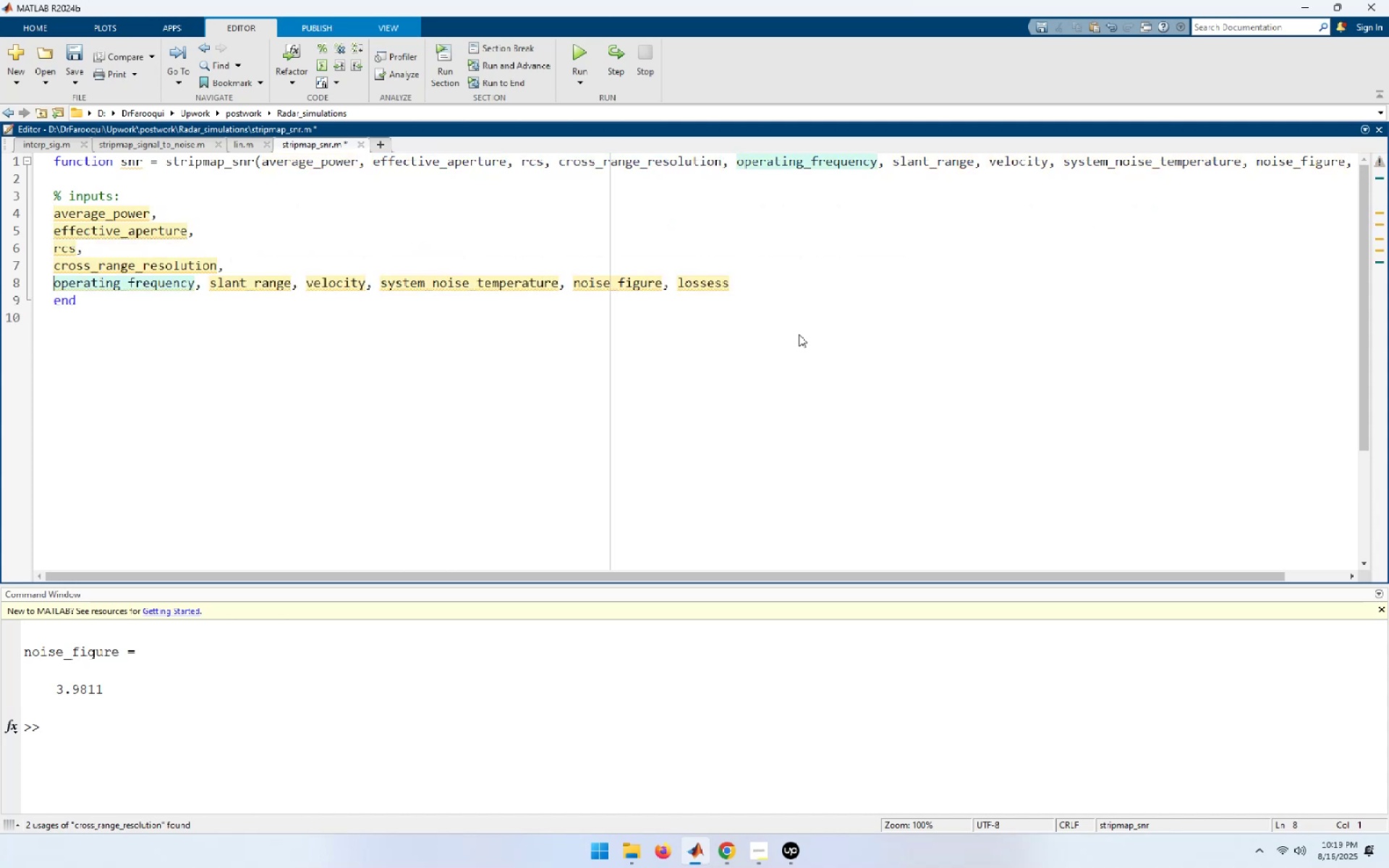 
key(Control+ArrowRight)
 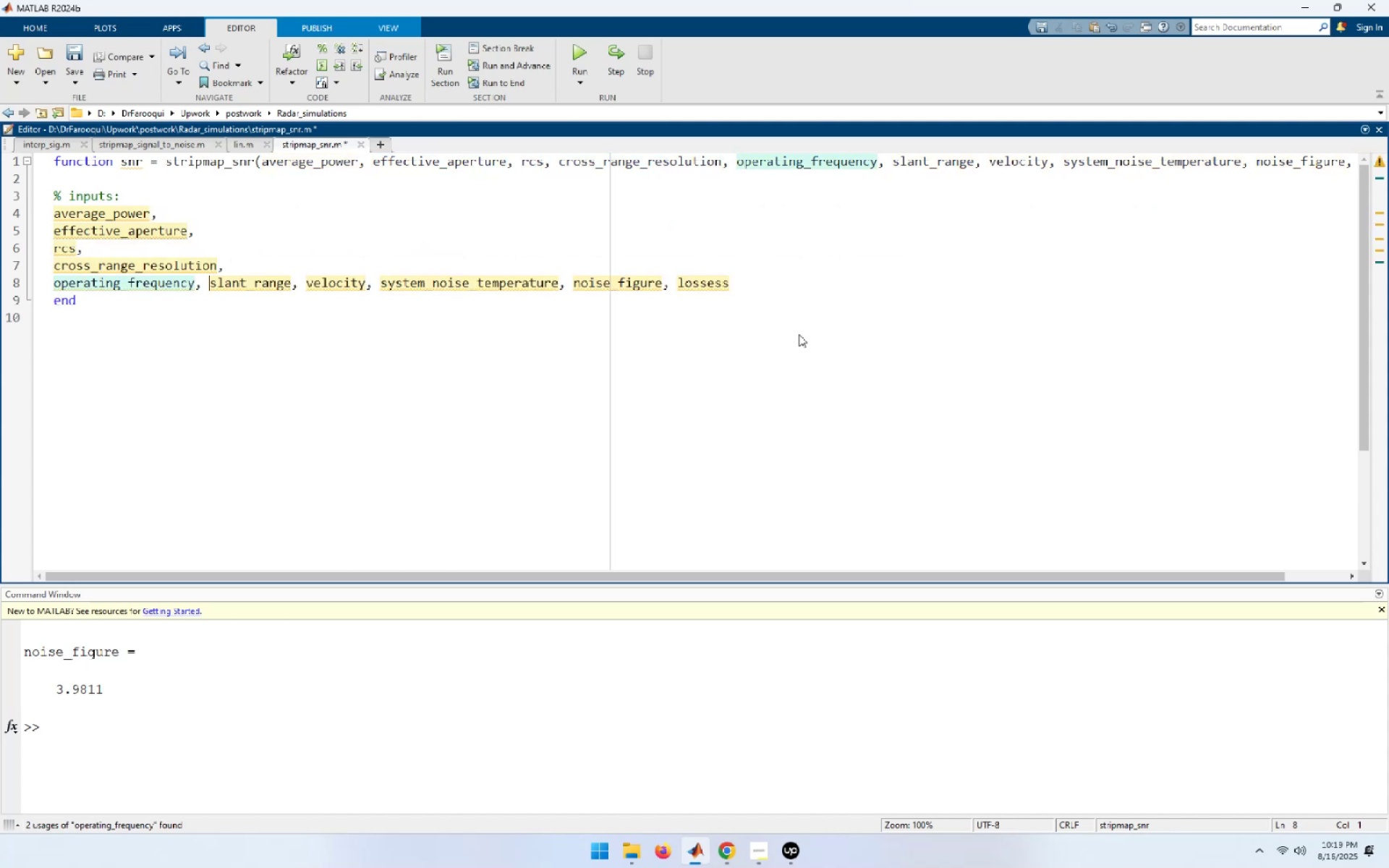 
key(NumpadEnter)
 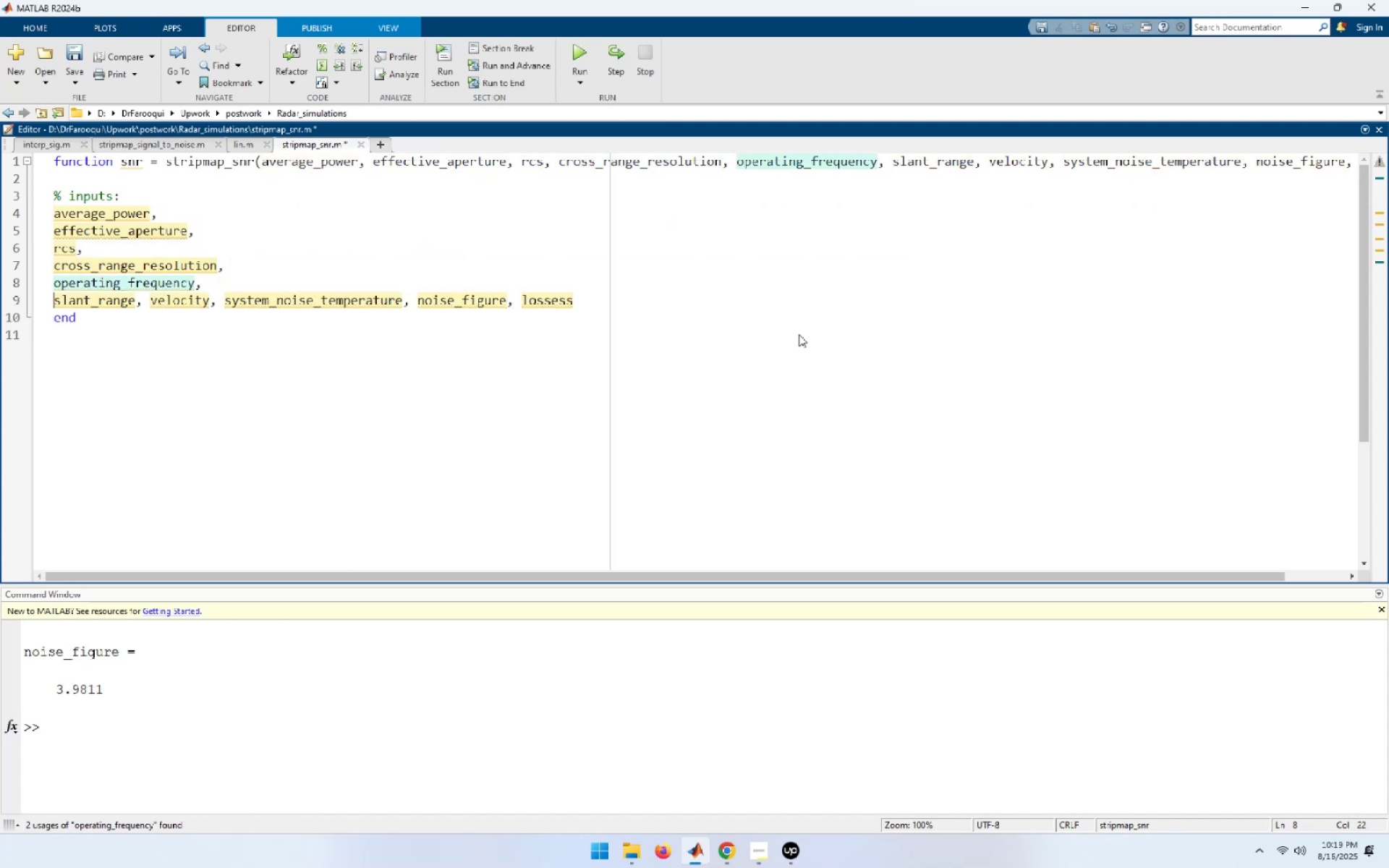 
key(Control+ArrowRight)
 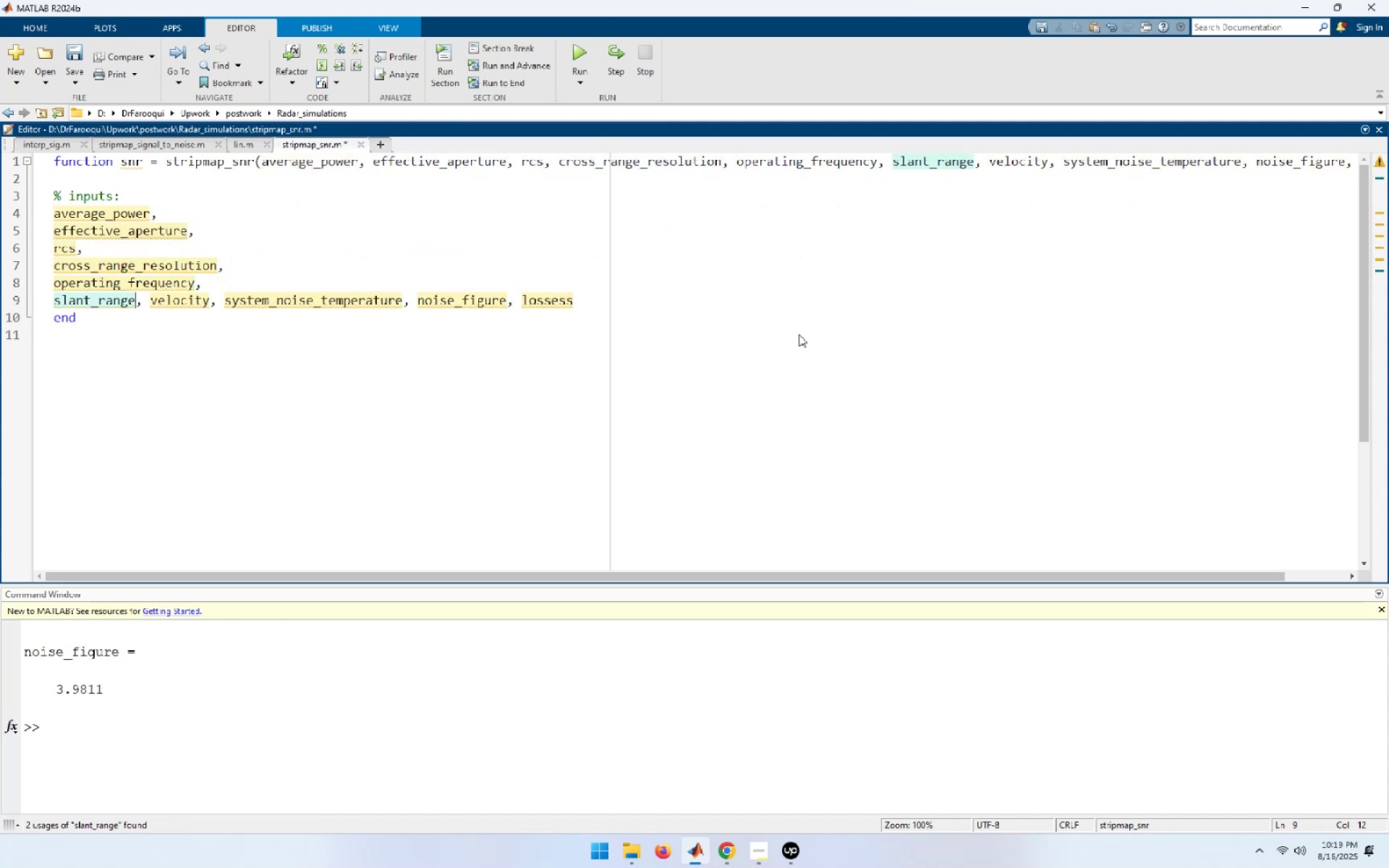 
key(Control+ArrowRight)
 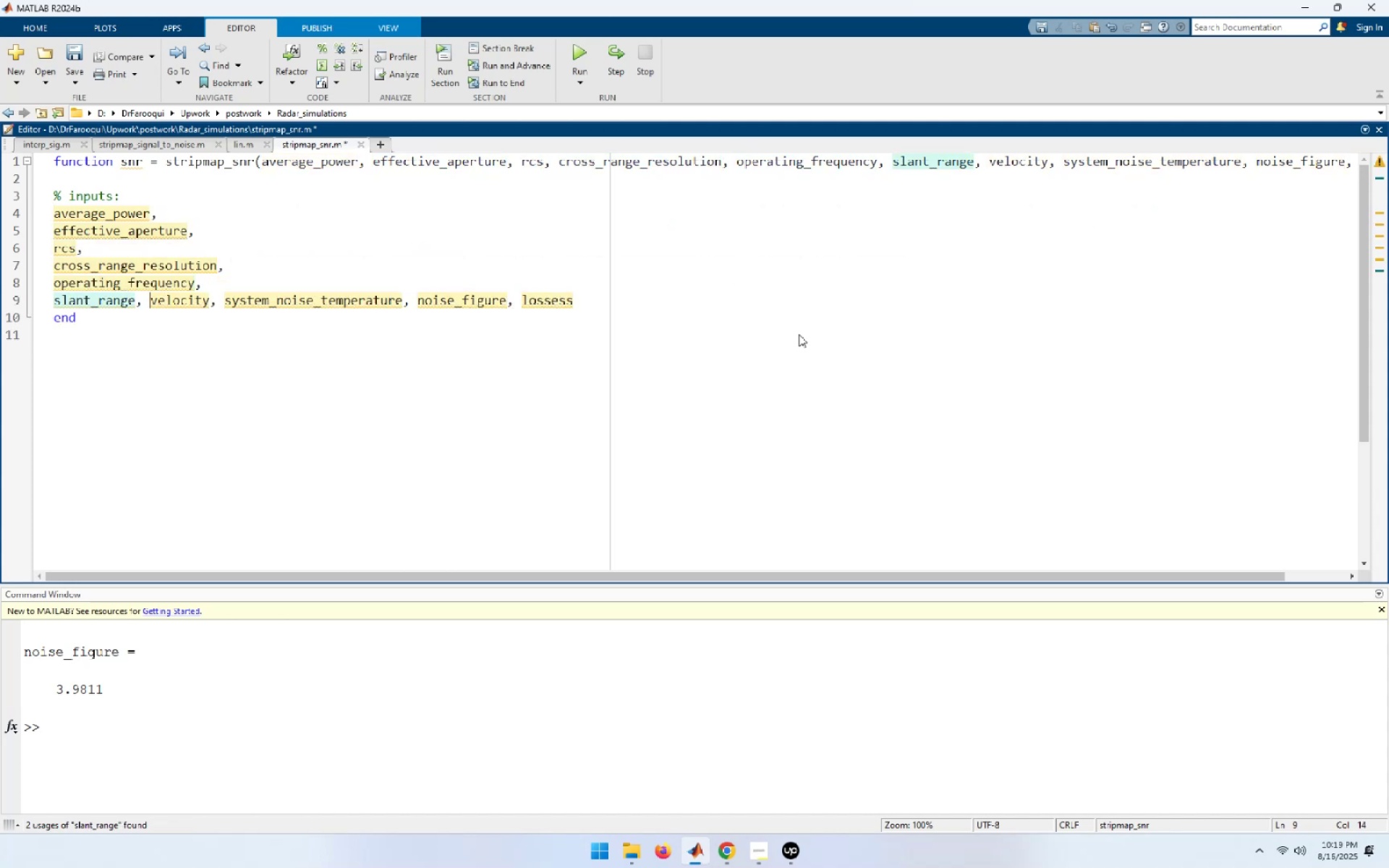 
key(NumpadEnter)
 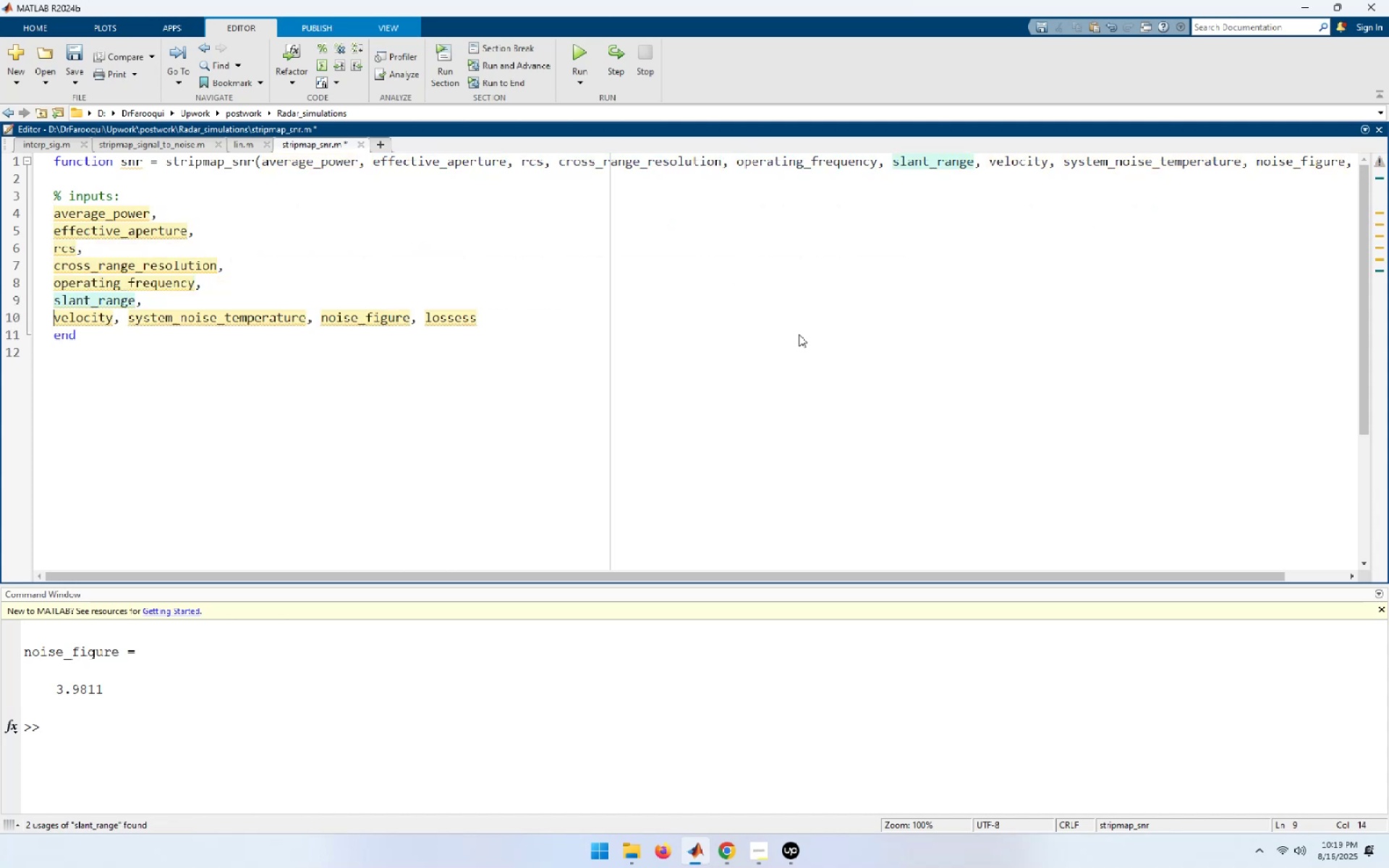 
key(Control+ArrowRight)
 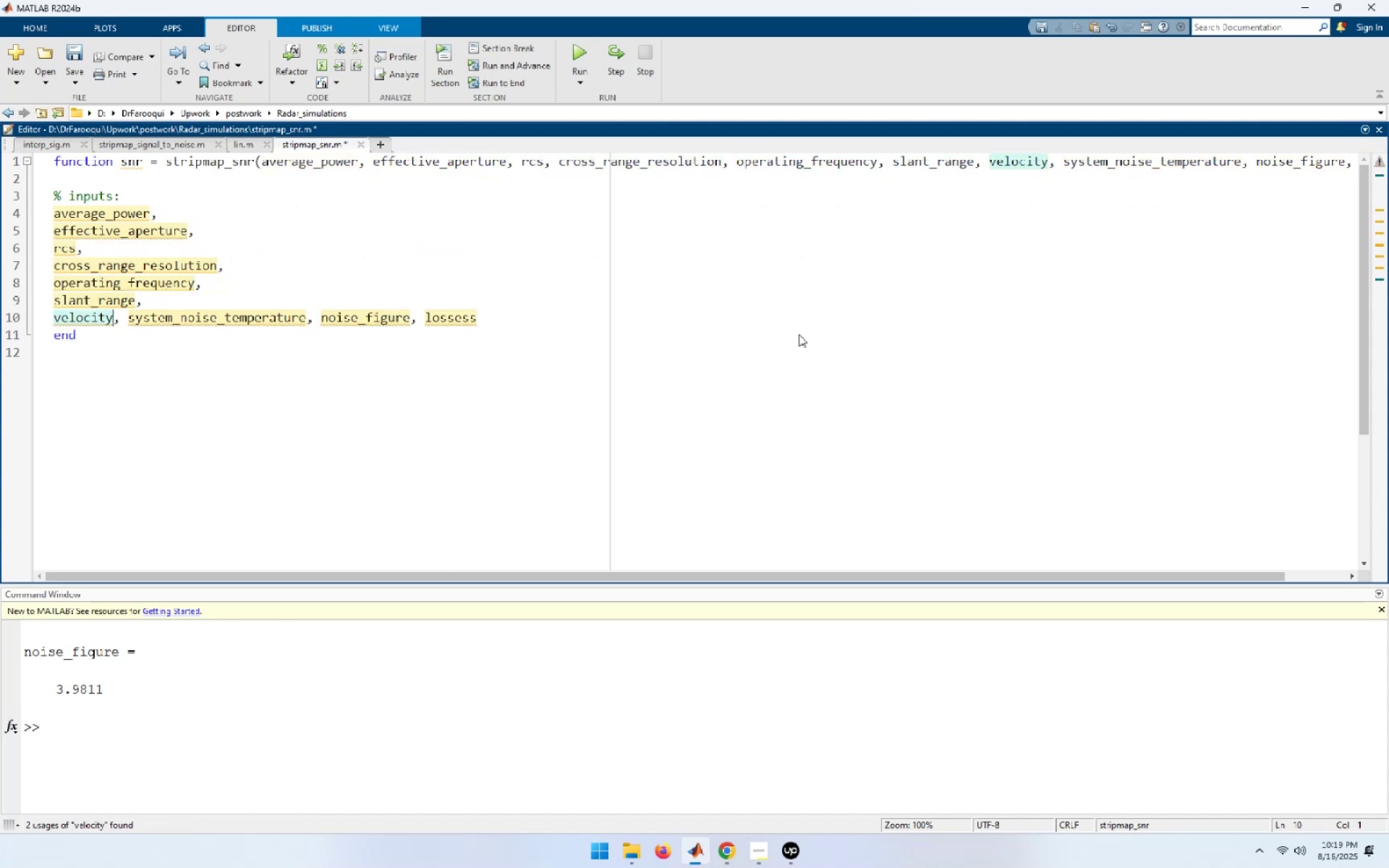 
key(Control+ArrowRight)
 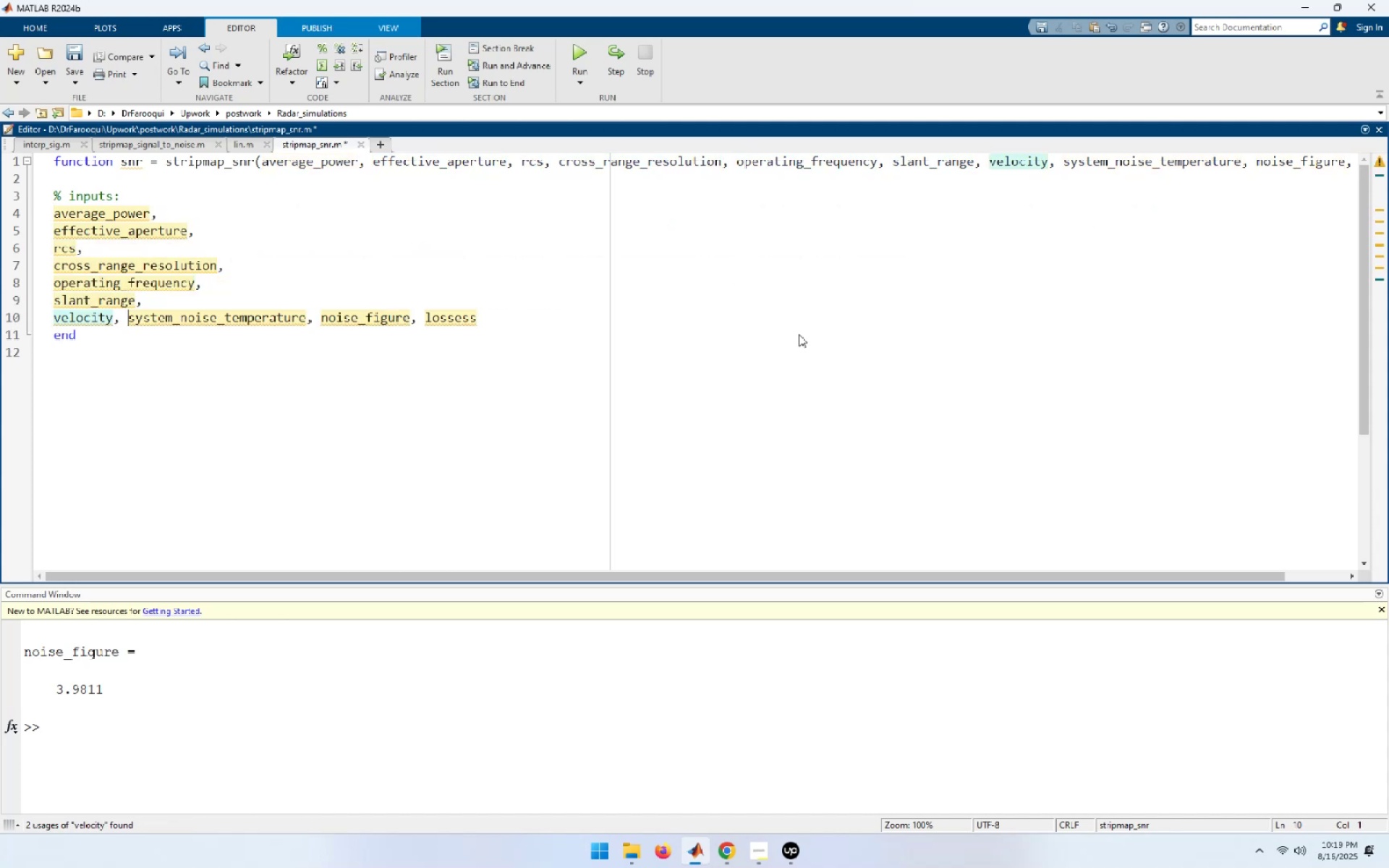 
key(NumpadEnter)
 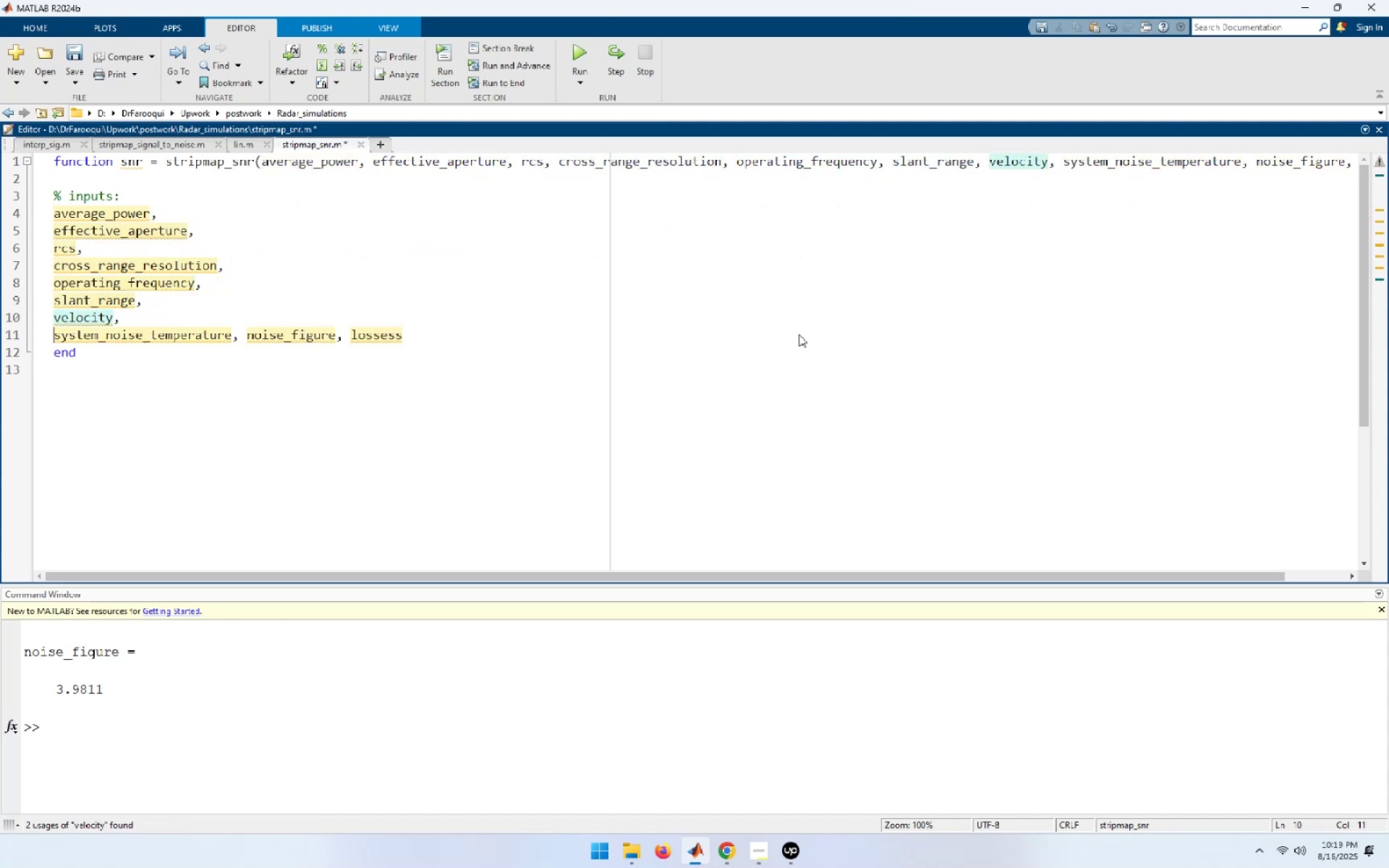 
key(Control+ArrowRight)
 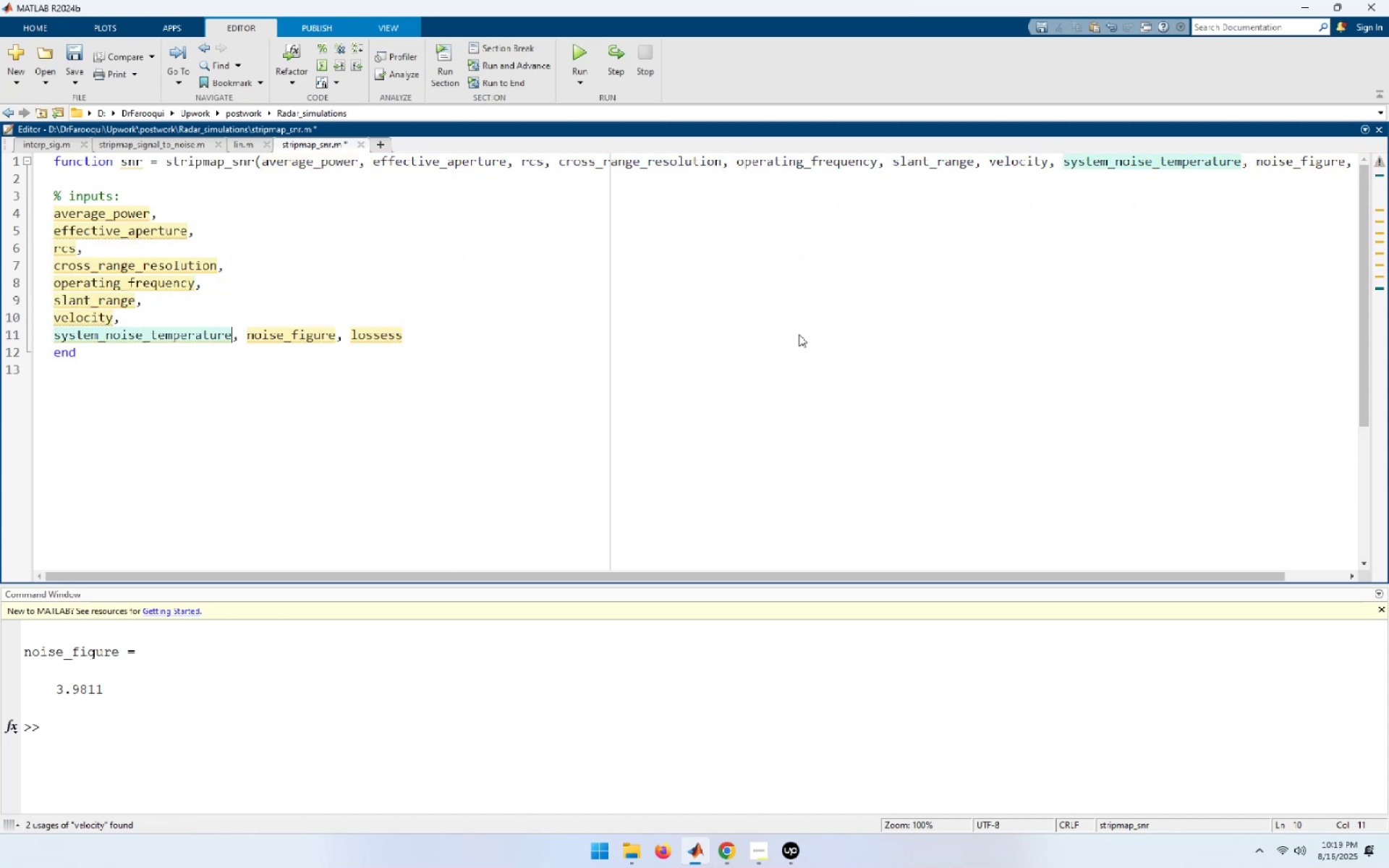 
key(Control+ArrowRight)
 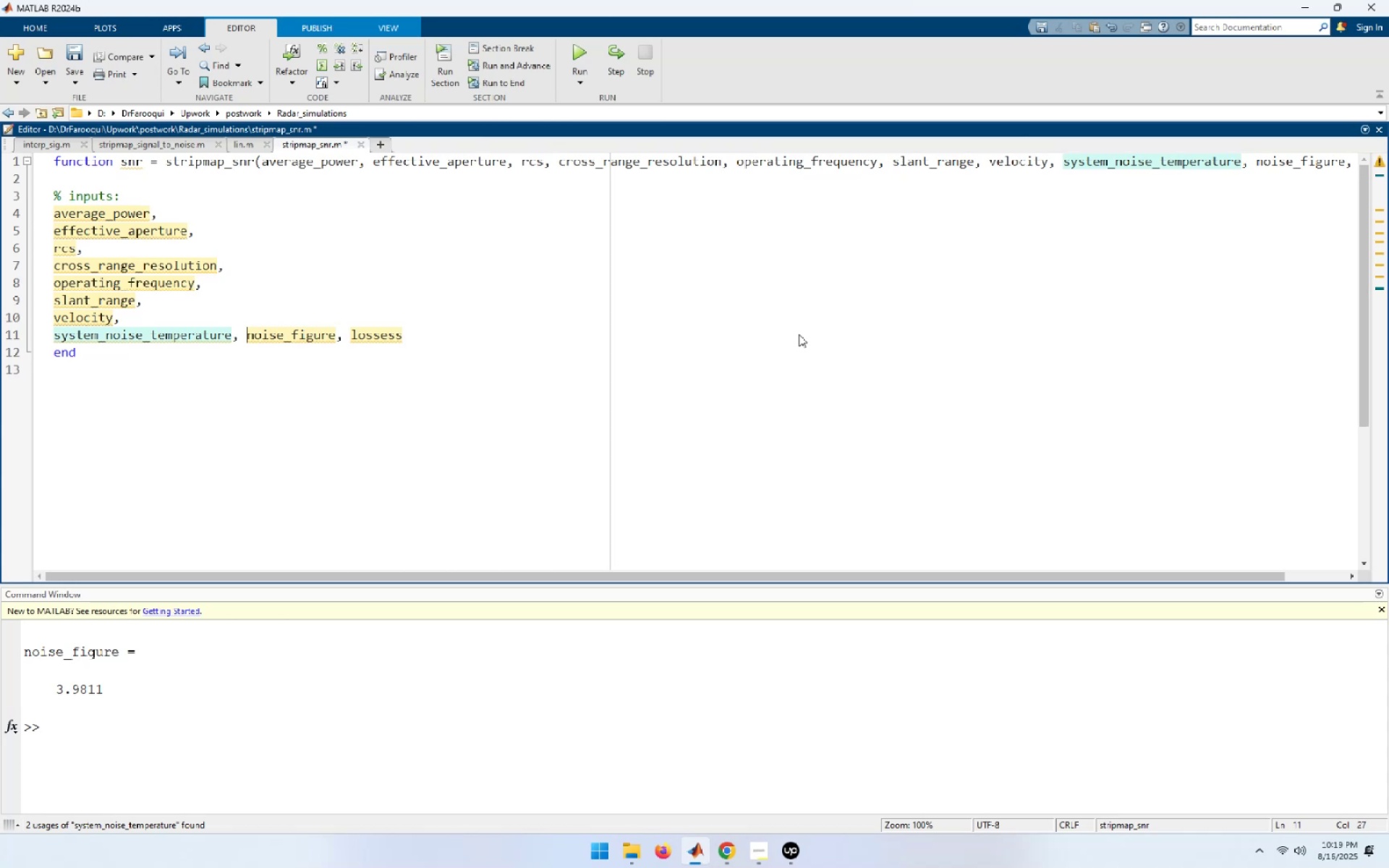 
key(NumpadEnter)
 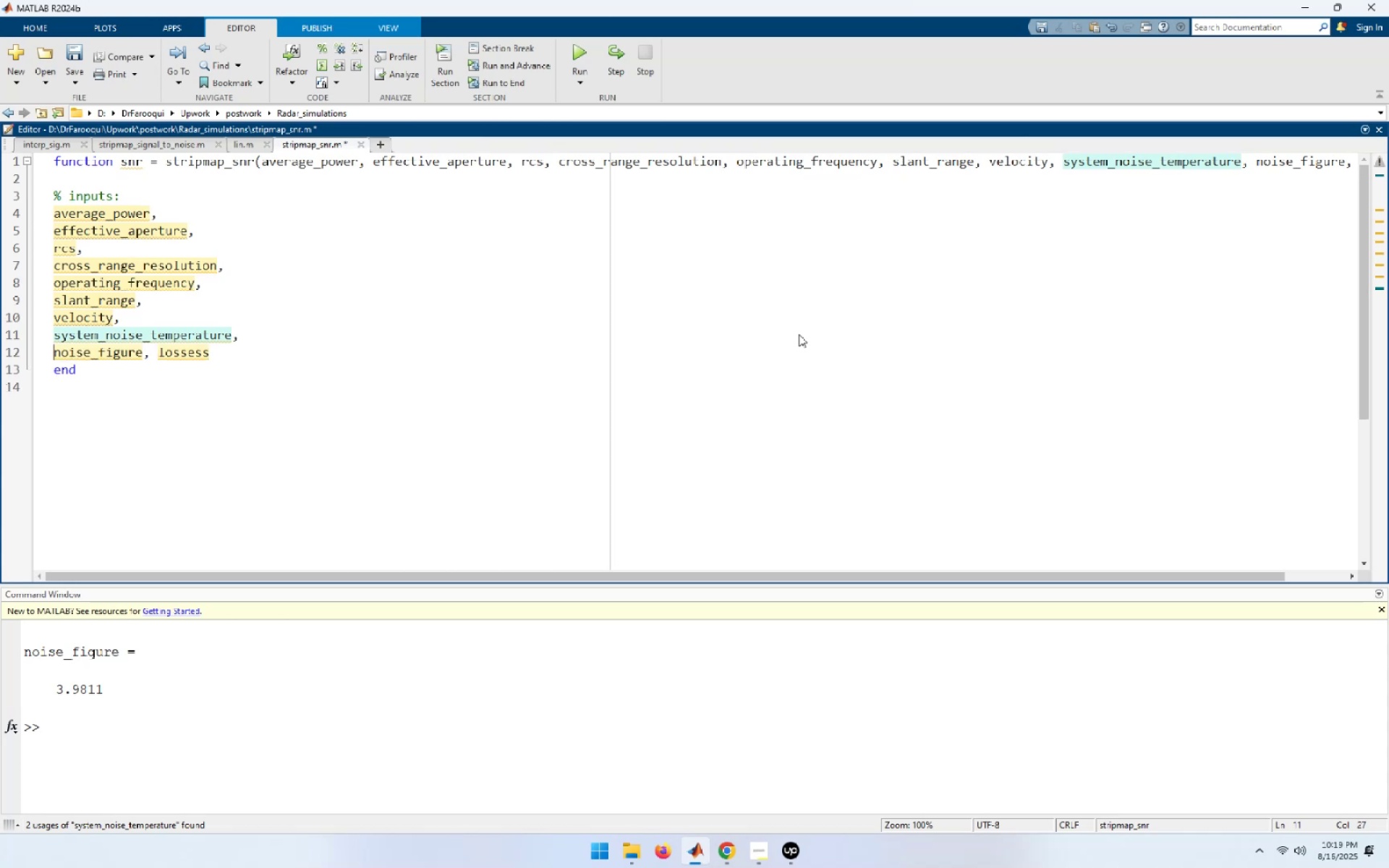 
key(Control+ArrowRight)
 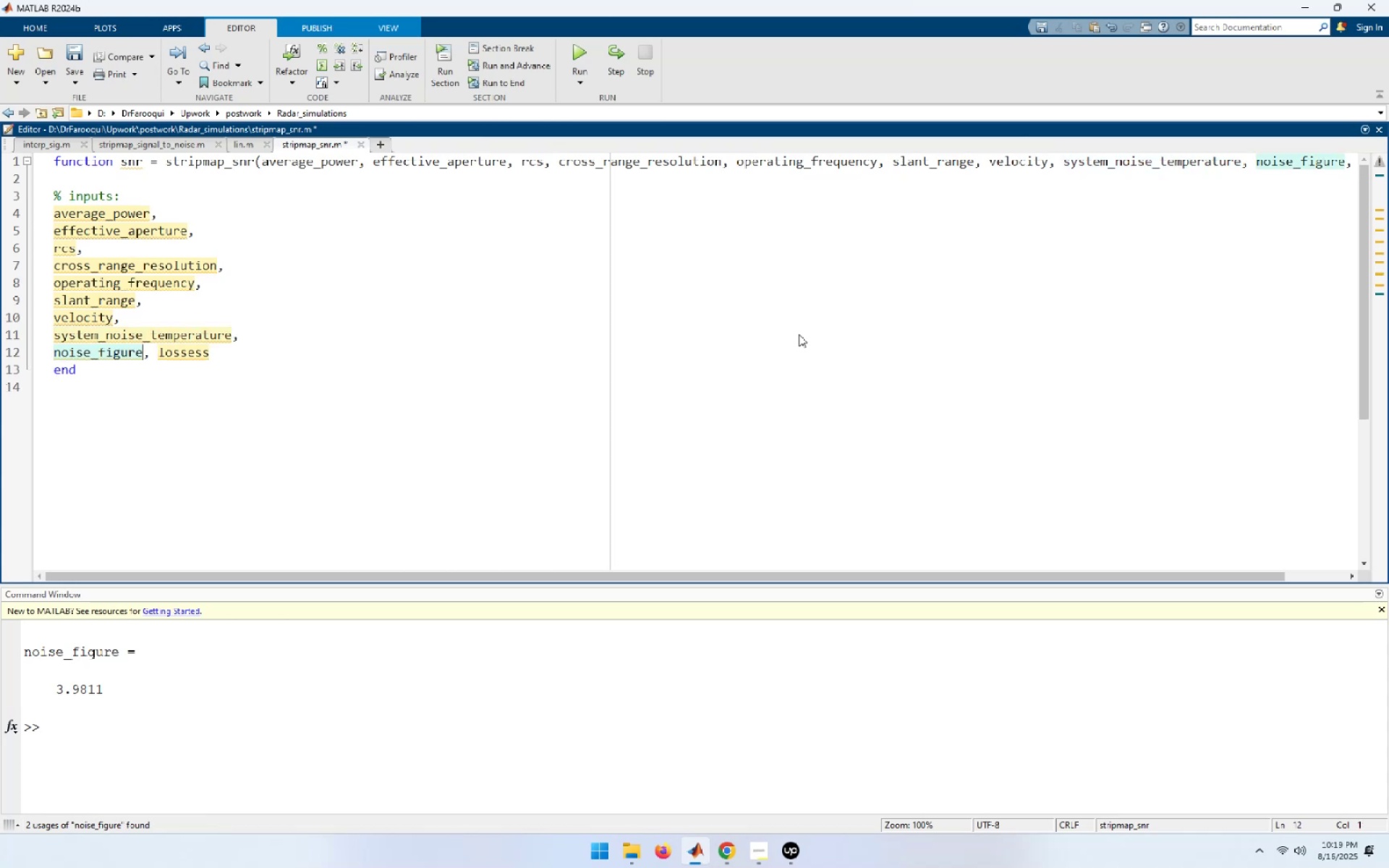 
key(Control+ArrowRight)
 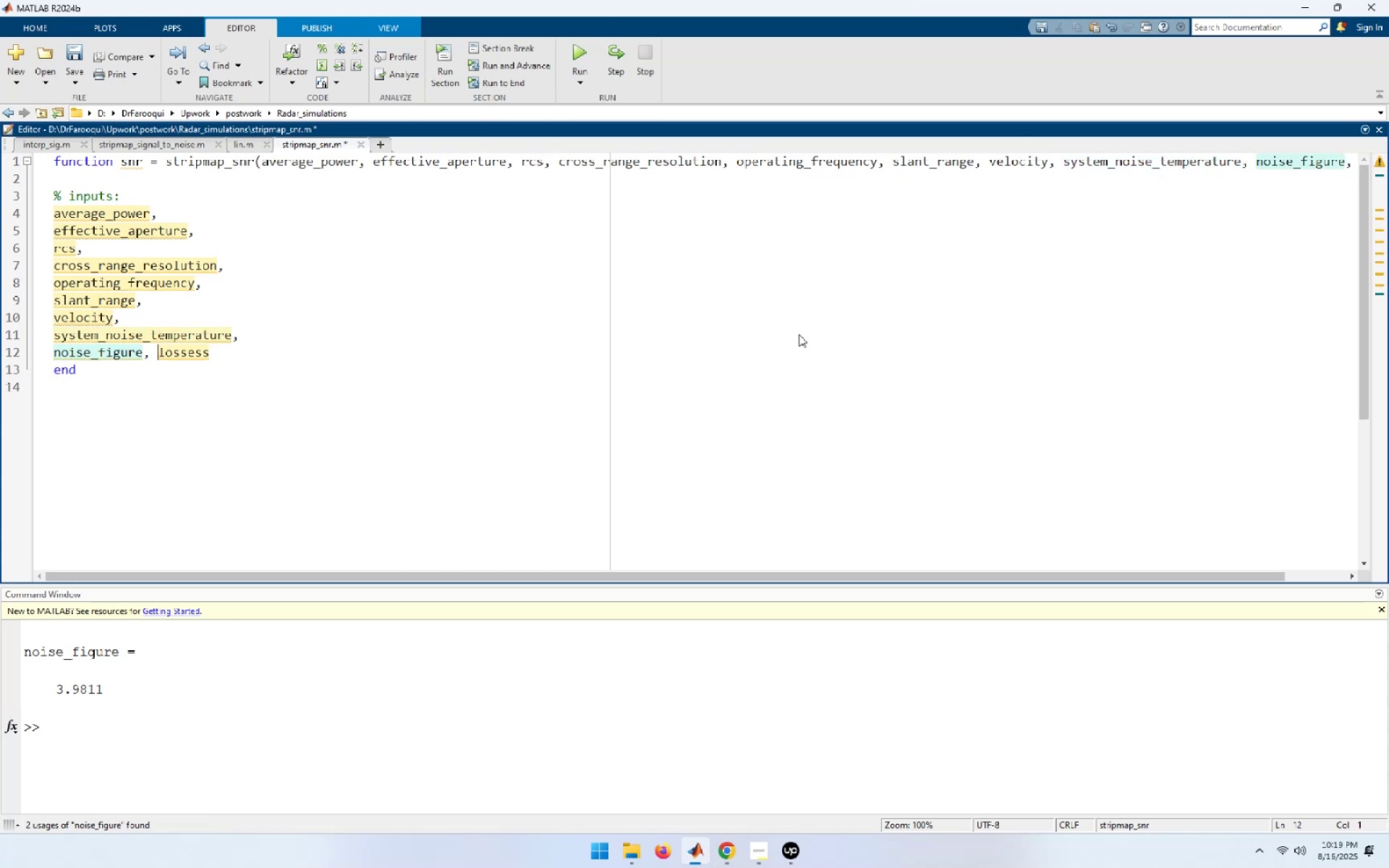 
key(NumpadEnter)
 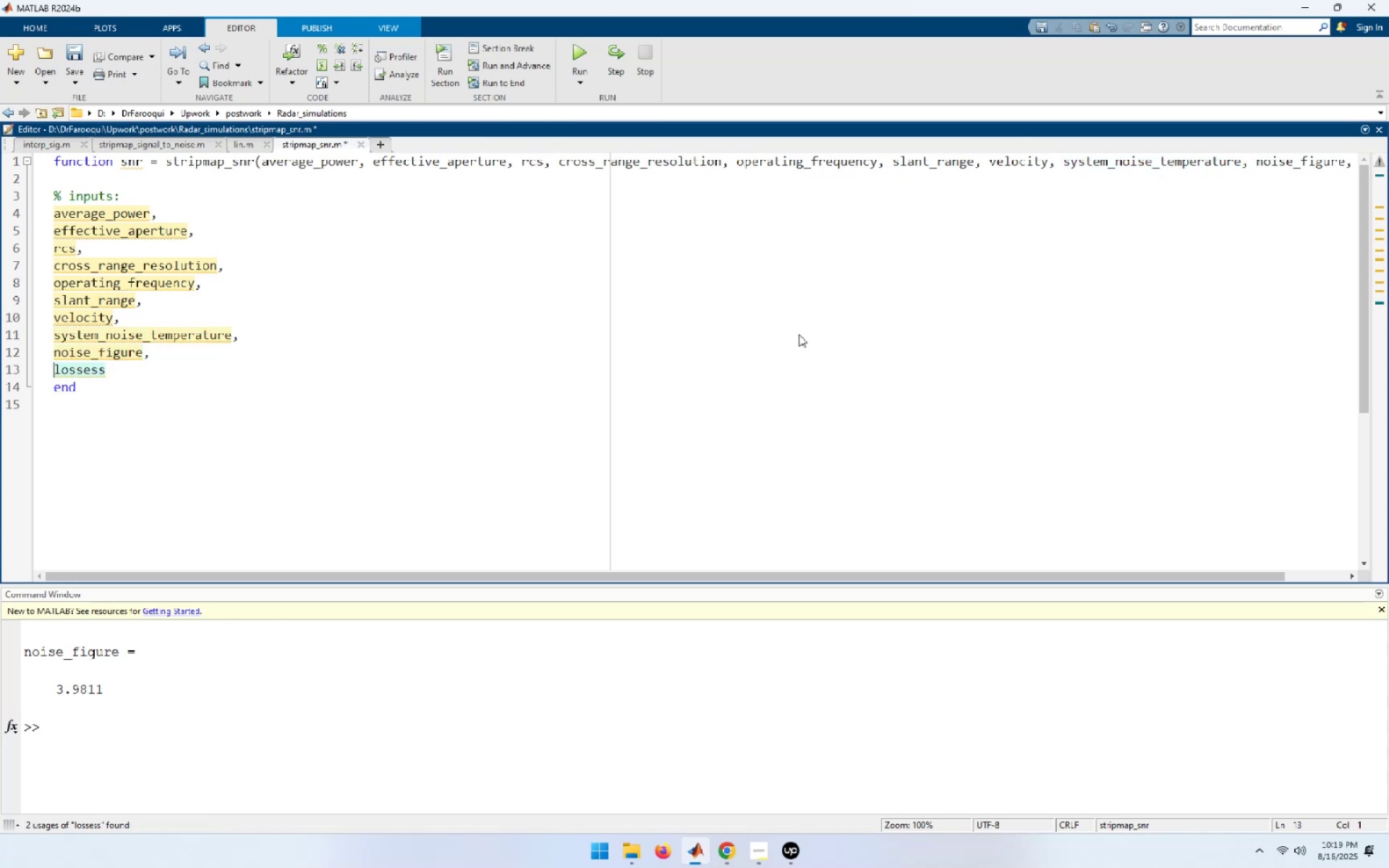 
hold_key(key=ArrowUp, duration=0.62)
 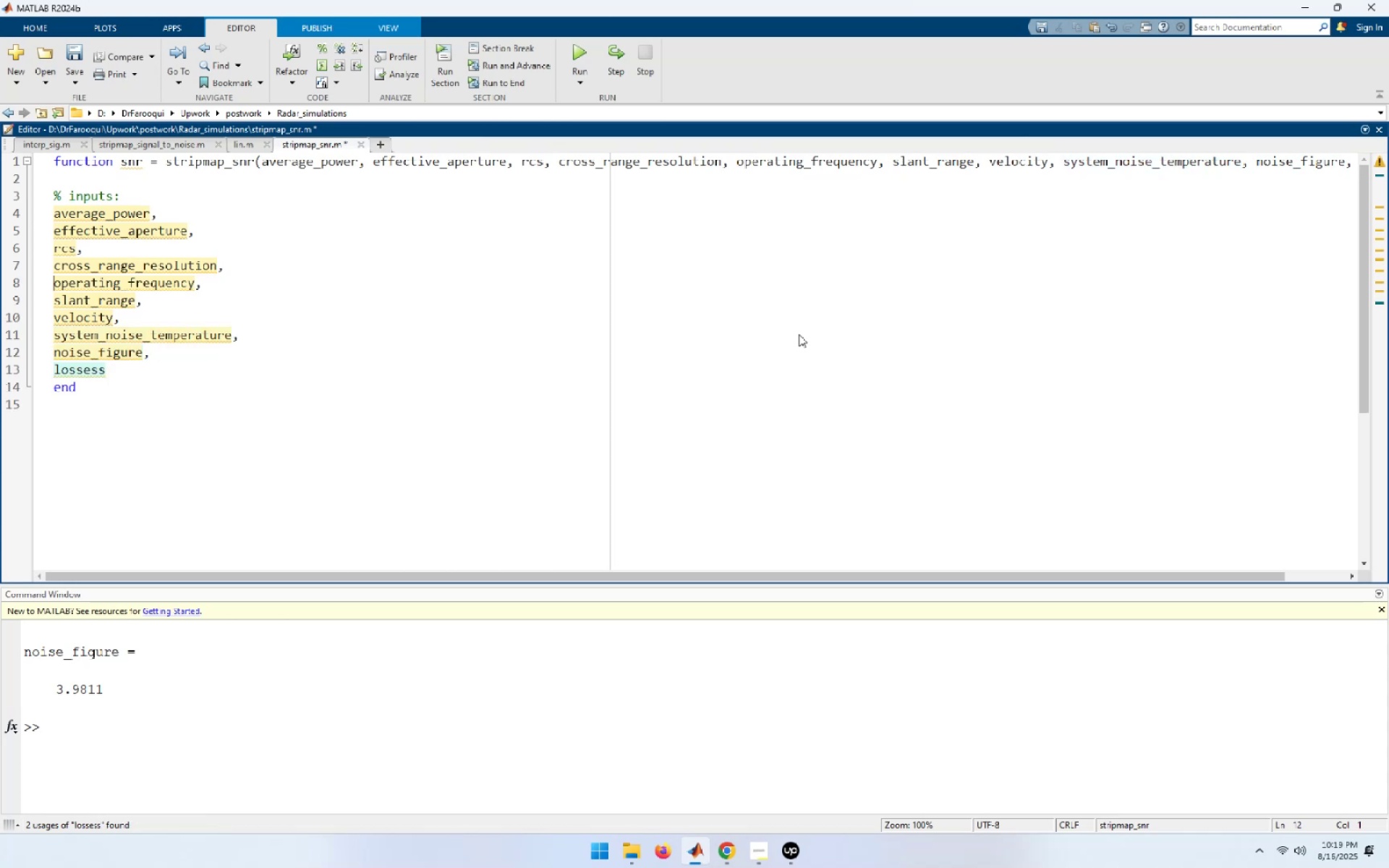 
key(ArrowUp)
 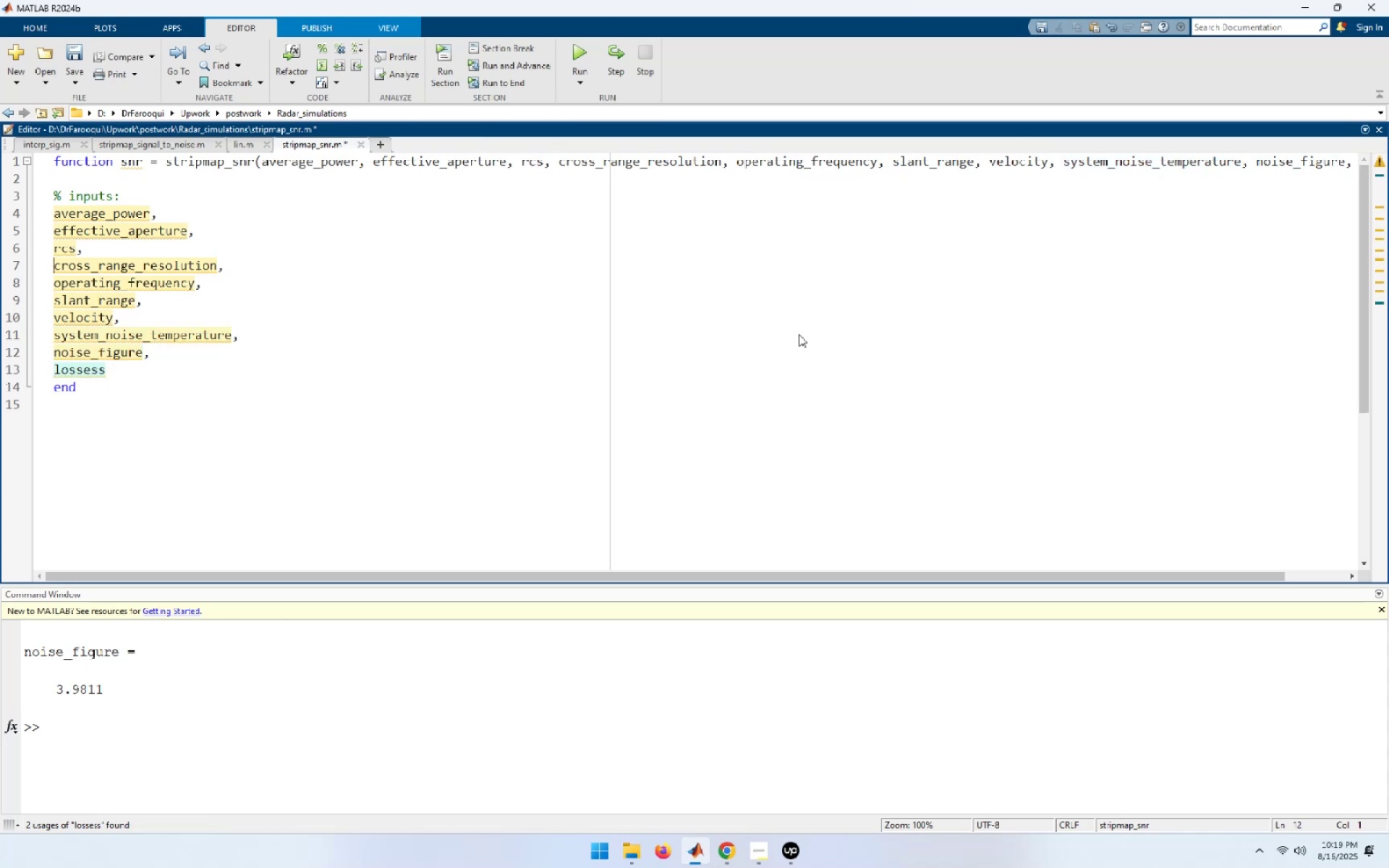 
key(ArrowUp)
 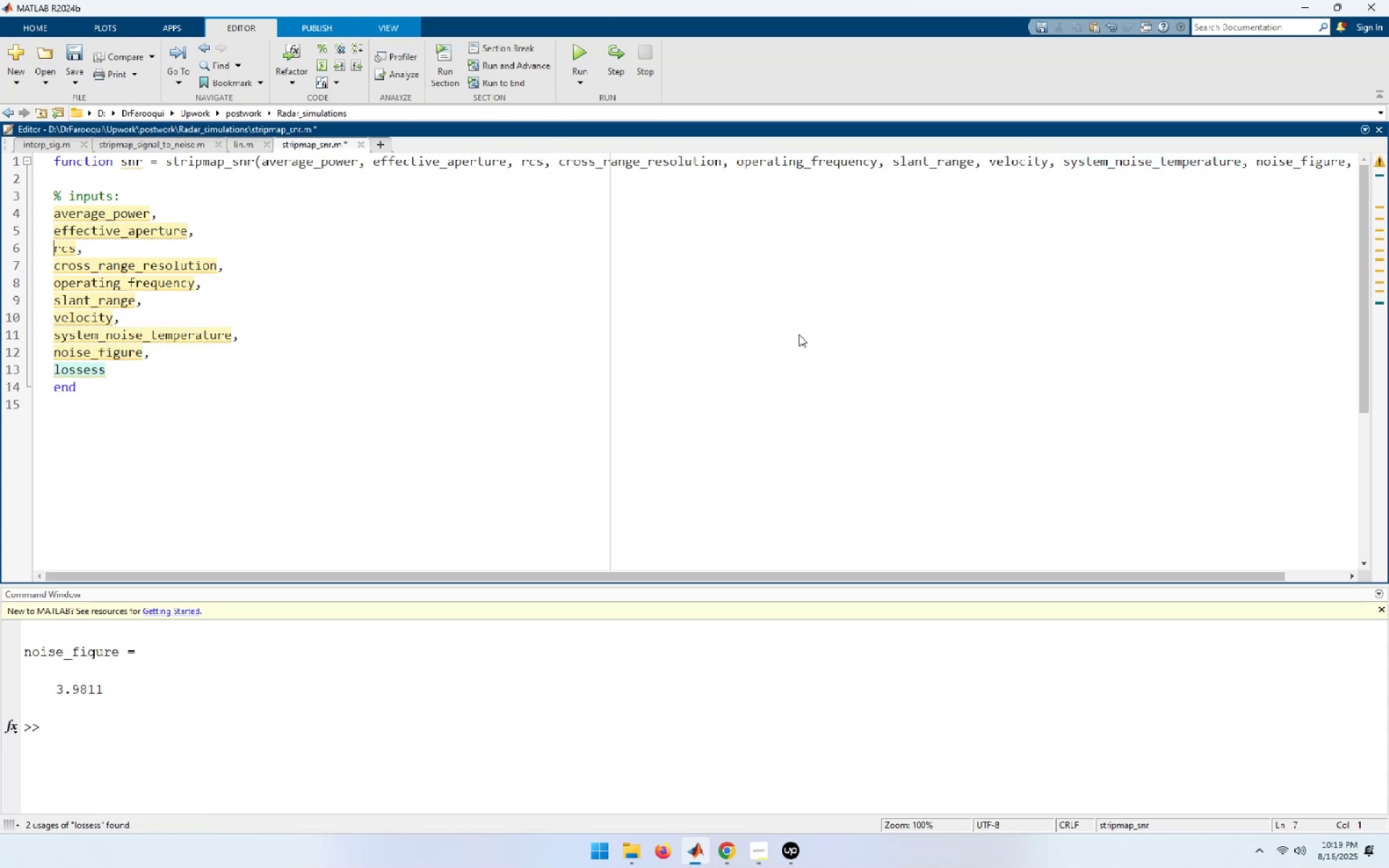 
key(ArrowUp)
 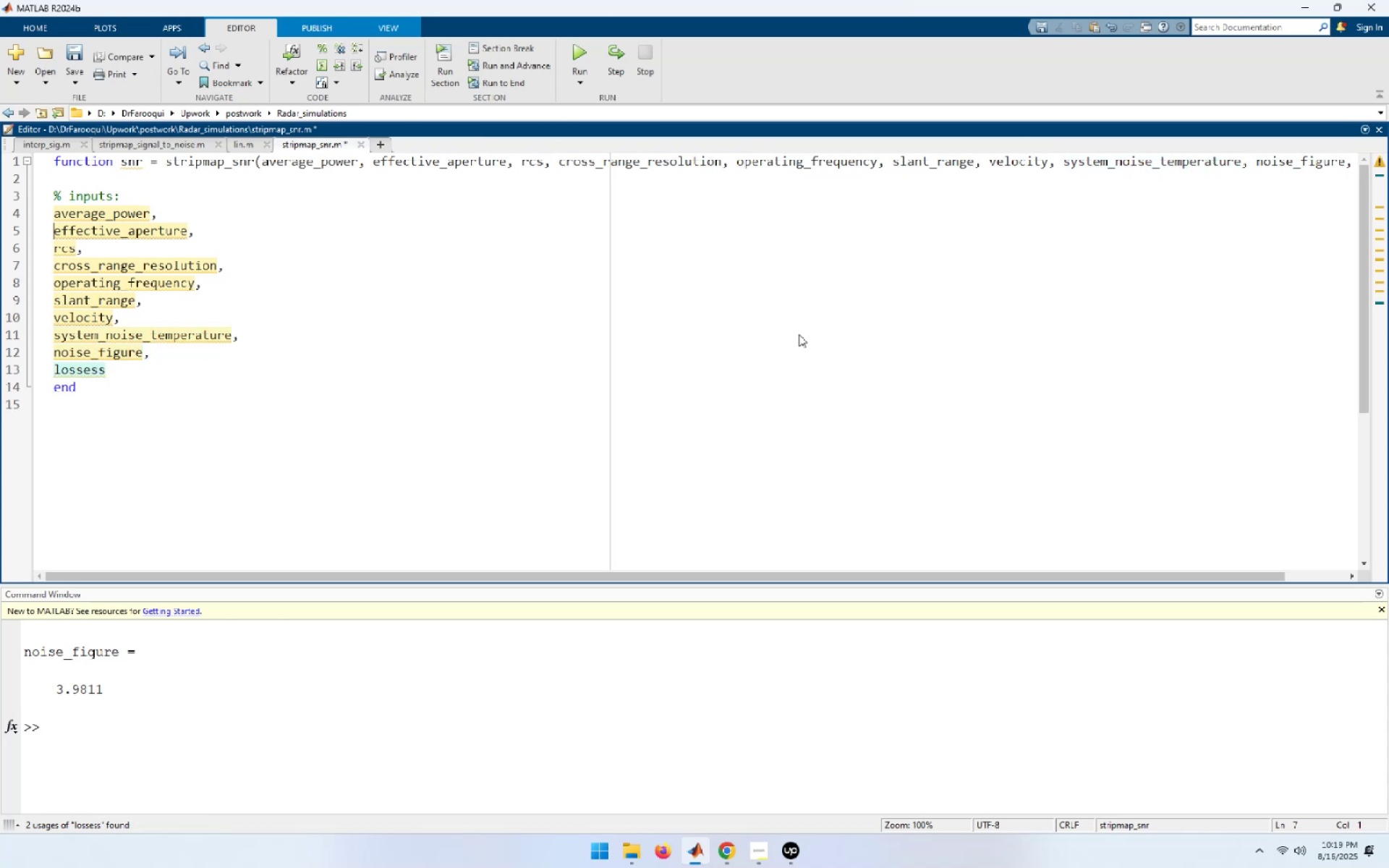 
key(ArrowUp)
 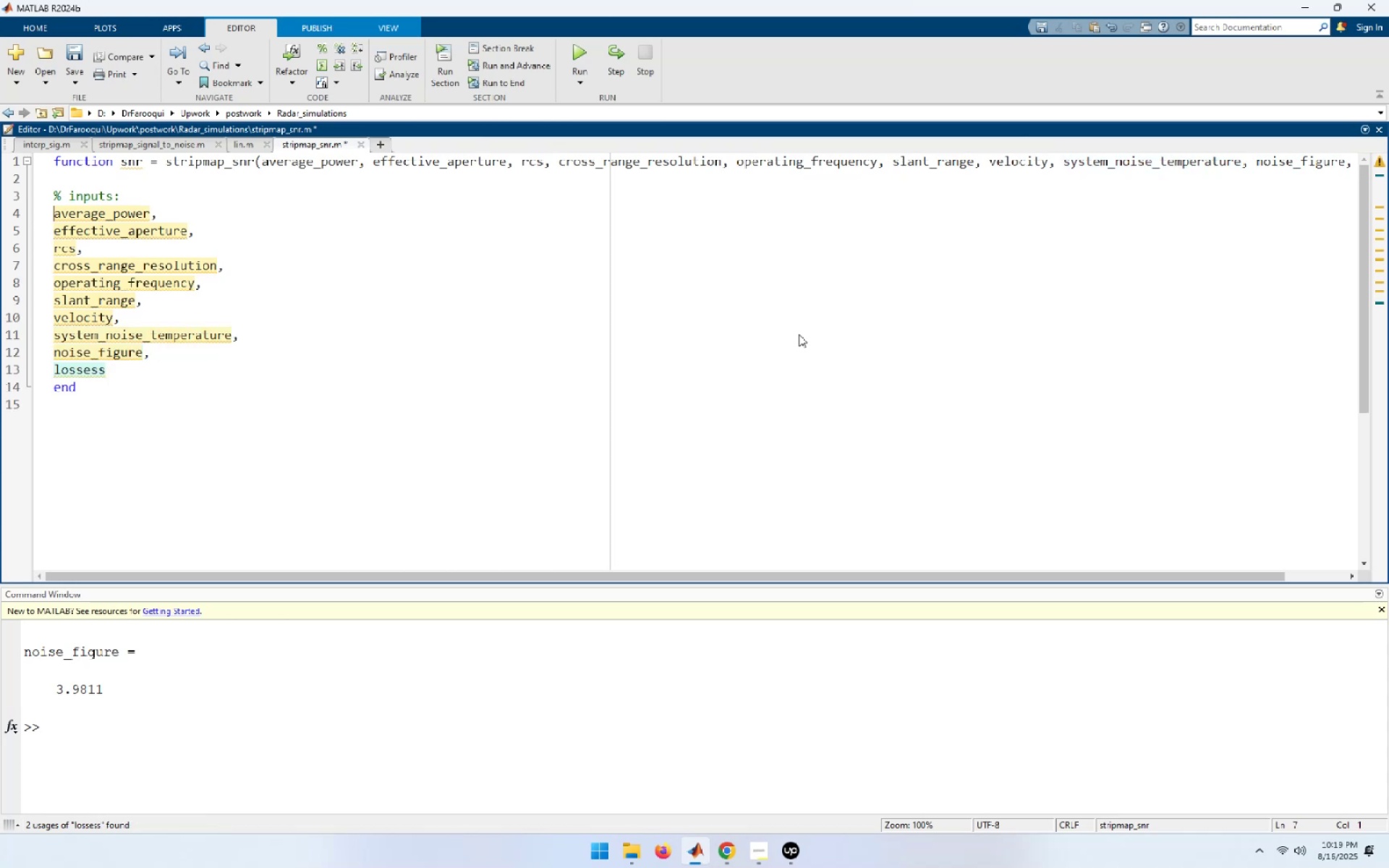 
key(End)
 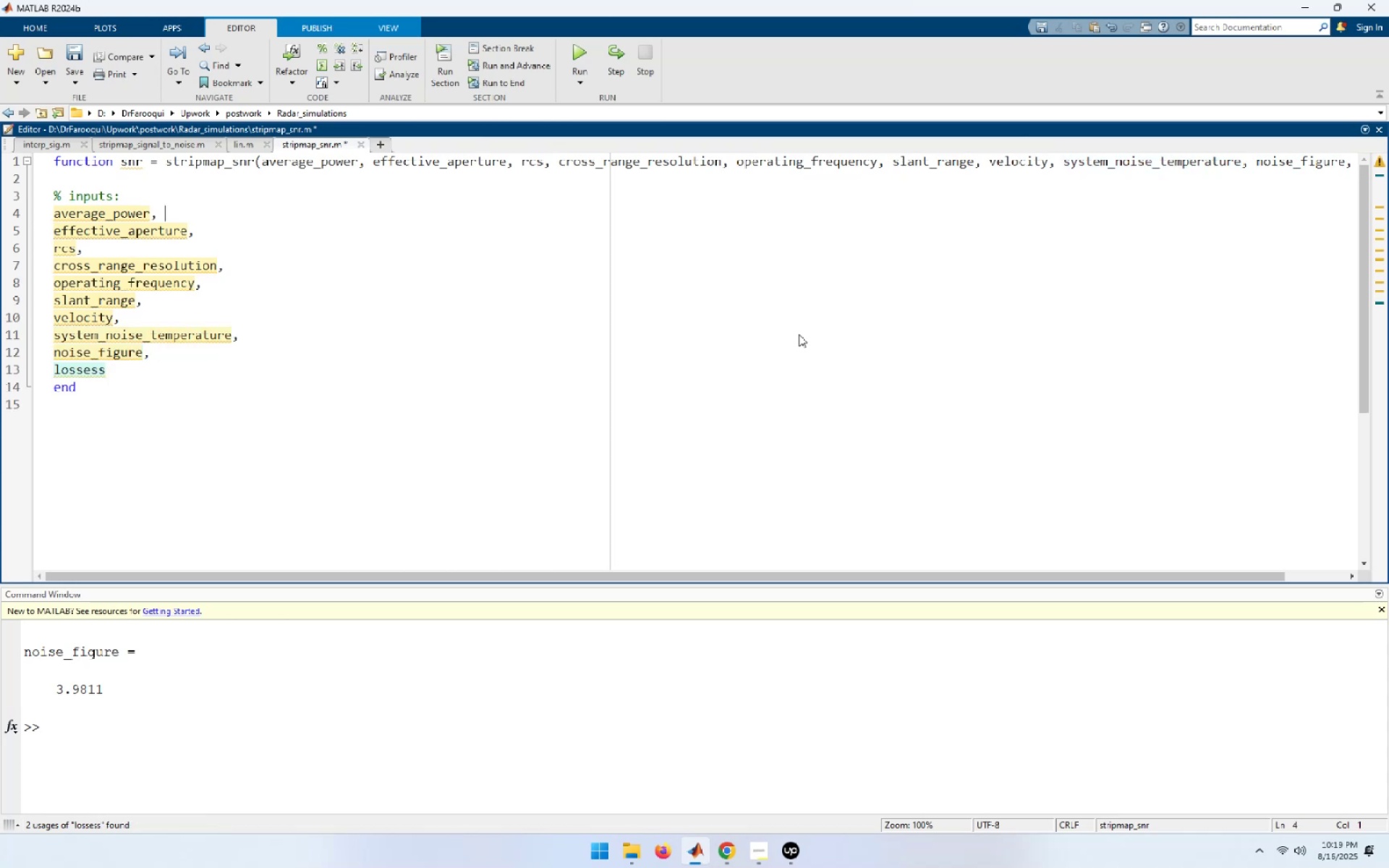 
key(Backspace)
 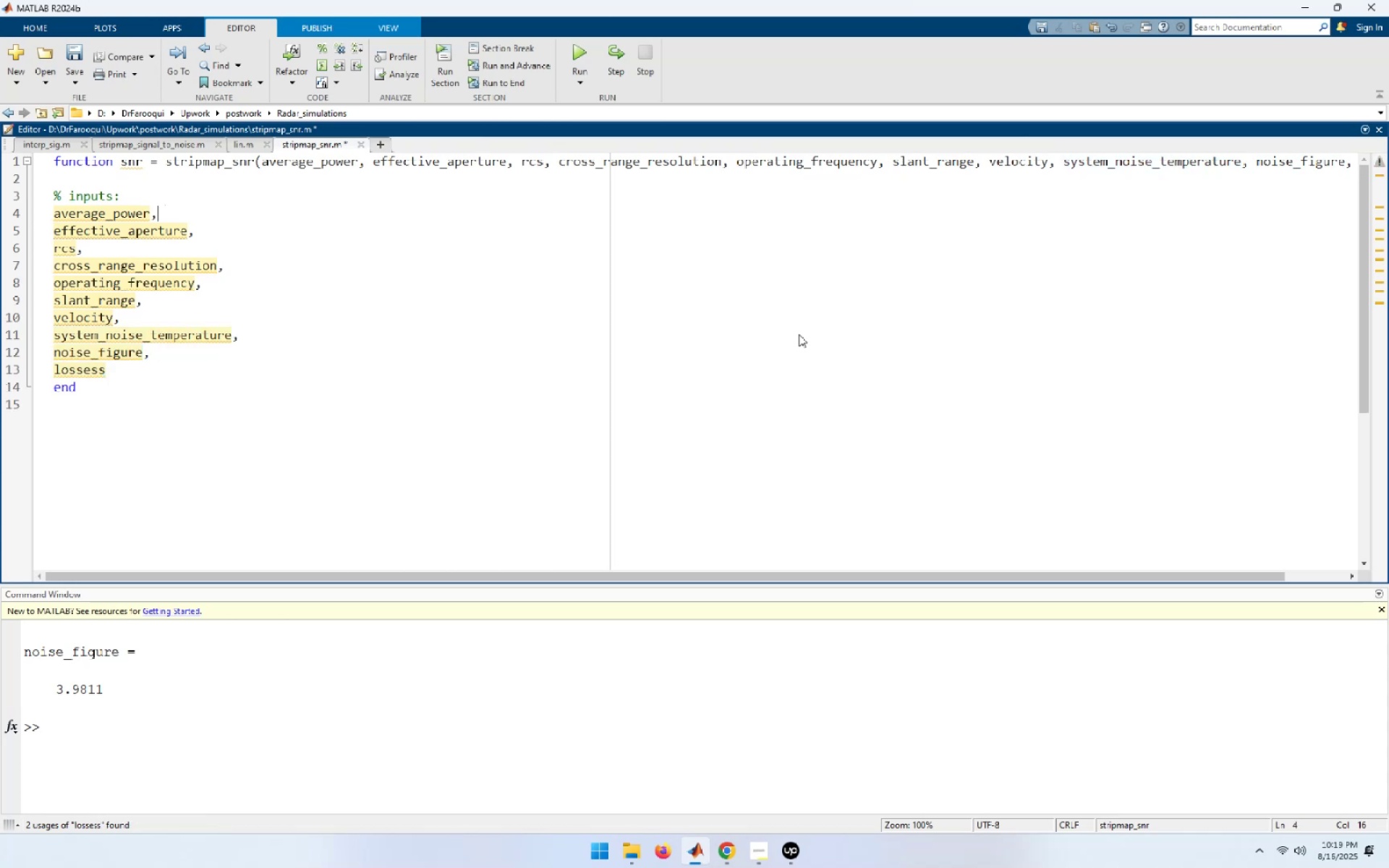 
key(Backspace)
 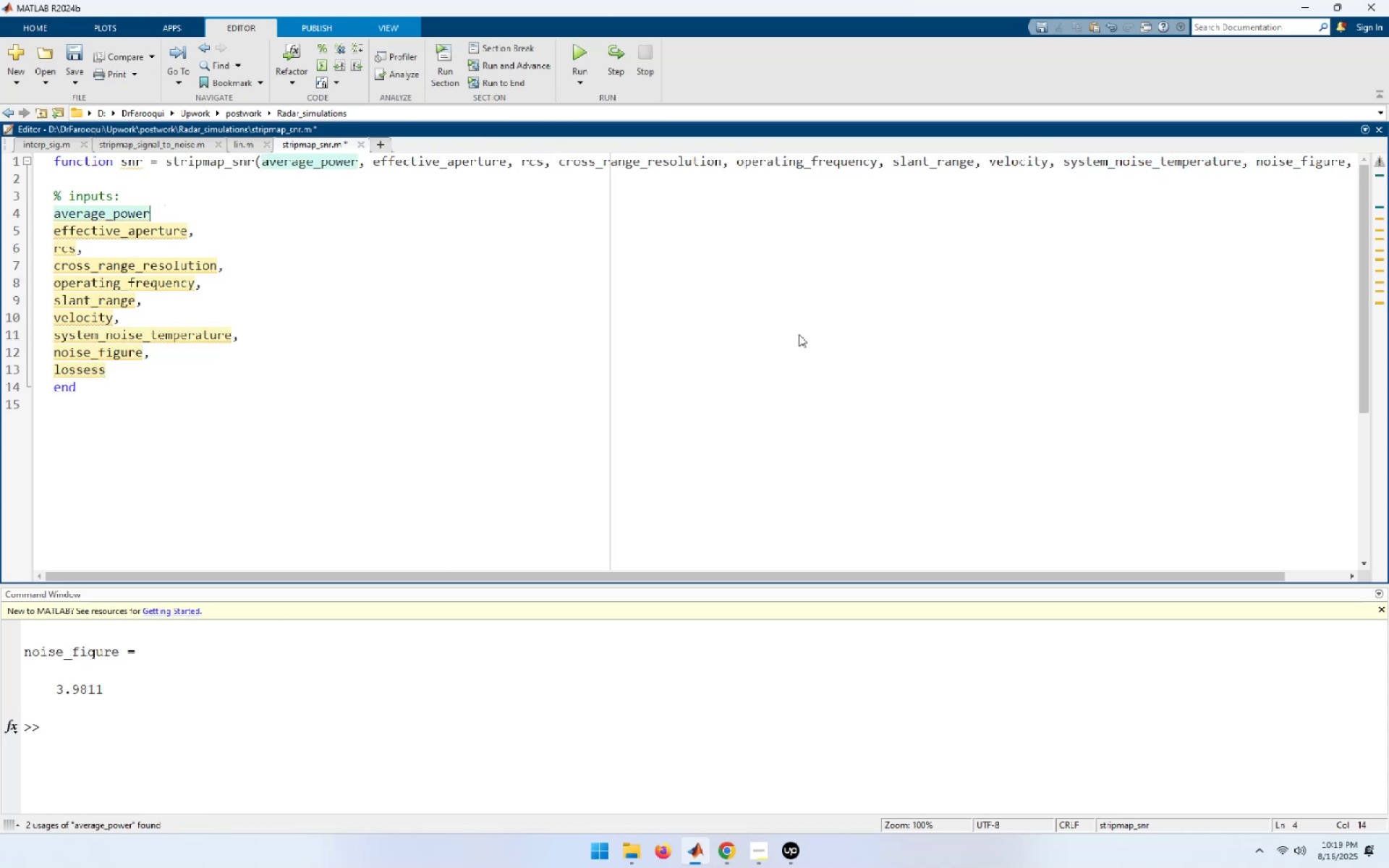 
key(Space)
 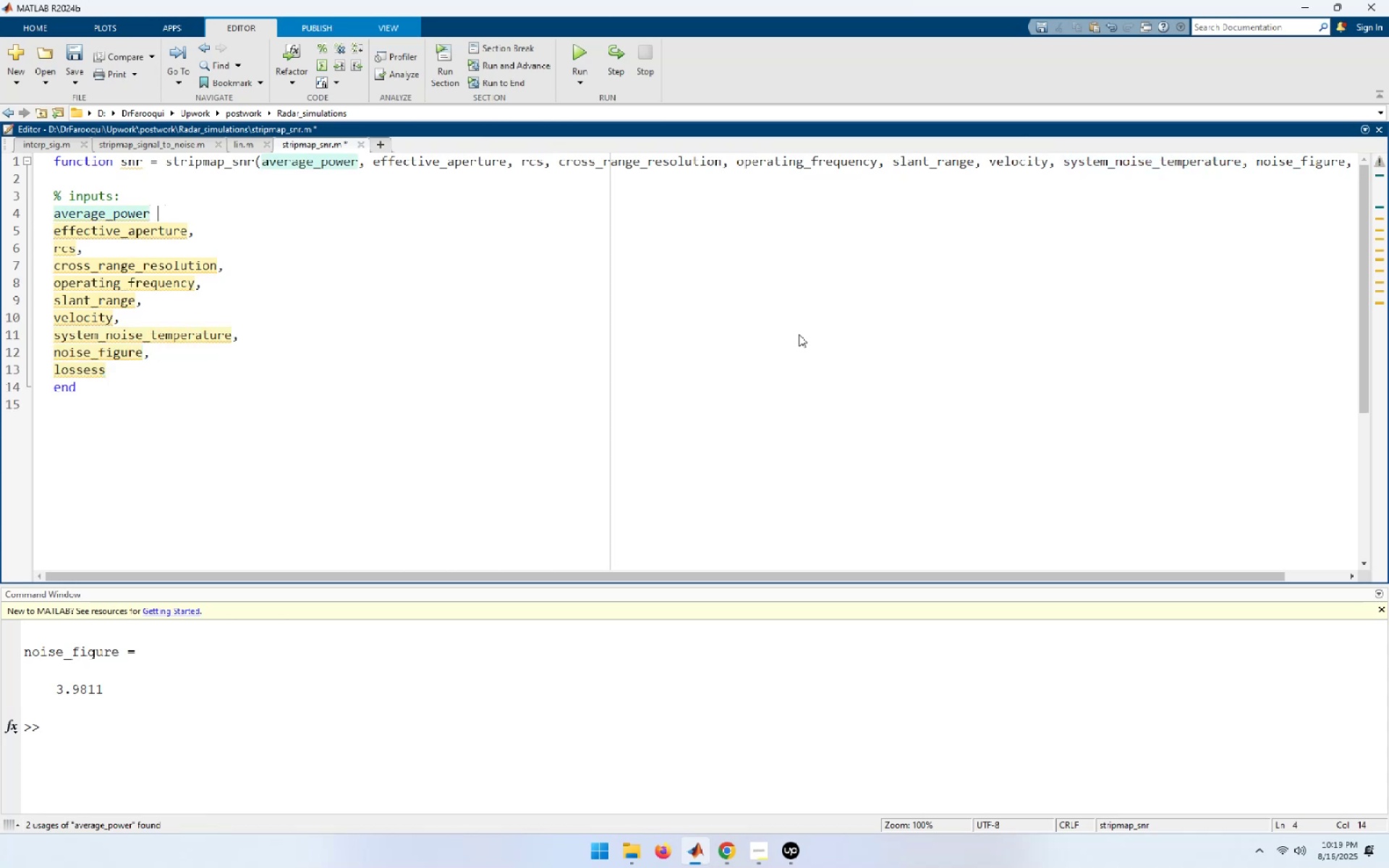 
key(Equal)
 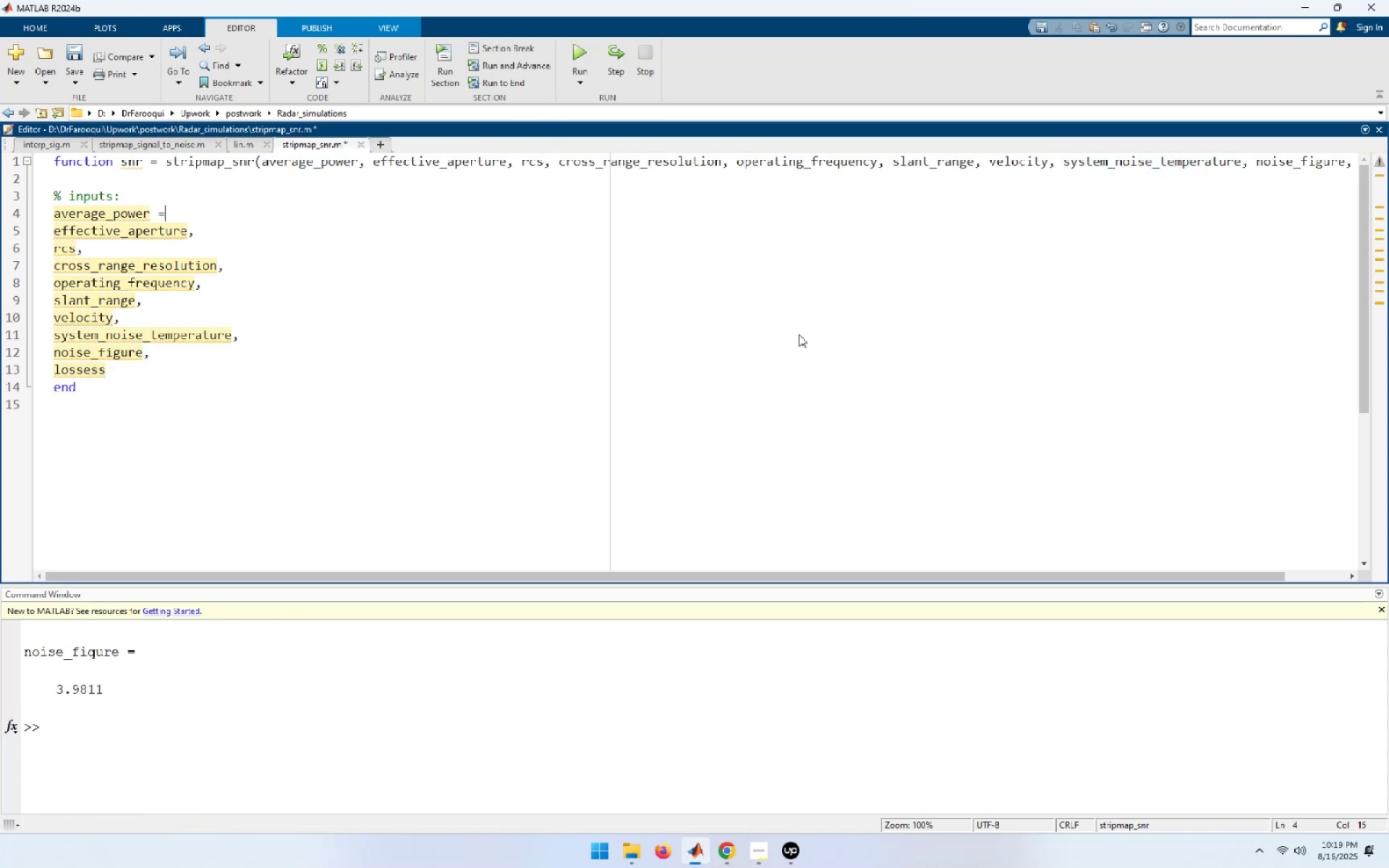 
key(Space)
 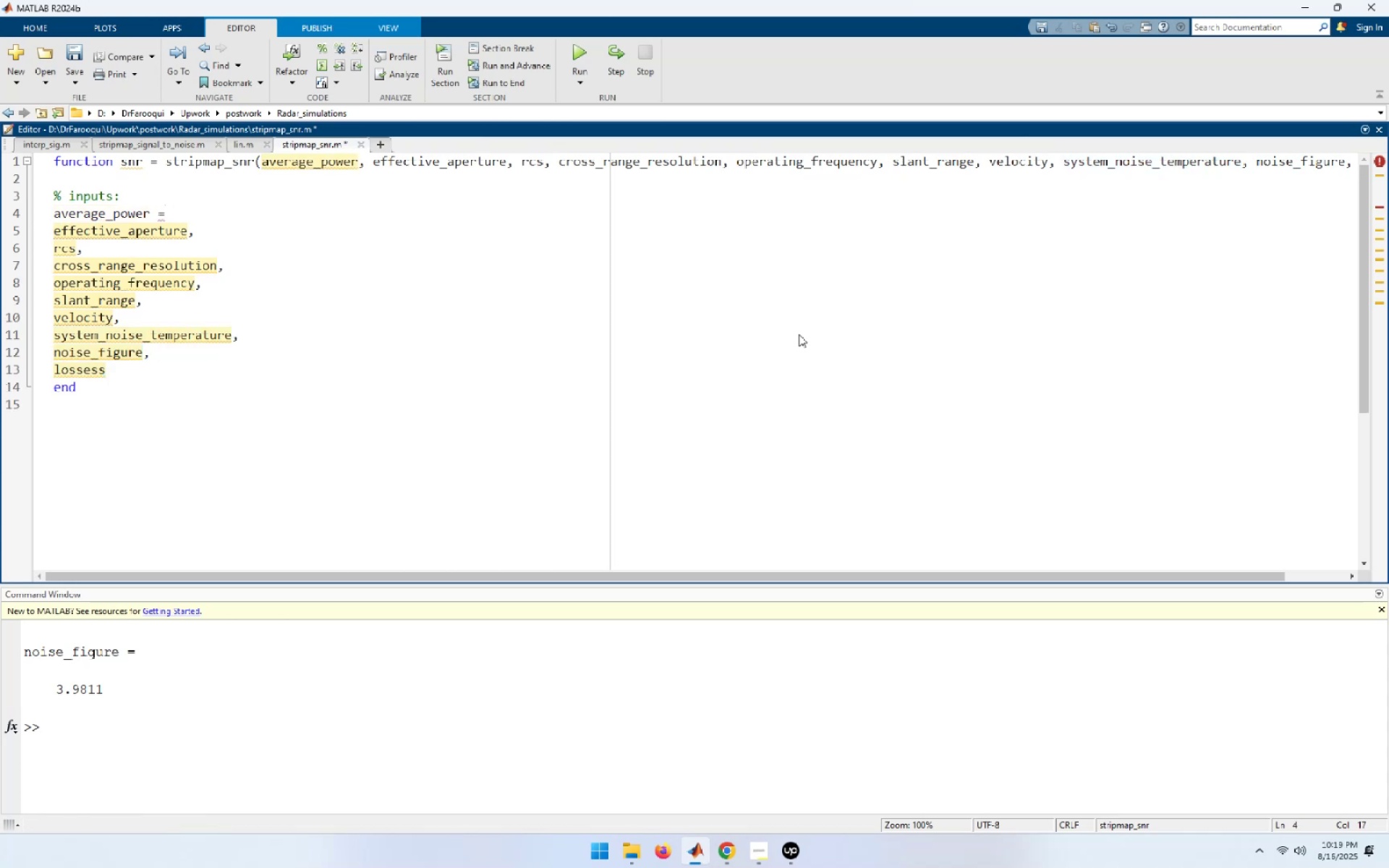 
key(0)
 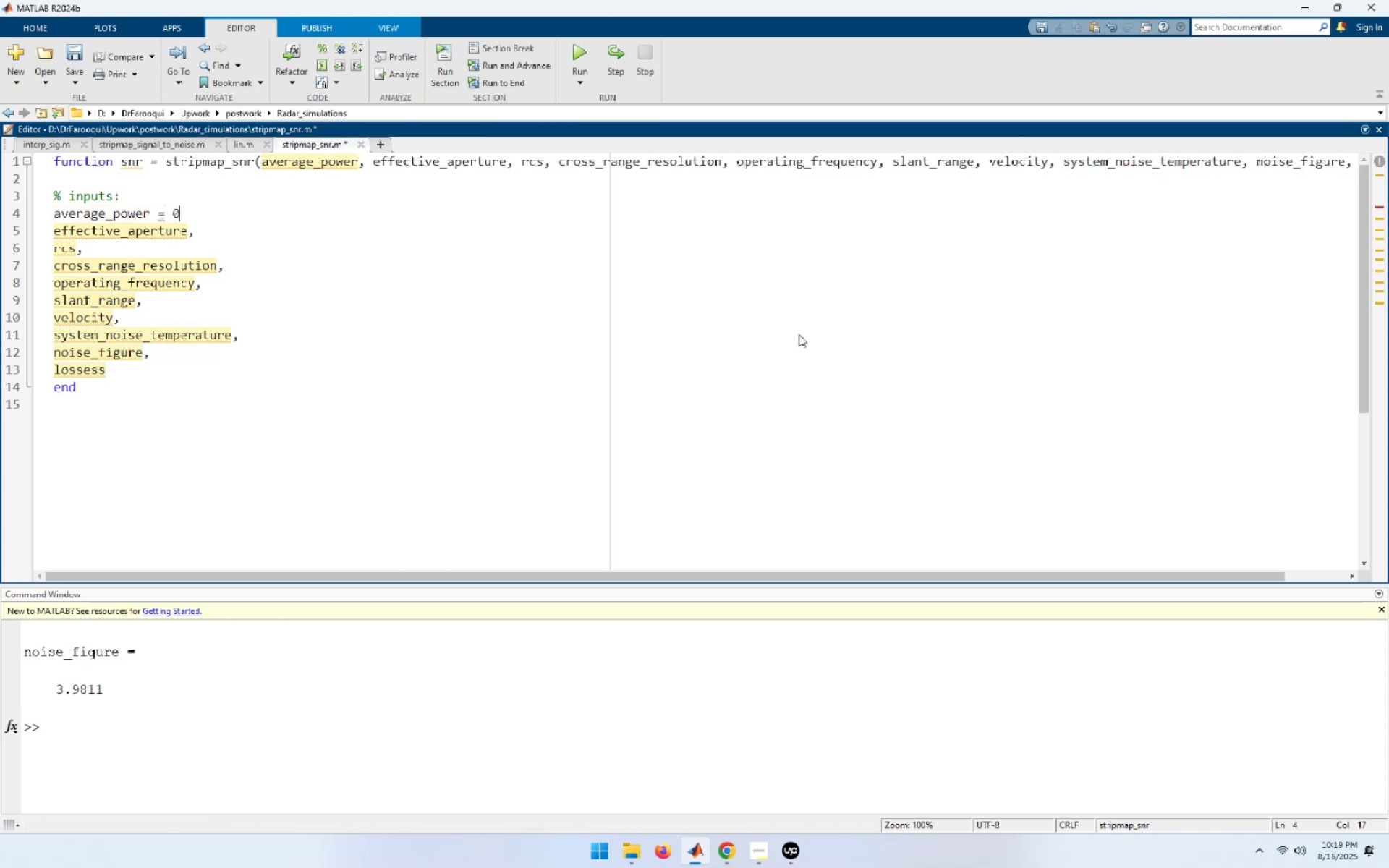 
key(Semicolon)
 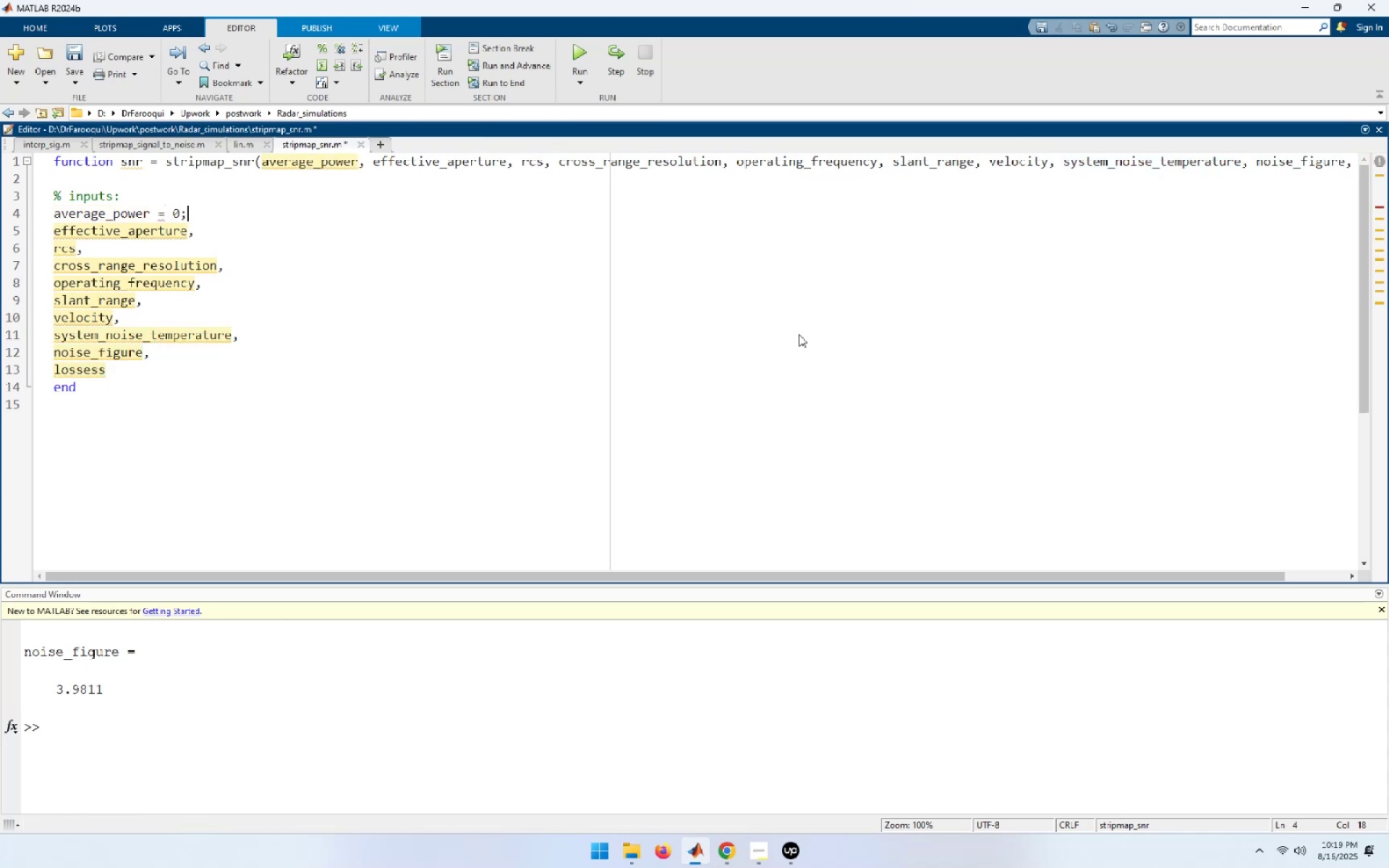 
hold_key(key=ArrowLeft, duration=0.51)
 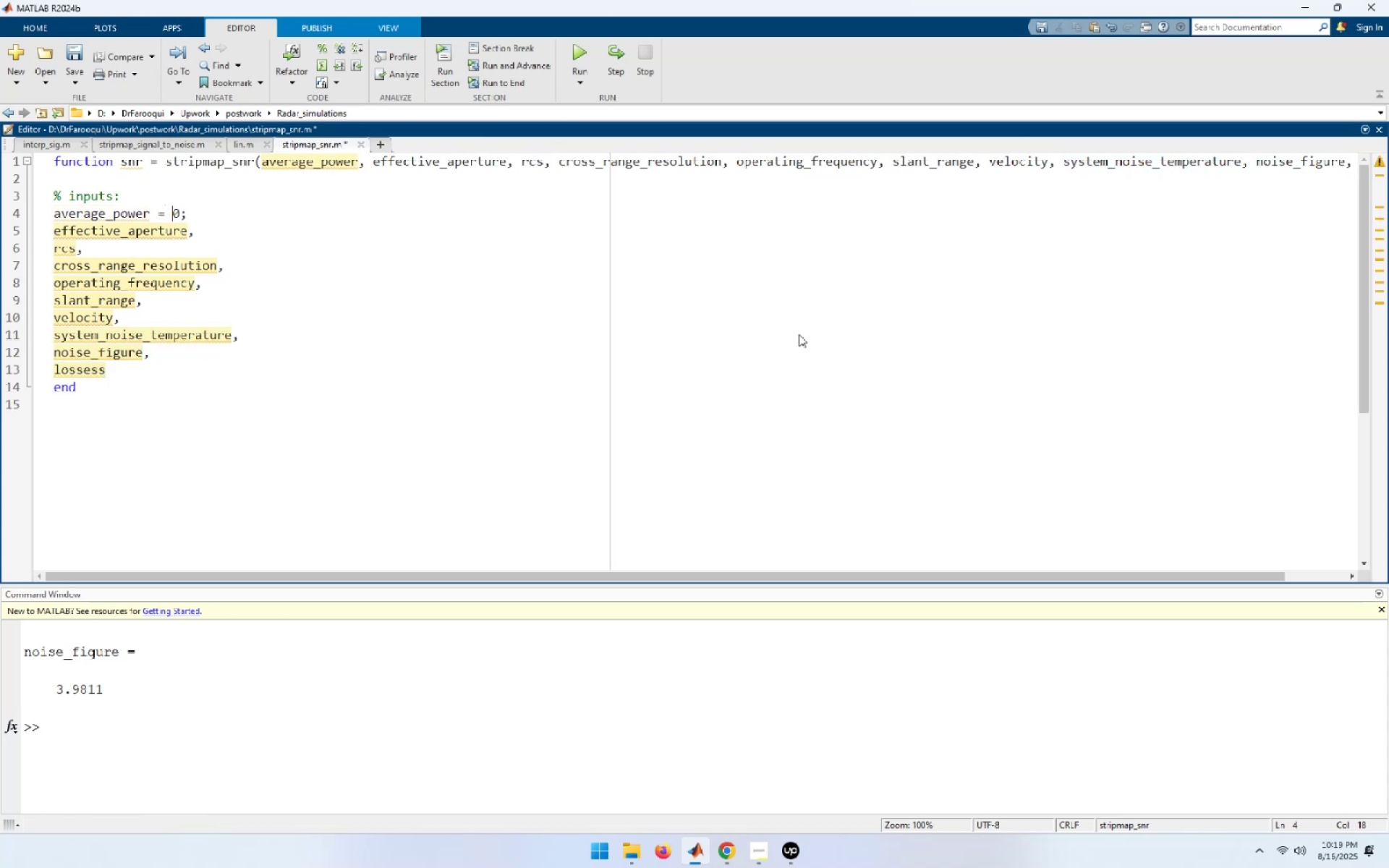 
key(ArrowLeft)
 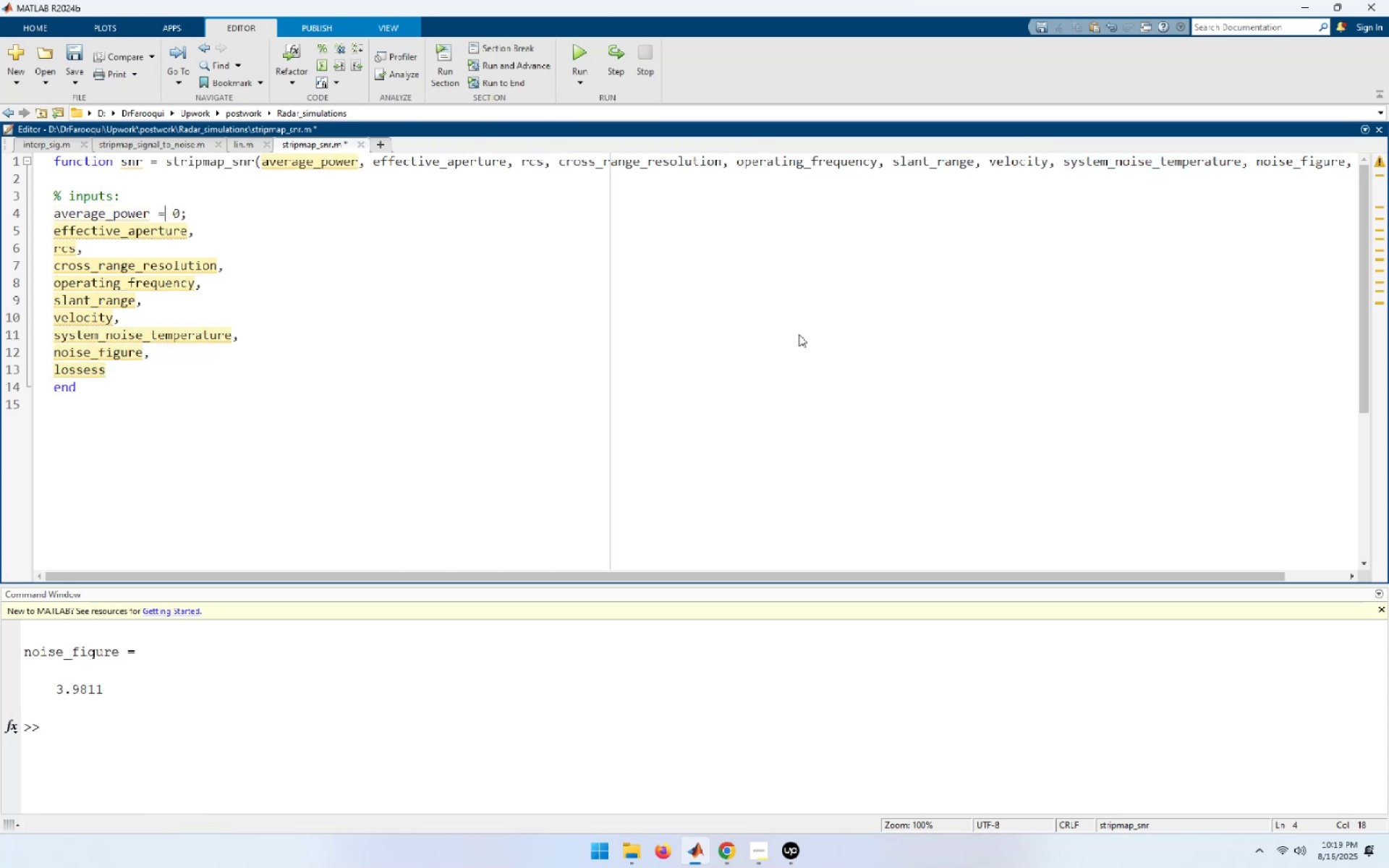 
key(ArrowLeft)
 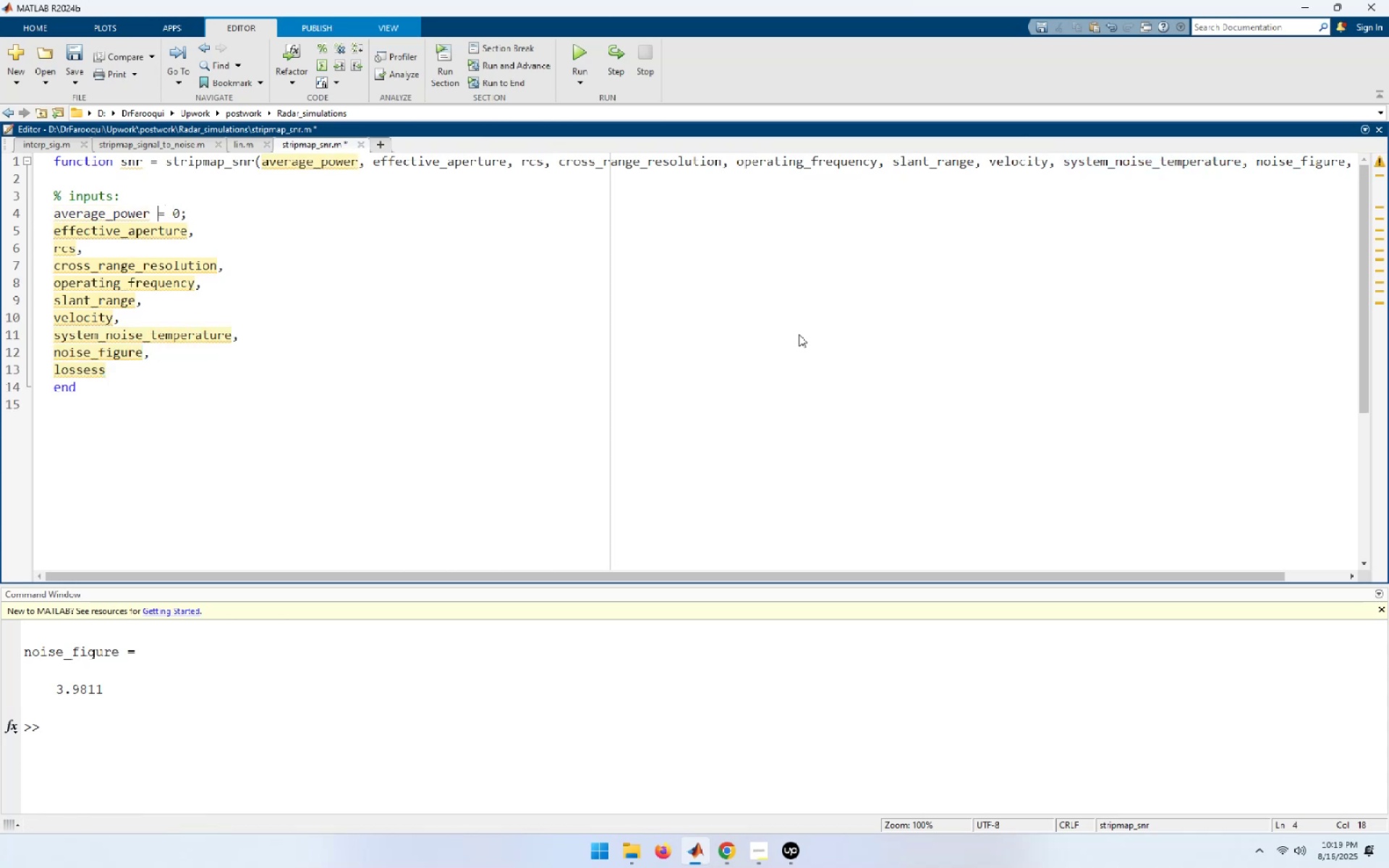 
key(ArrowLeft)
 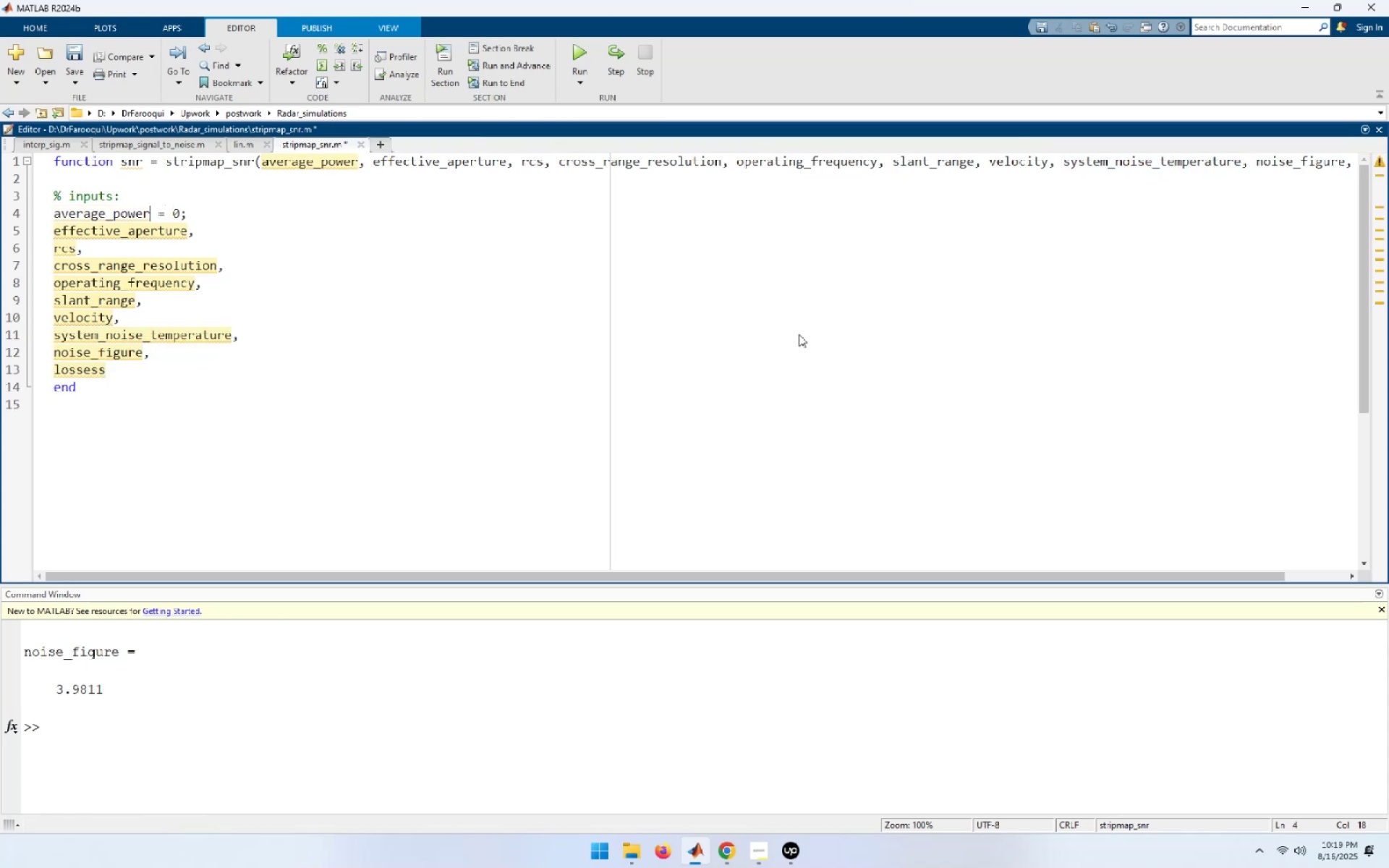 
key(Shift+End)
 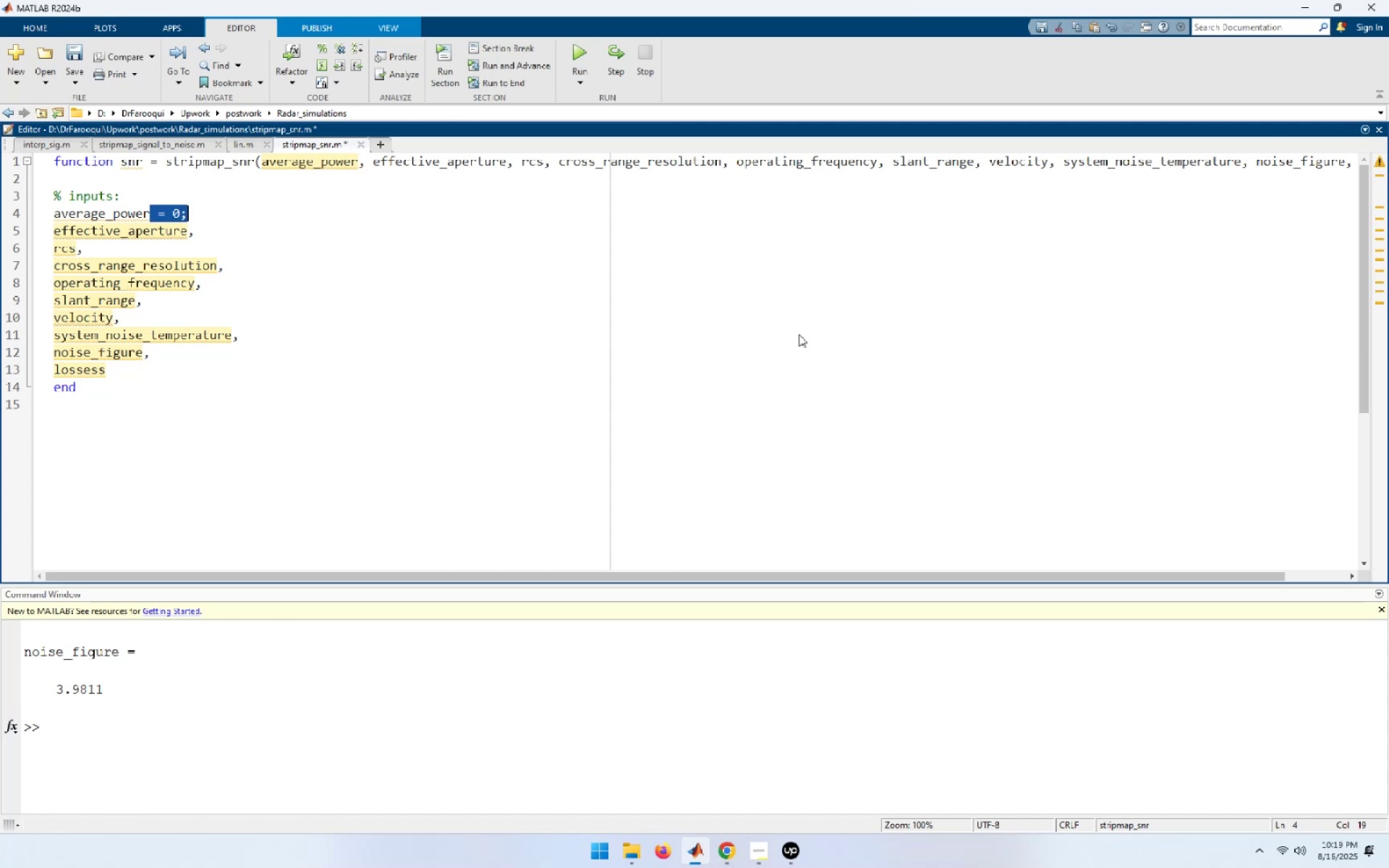 
key(Control+C)
 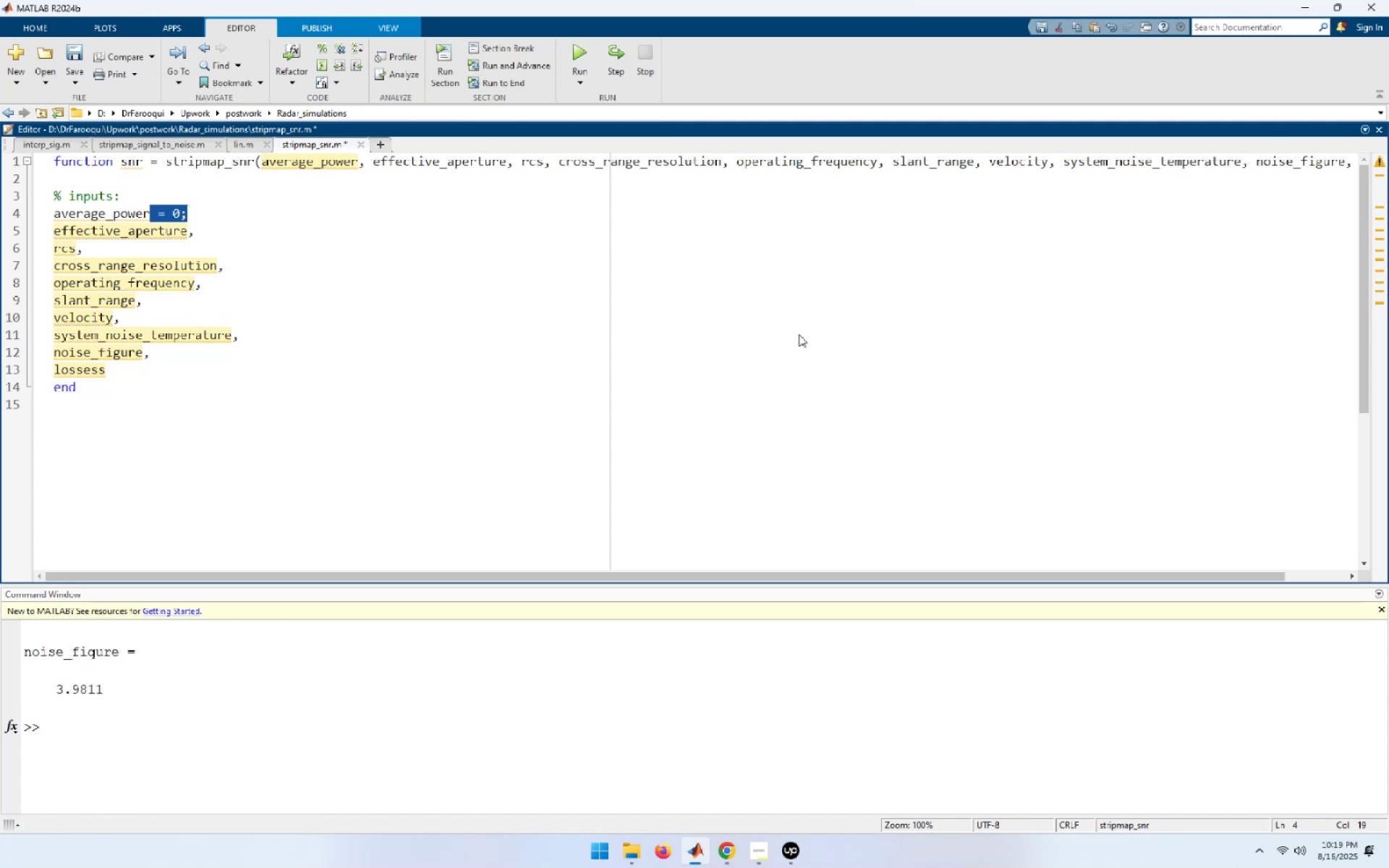 
key(ArrowDown)
 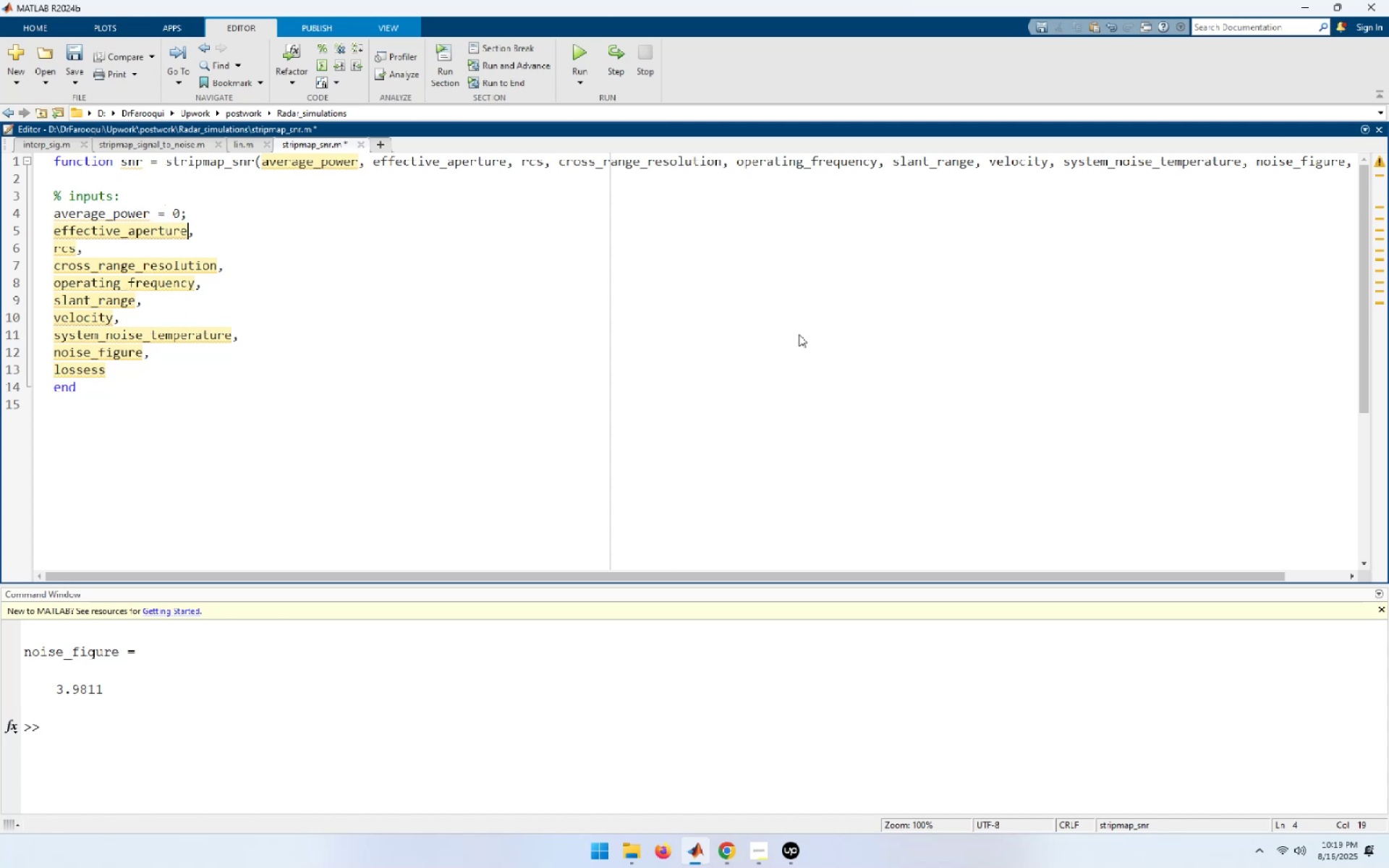 
key(End)
 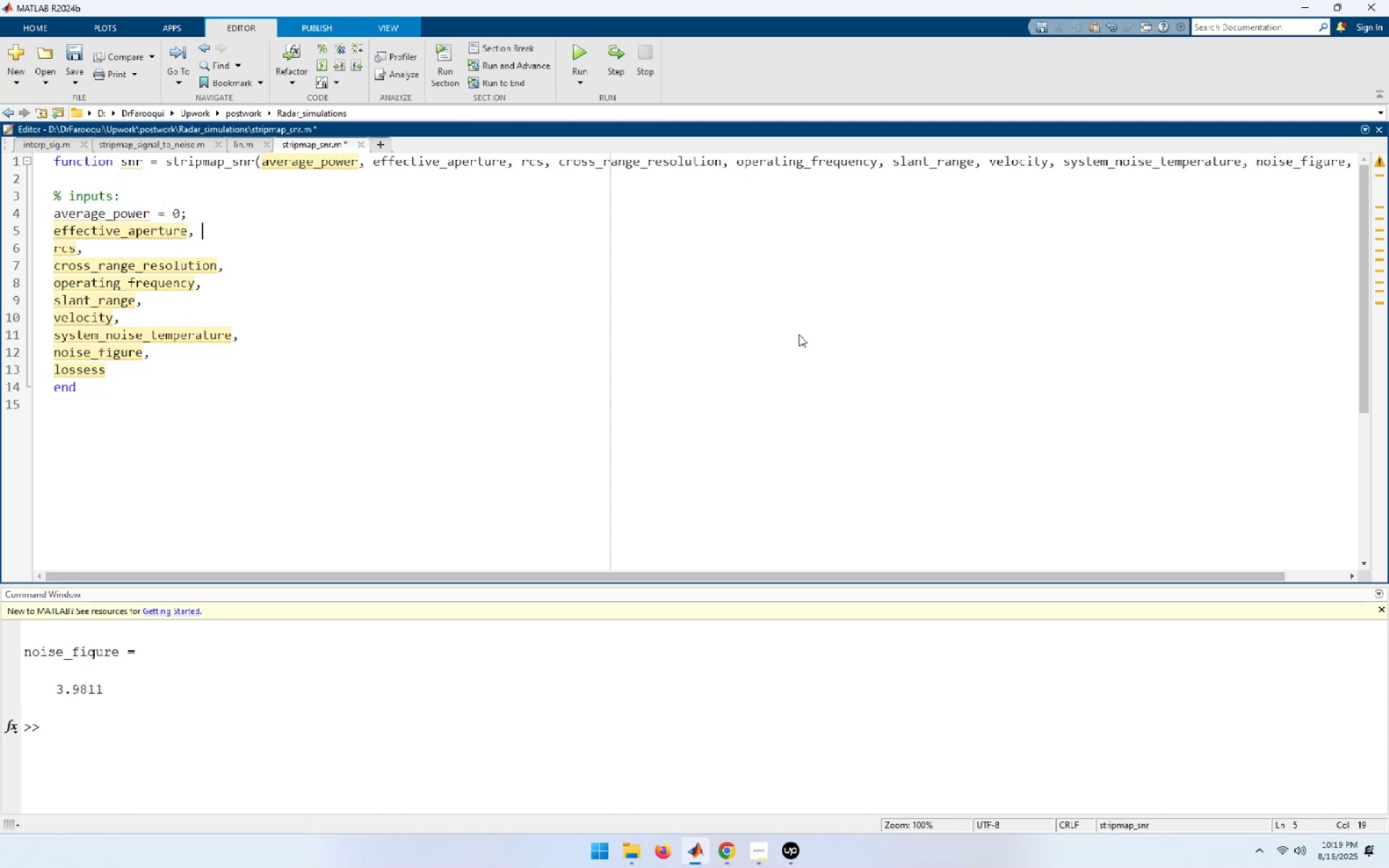 
key(Shift+ArrowLeft)
 